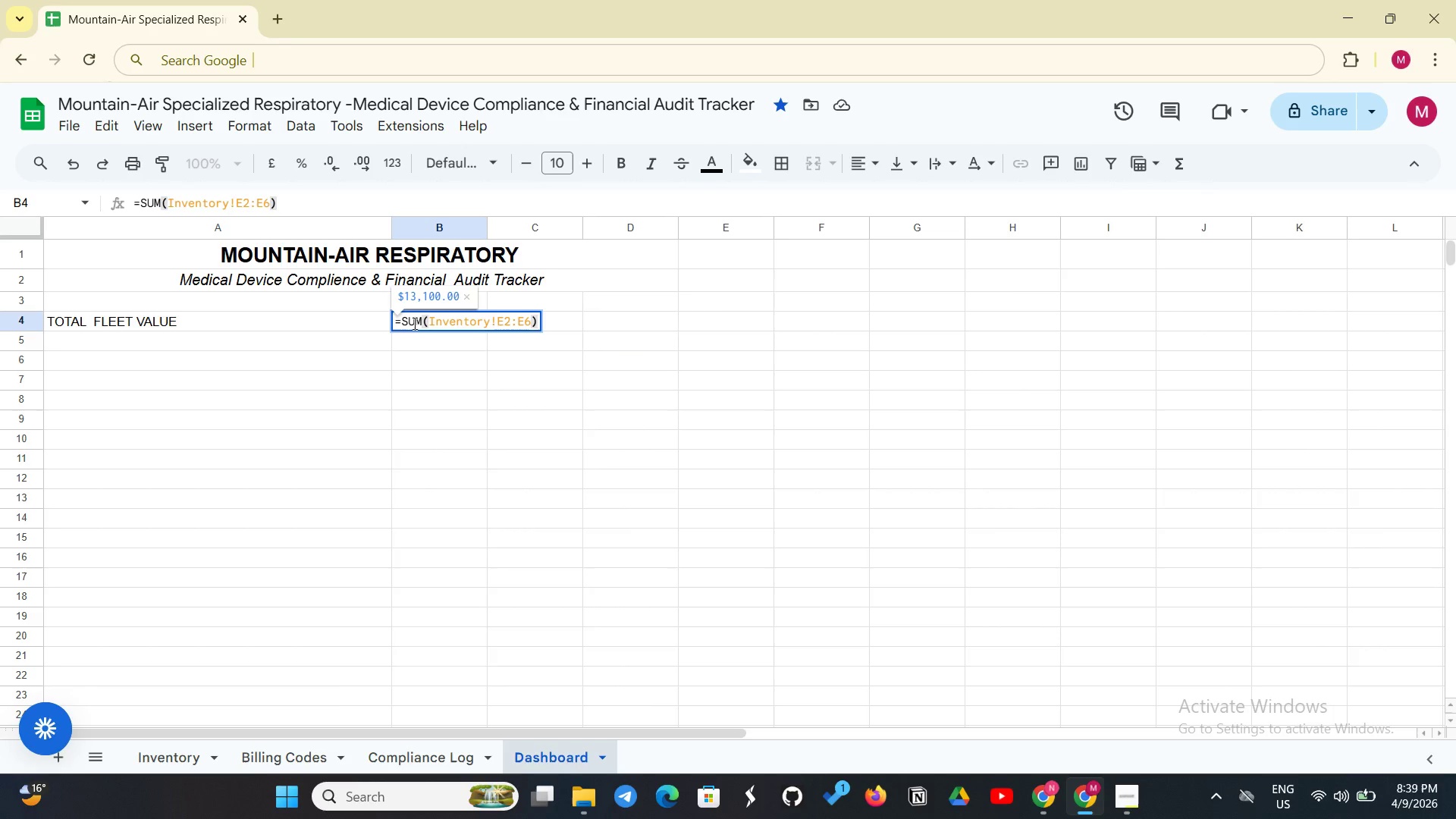 
key(Enter)
 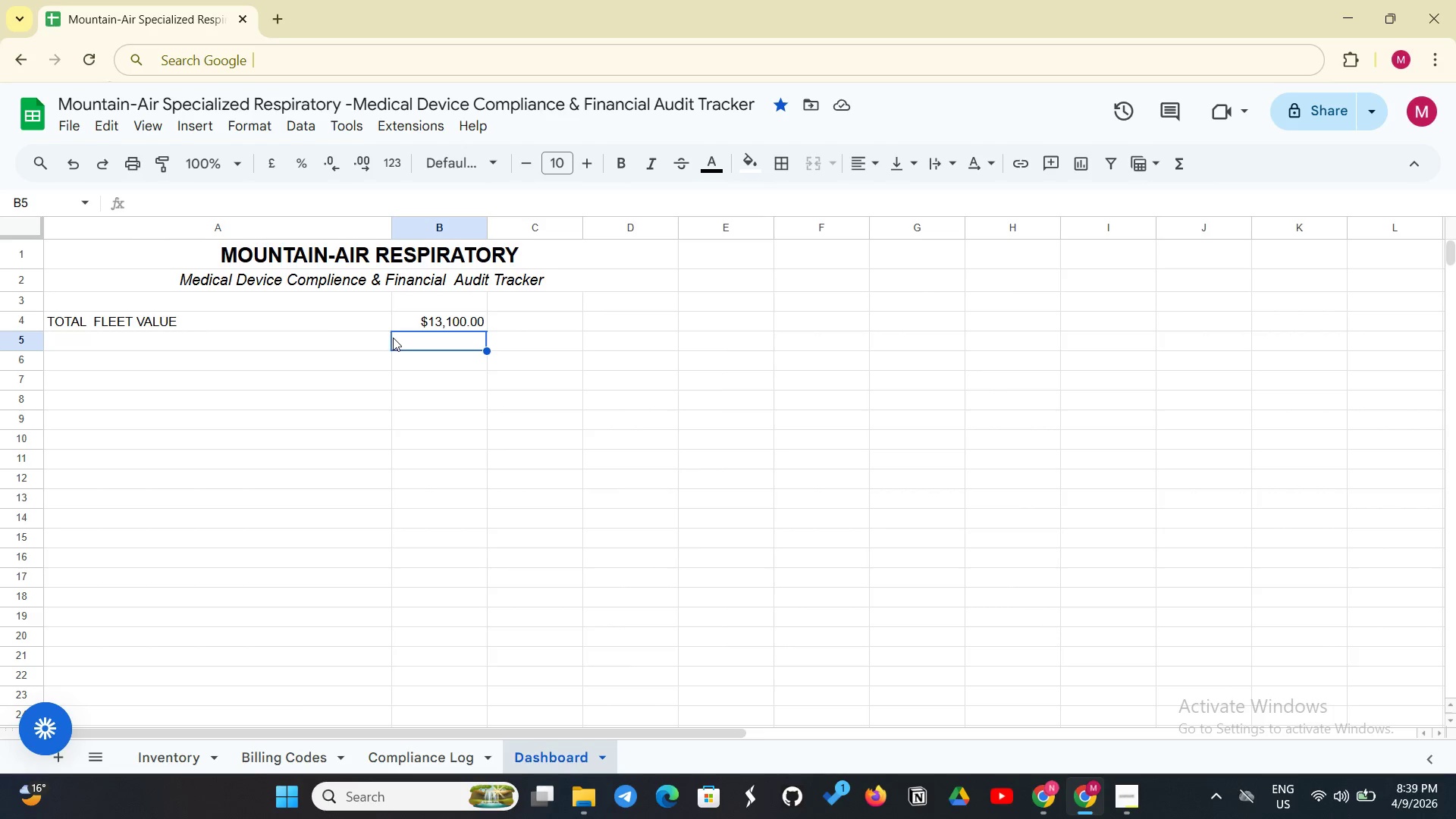 
wait(23.7)
 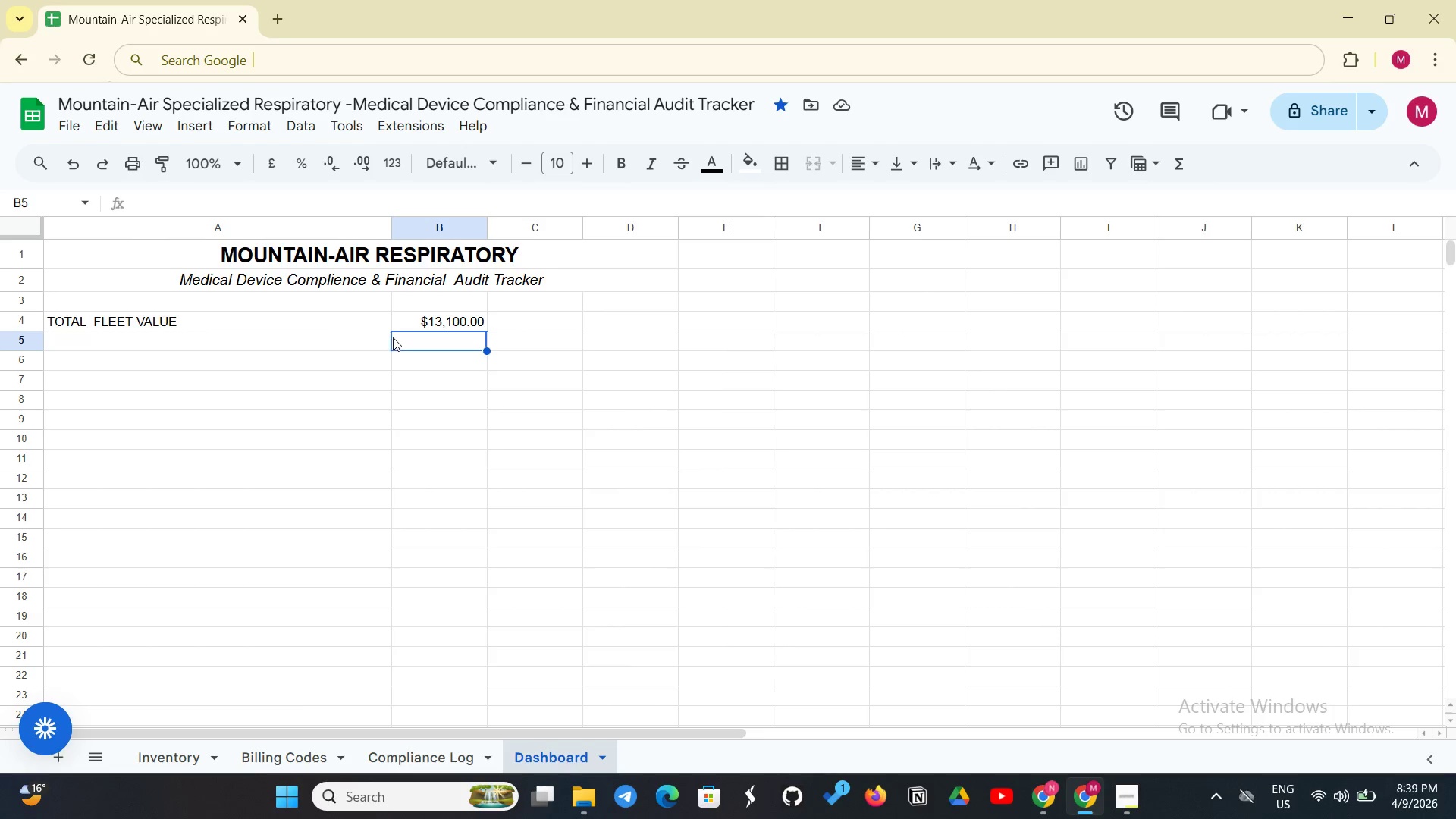 
left_click([346, 322])
 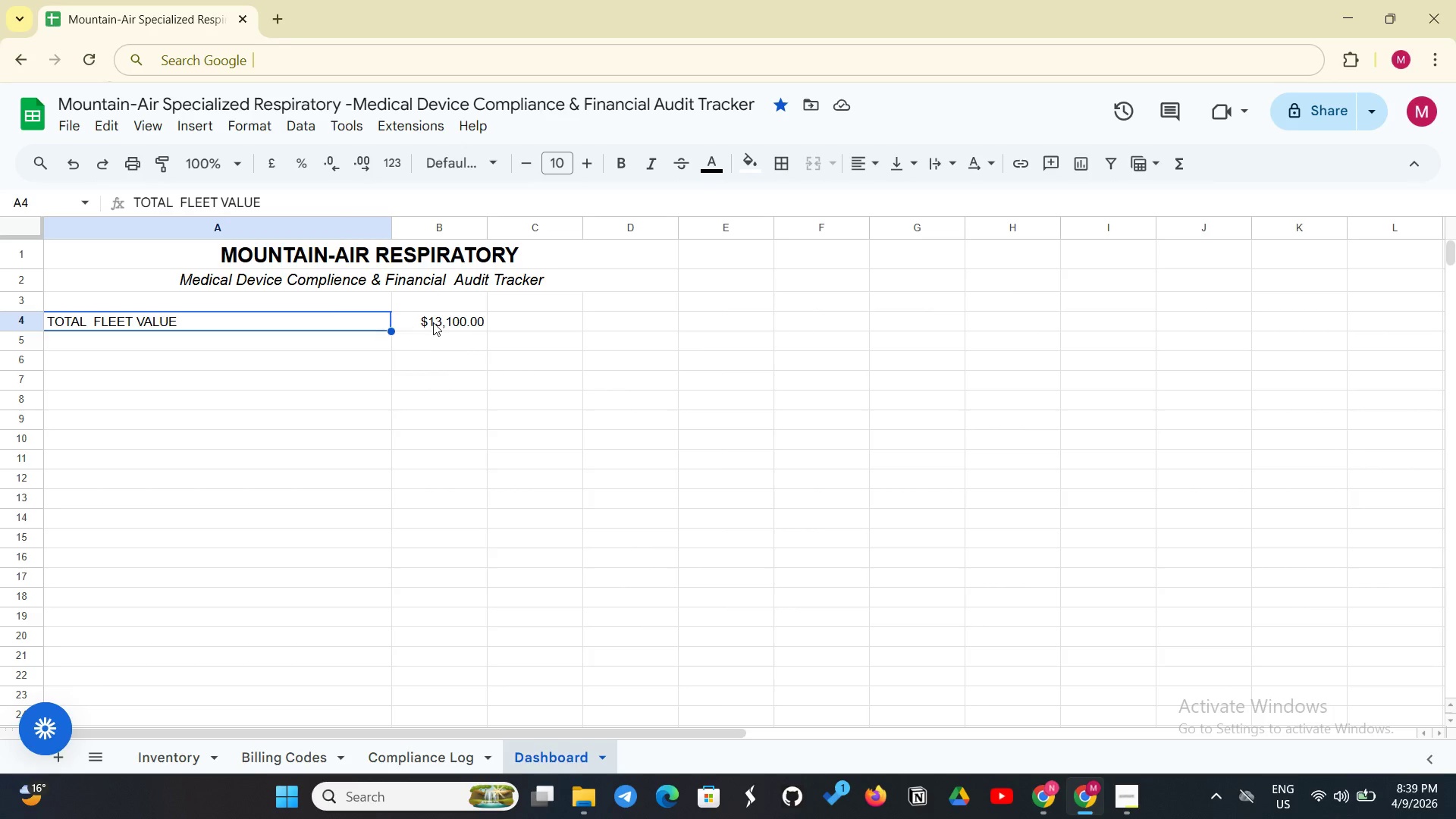 
left_click([434, 322])
 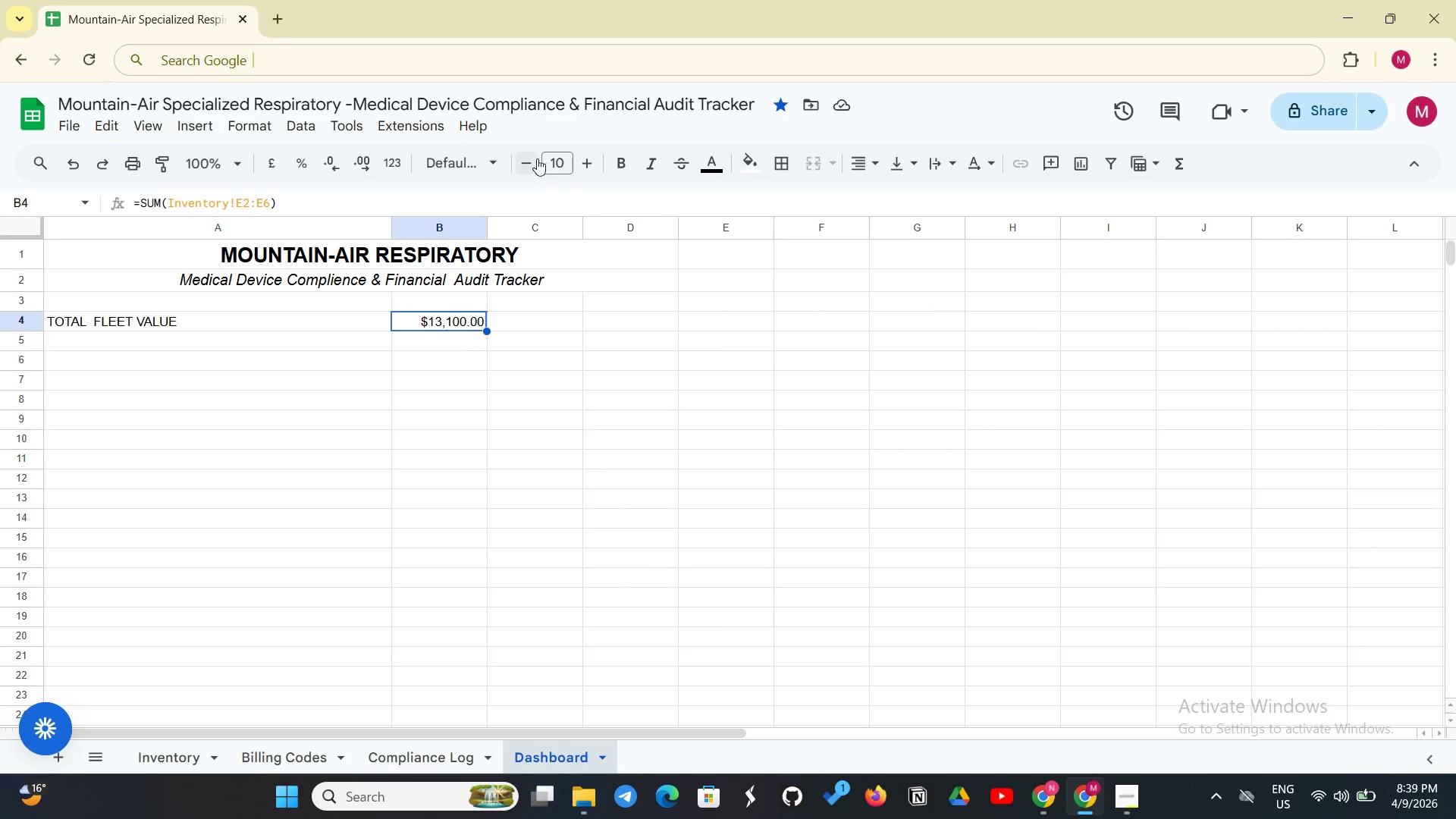 
double_click([583, 161])
 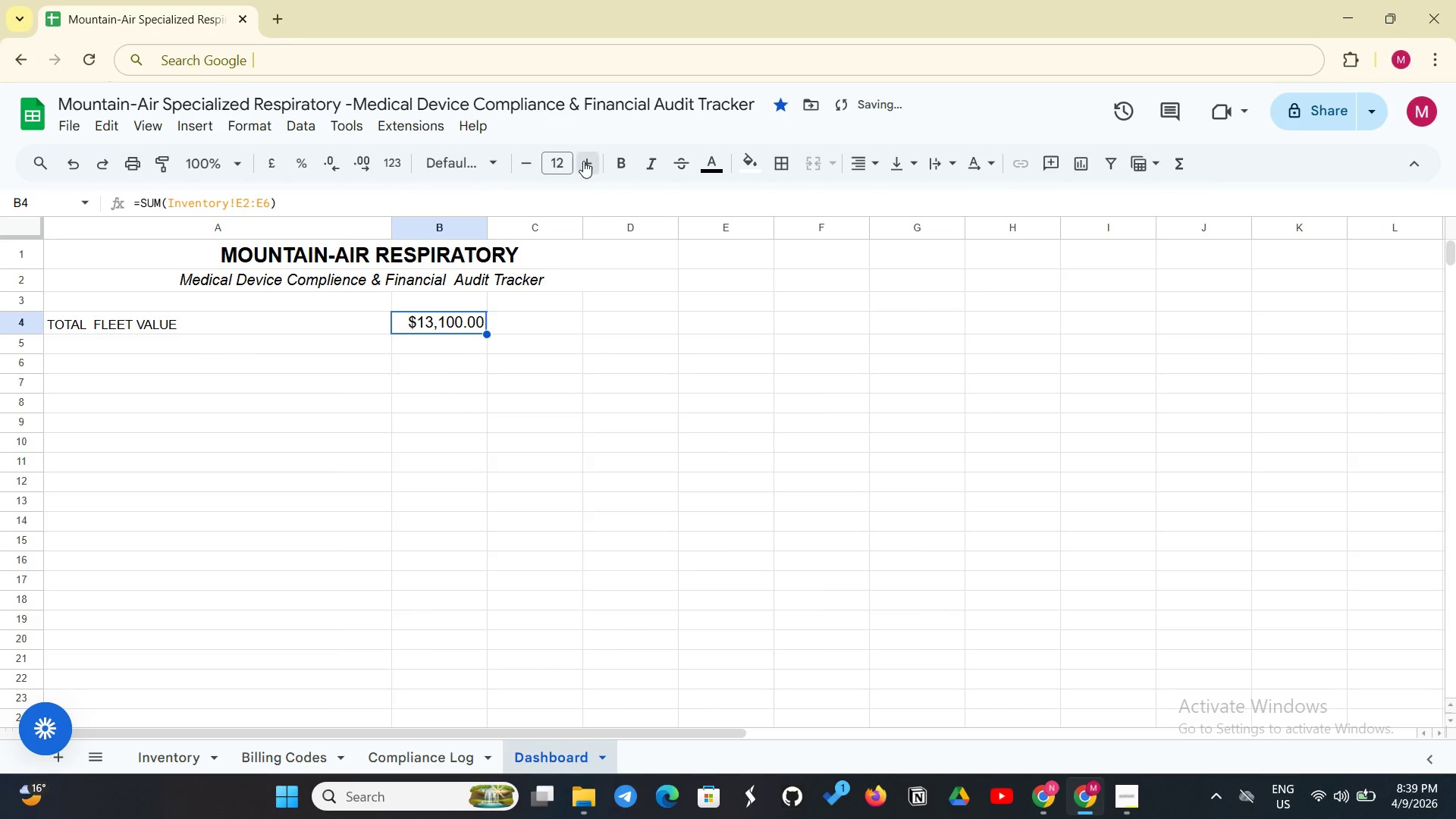 
triple_click([583, 161])
 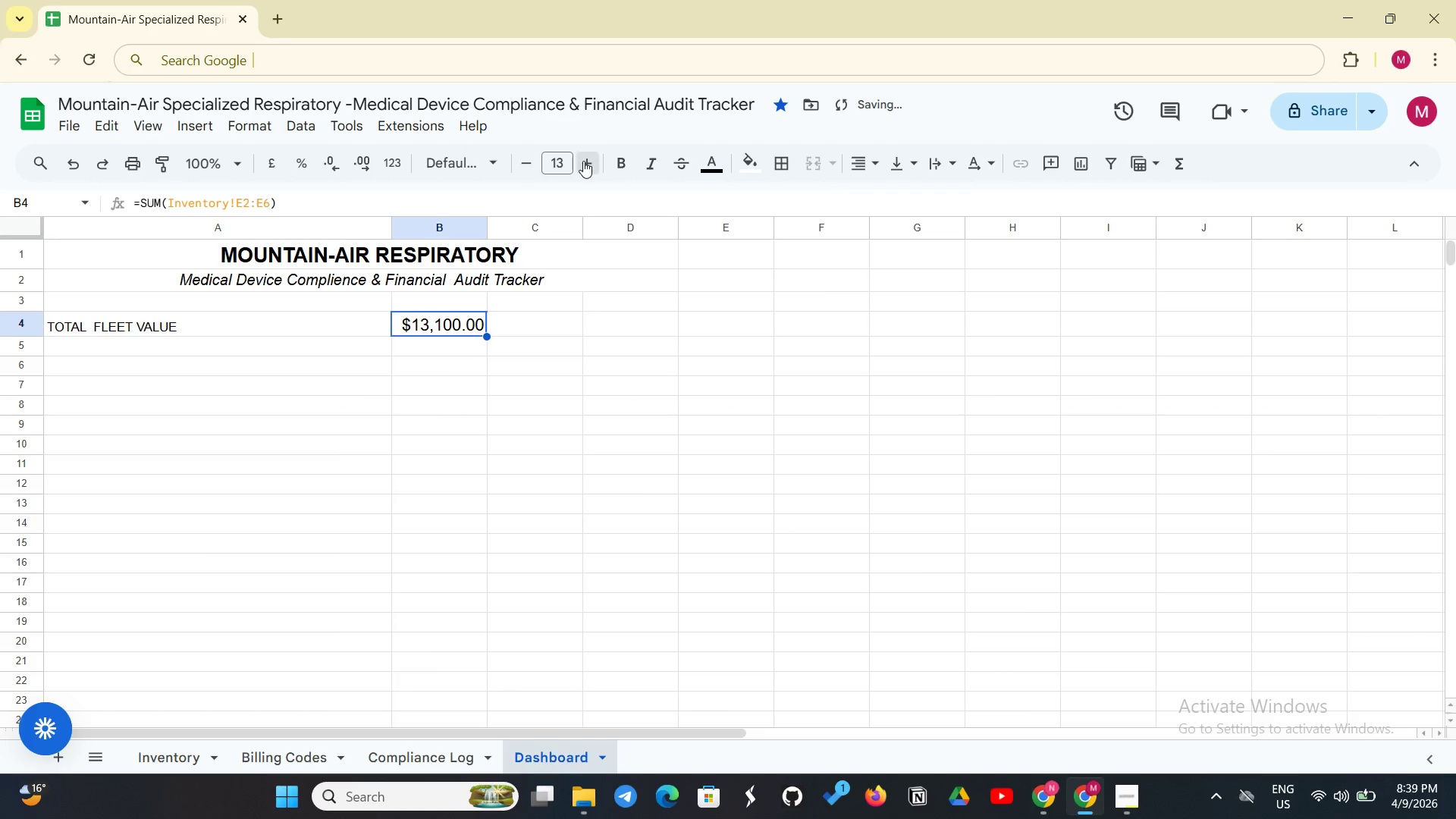 
double_click([583, 161])
 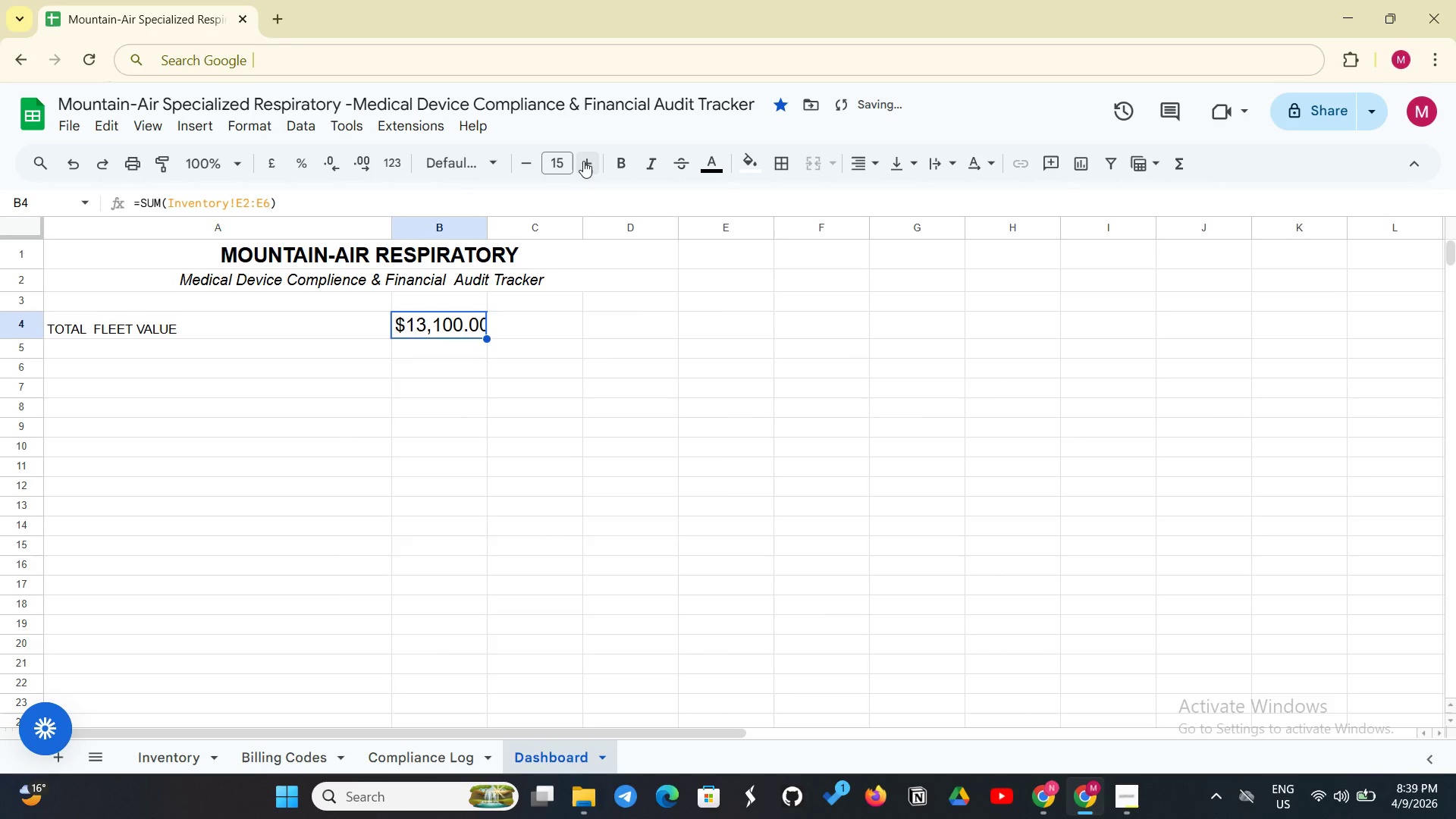 
triple_click([583, 161])
 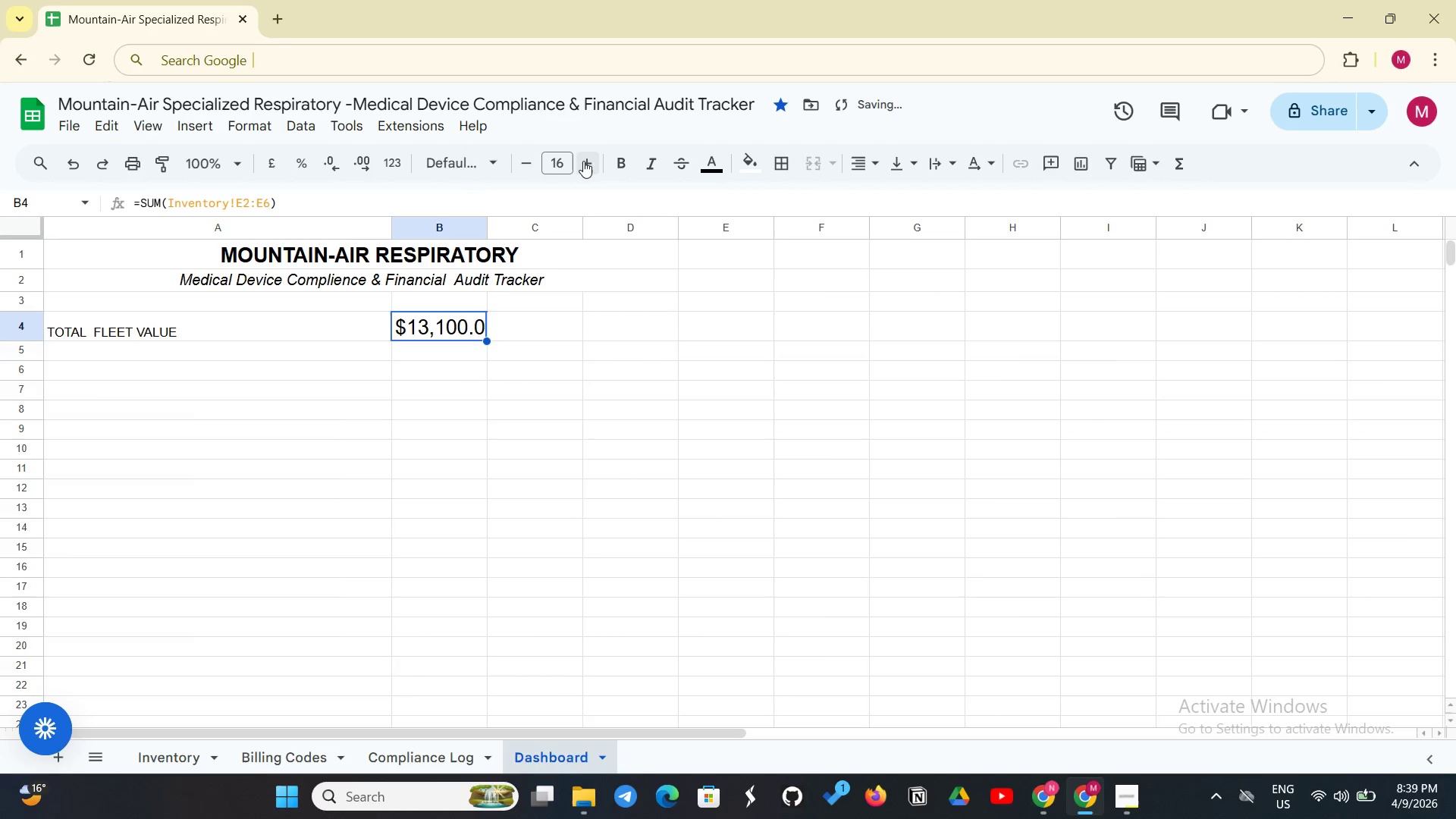 
triple_click([583, 161])
 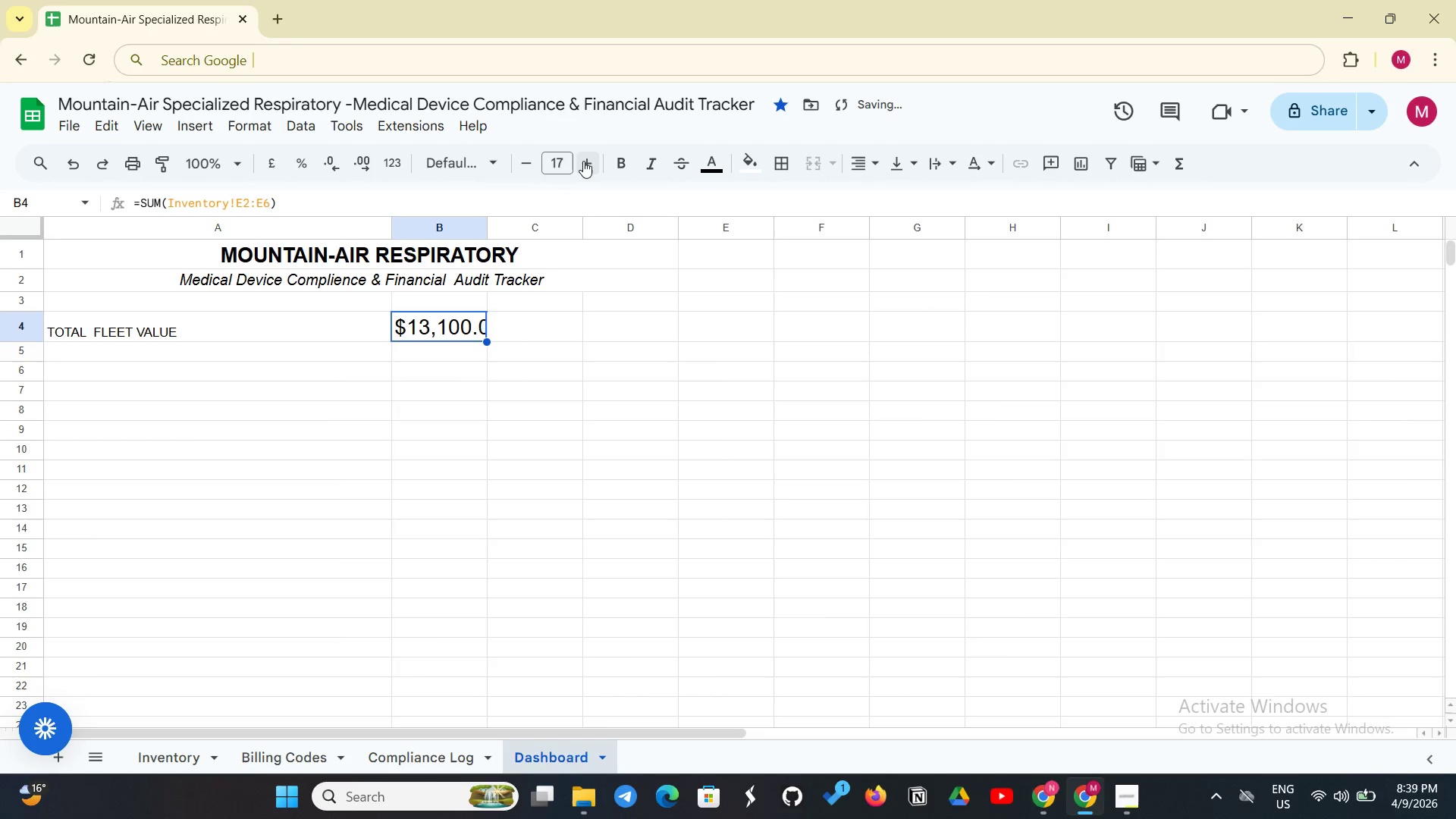 
triple_click([583, 161])
 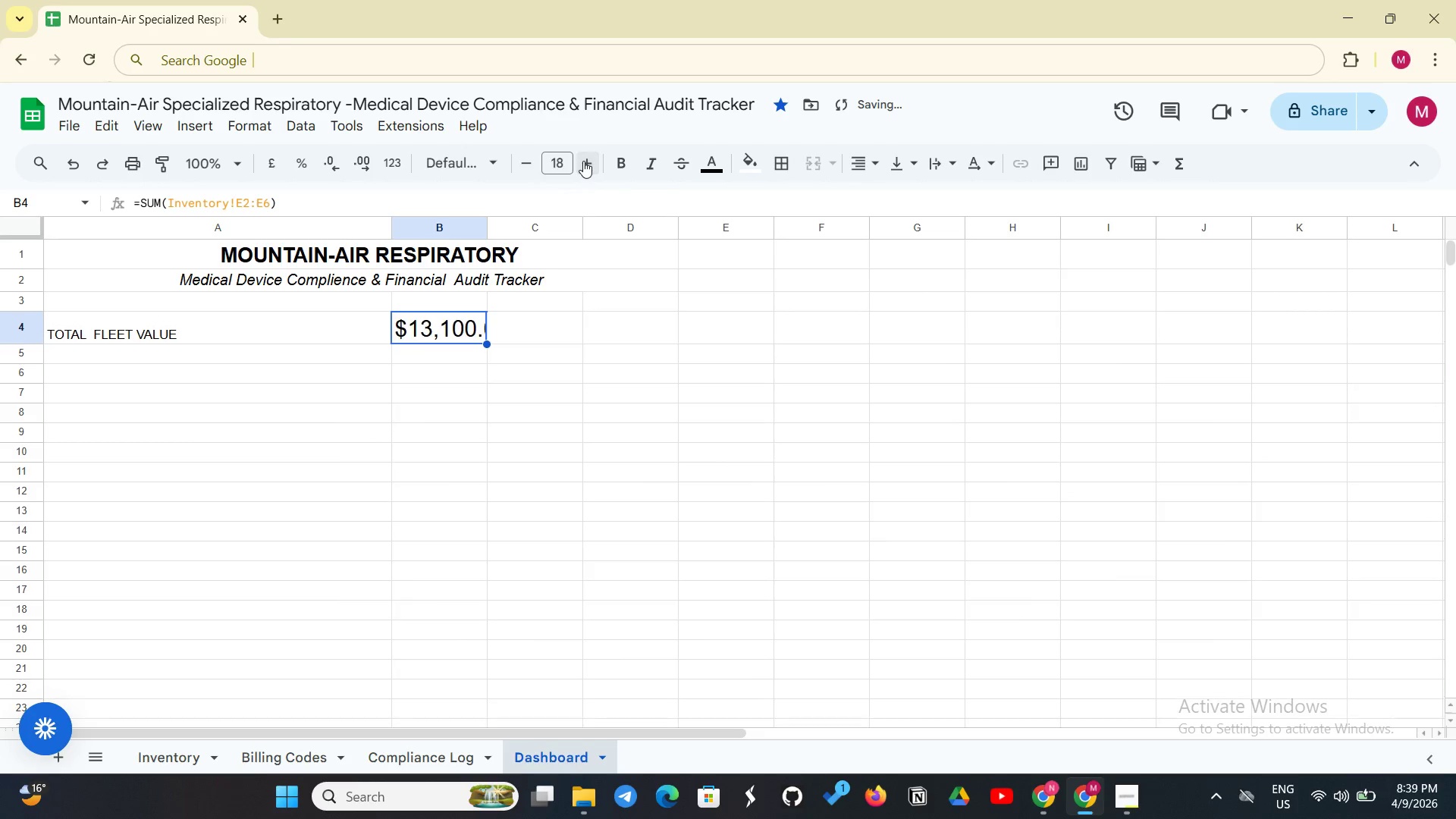 
triple_click([583, 161])
 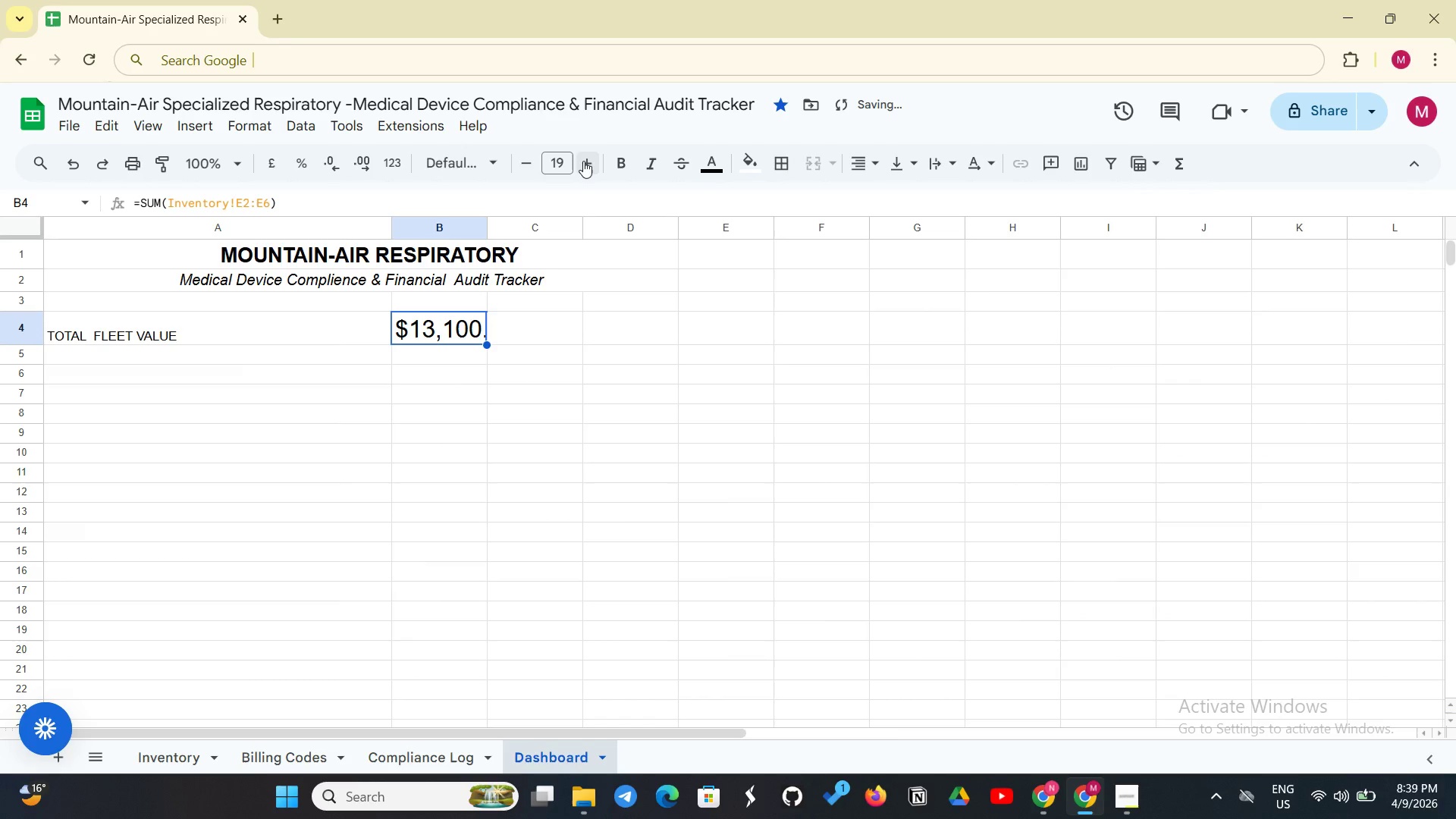 
left_click([583, 161])
 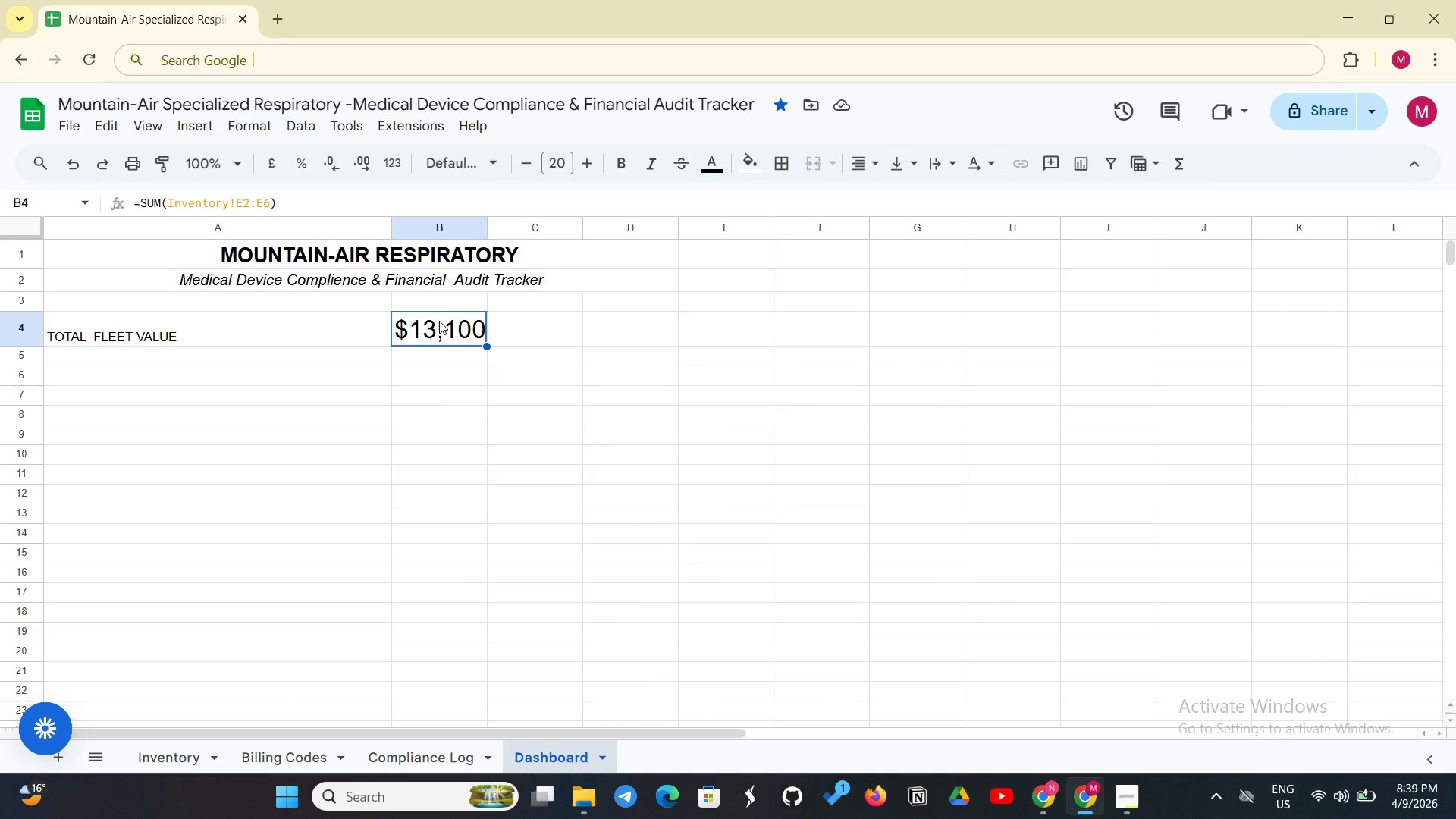 
wait(7.53)
 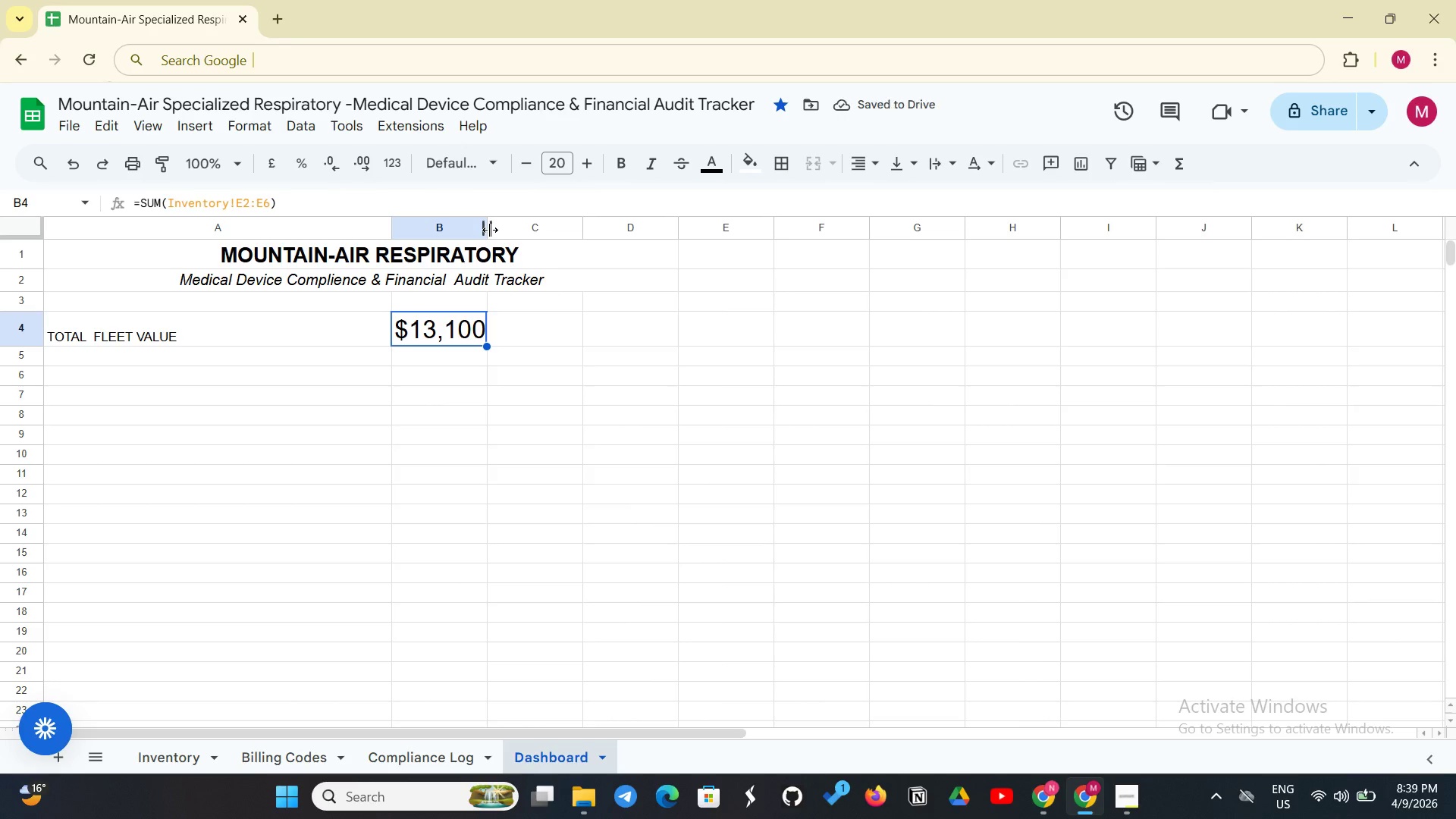 
left_click([560, 169])
 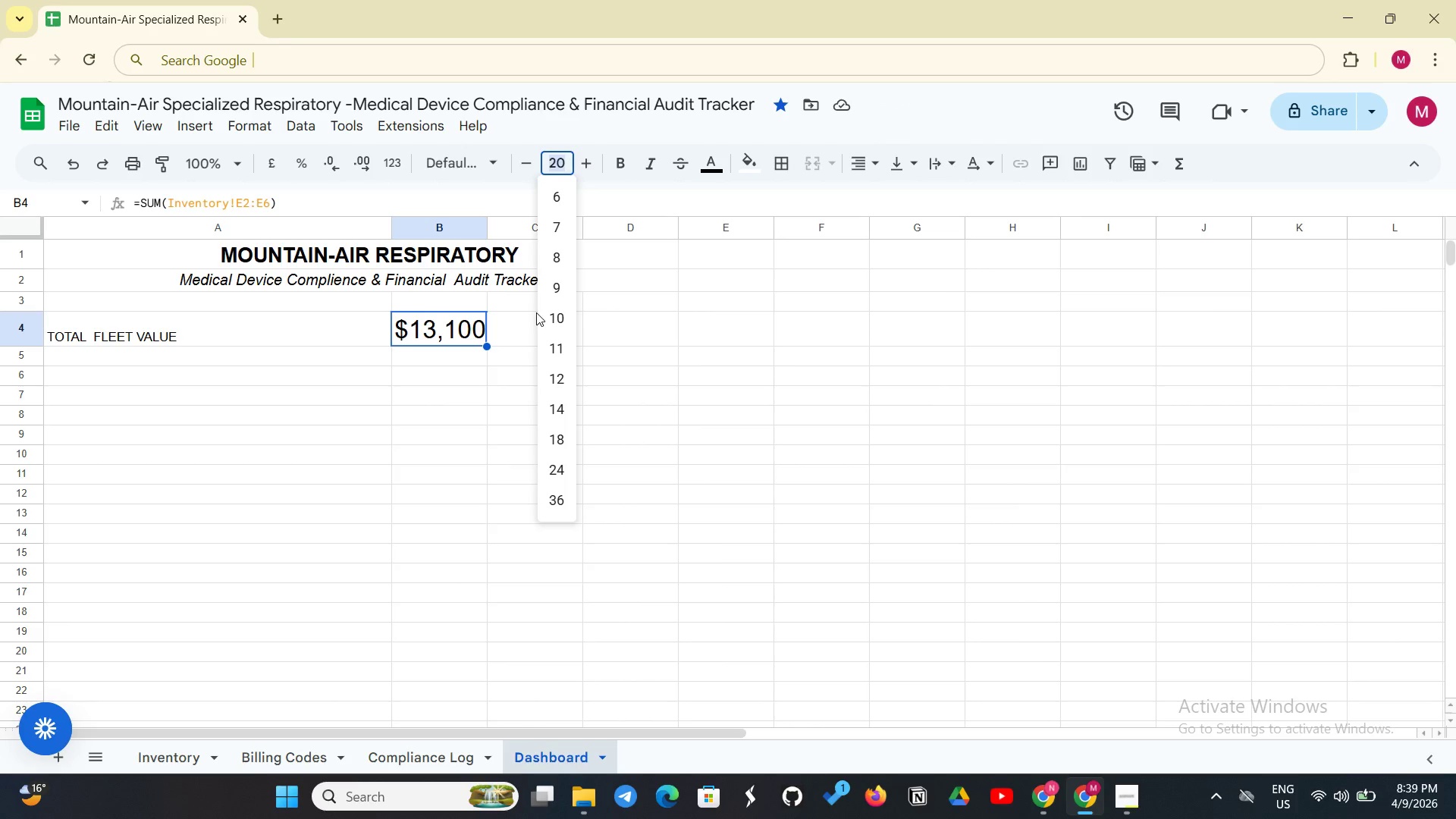 
left_click([548, 313])
 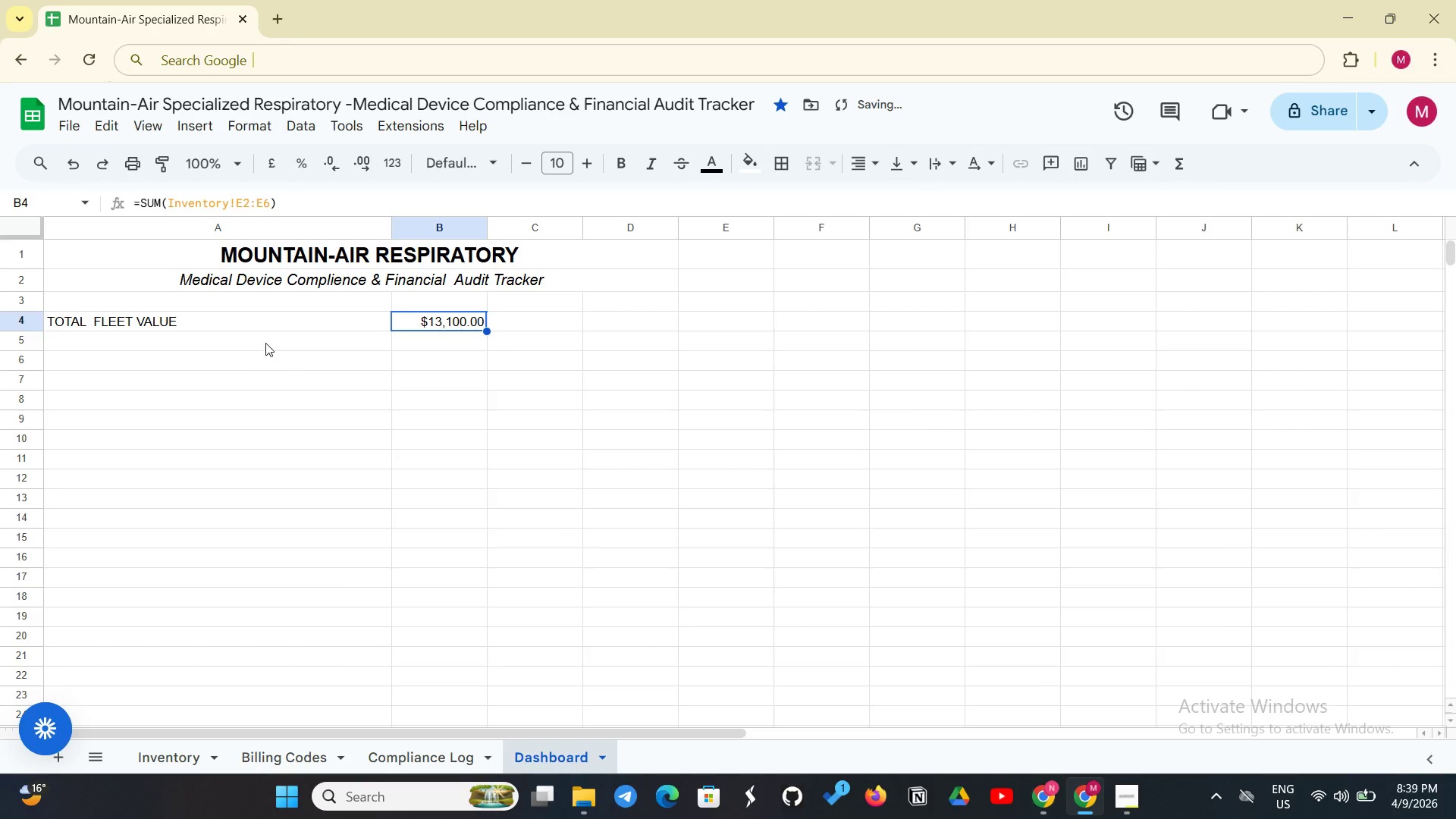 
left_click([279, 325])
 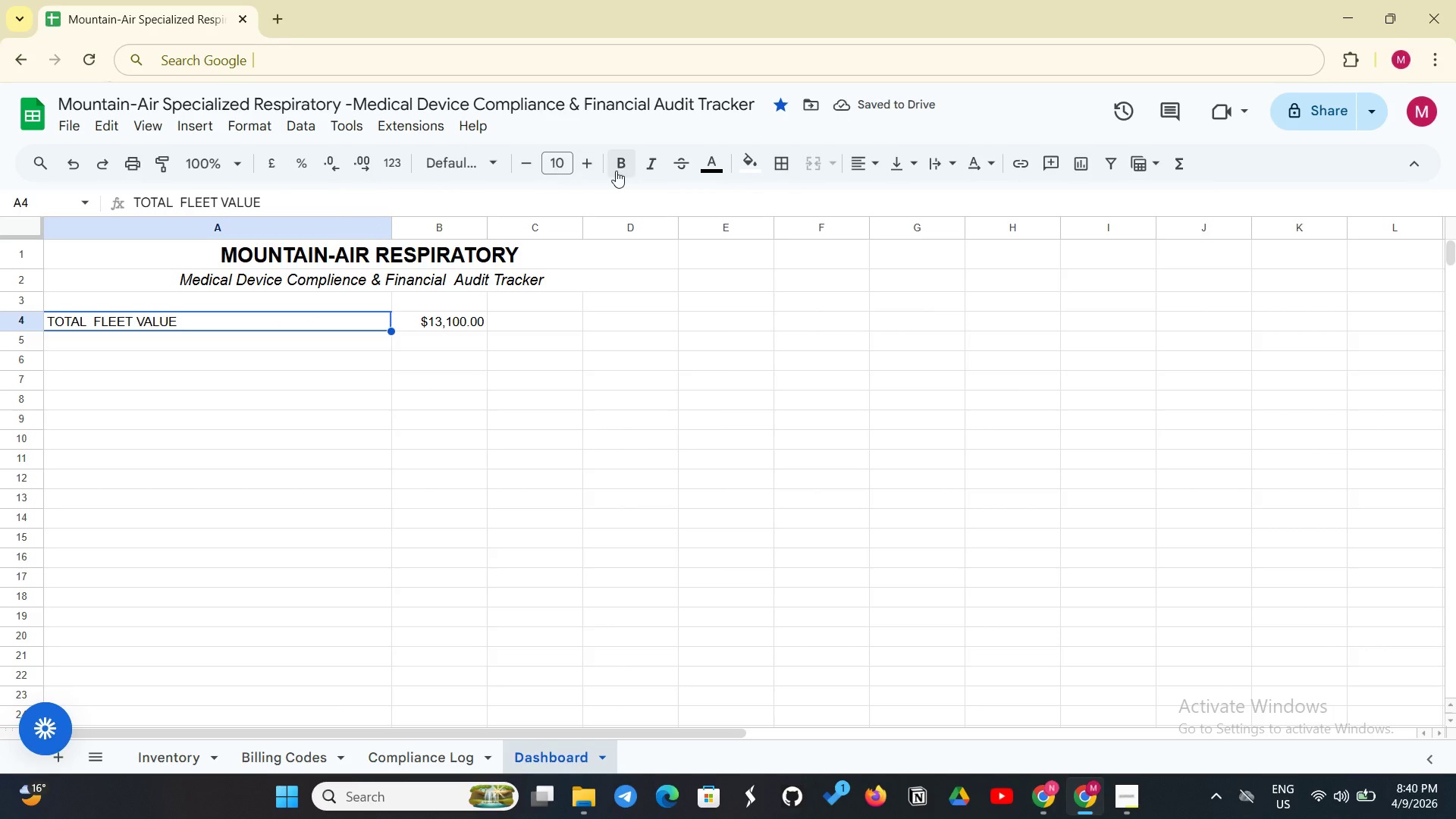 
left_click([616, 171])
 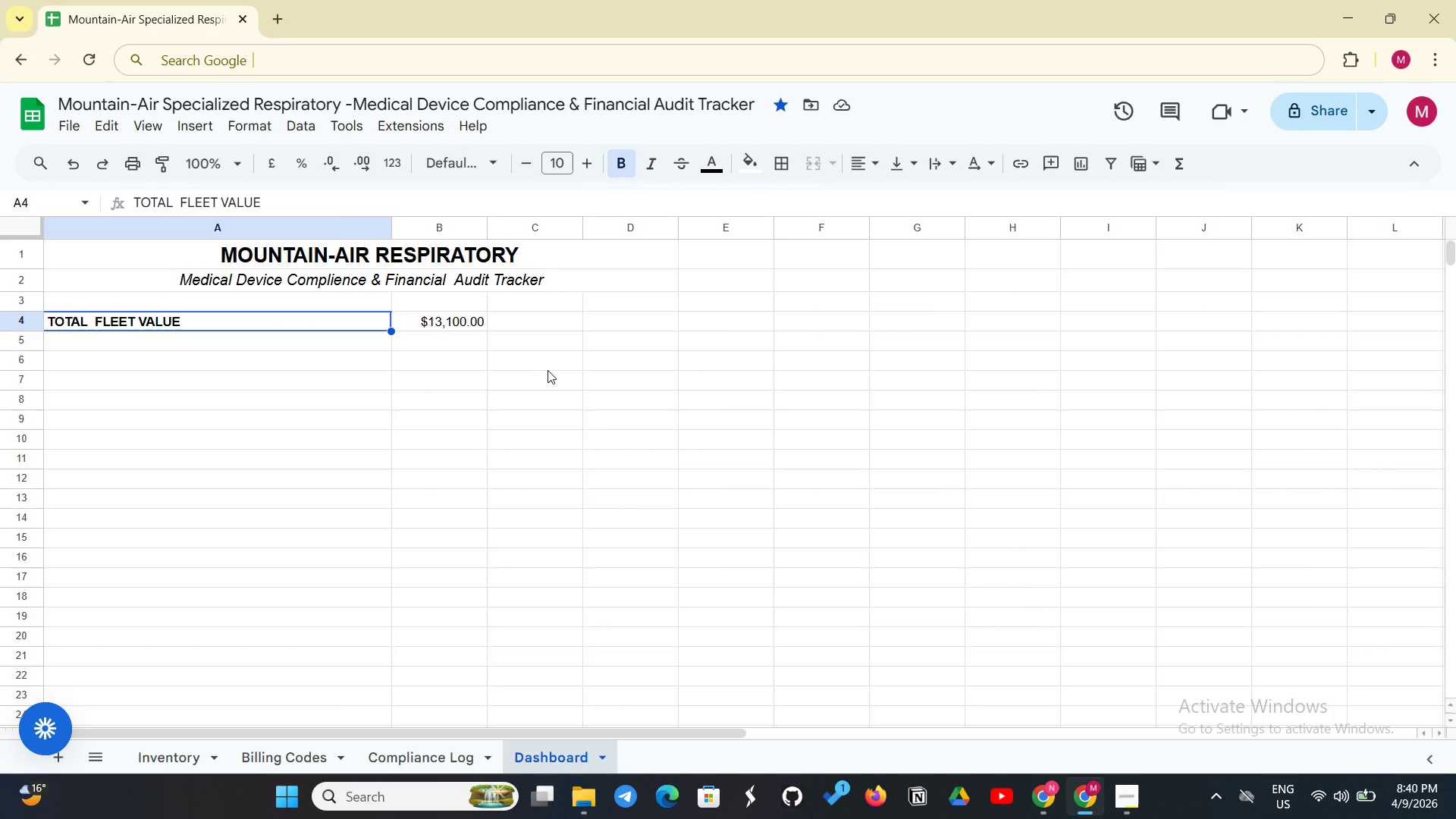 
wait(12.36)
 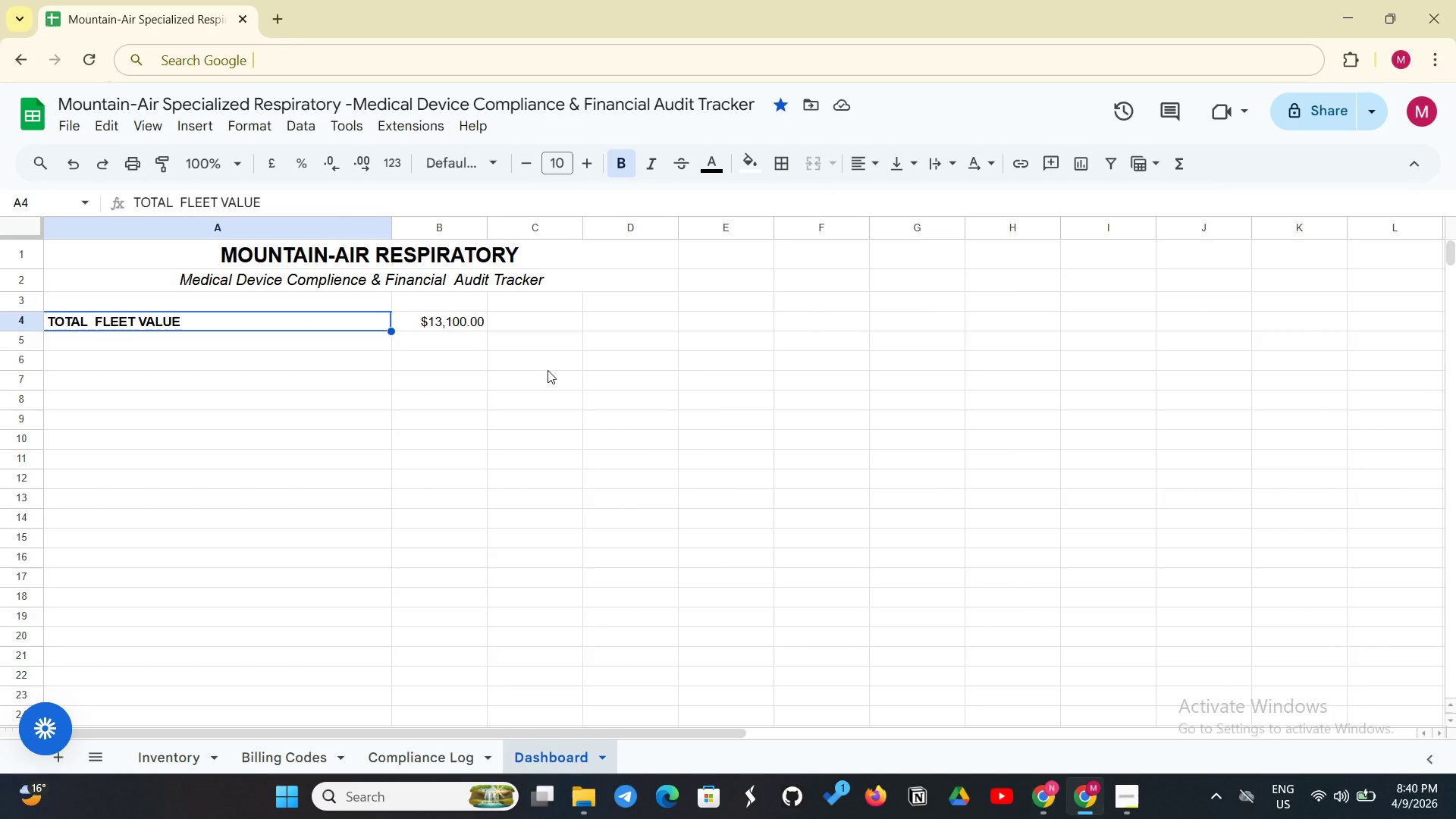 
left_click([145, 385])
 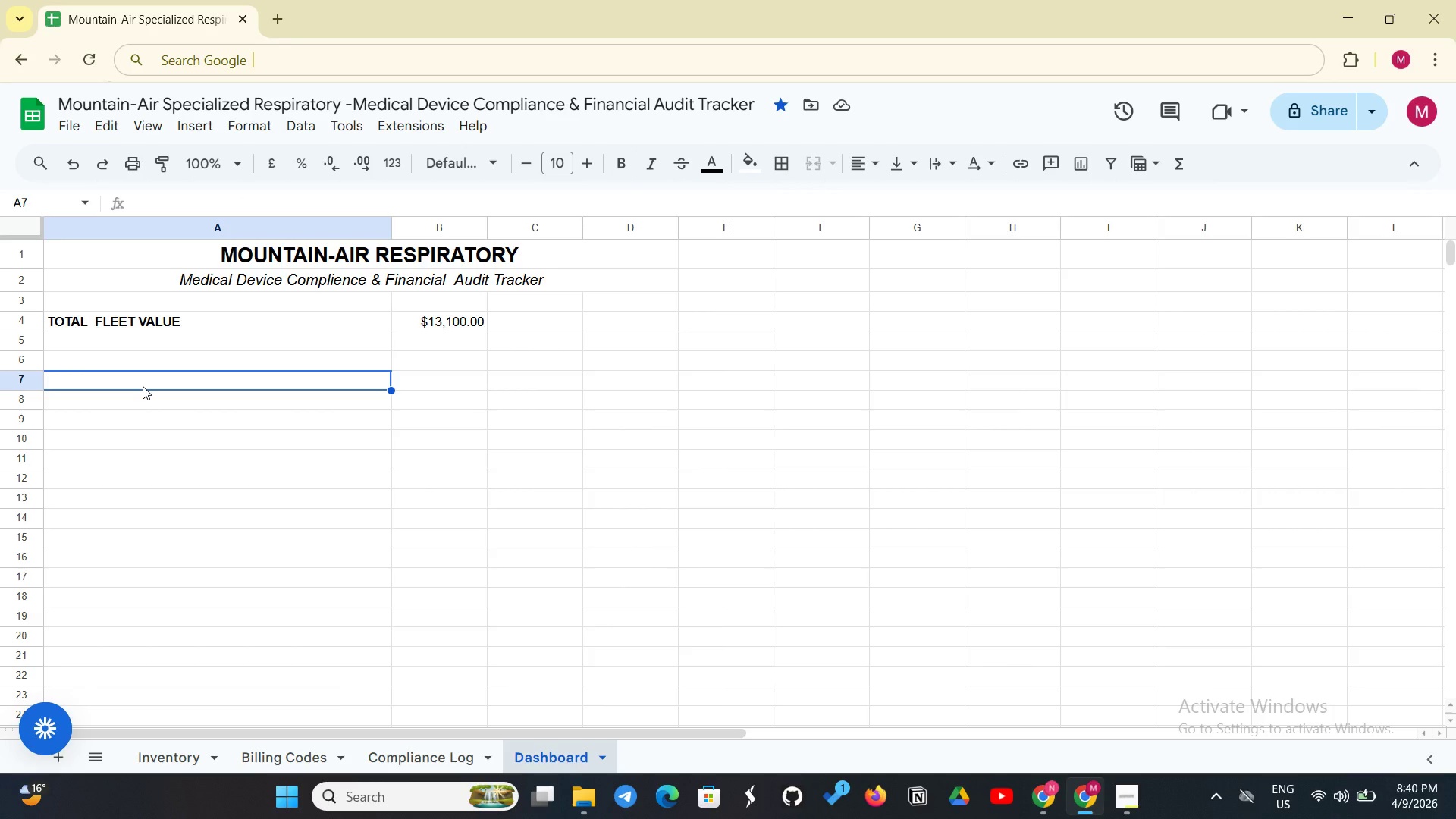 
type(FLEET AUDIT-READY)
 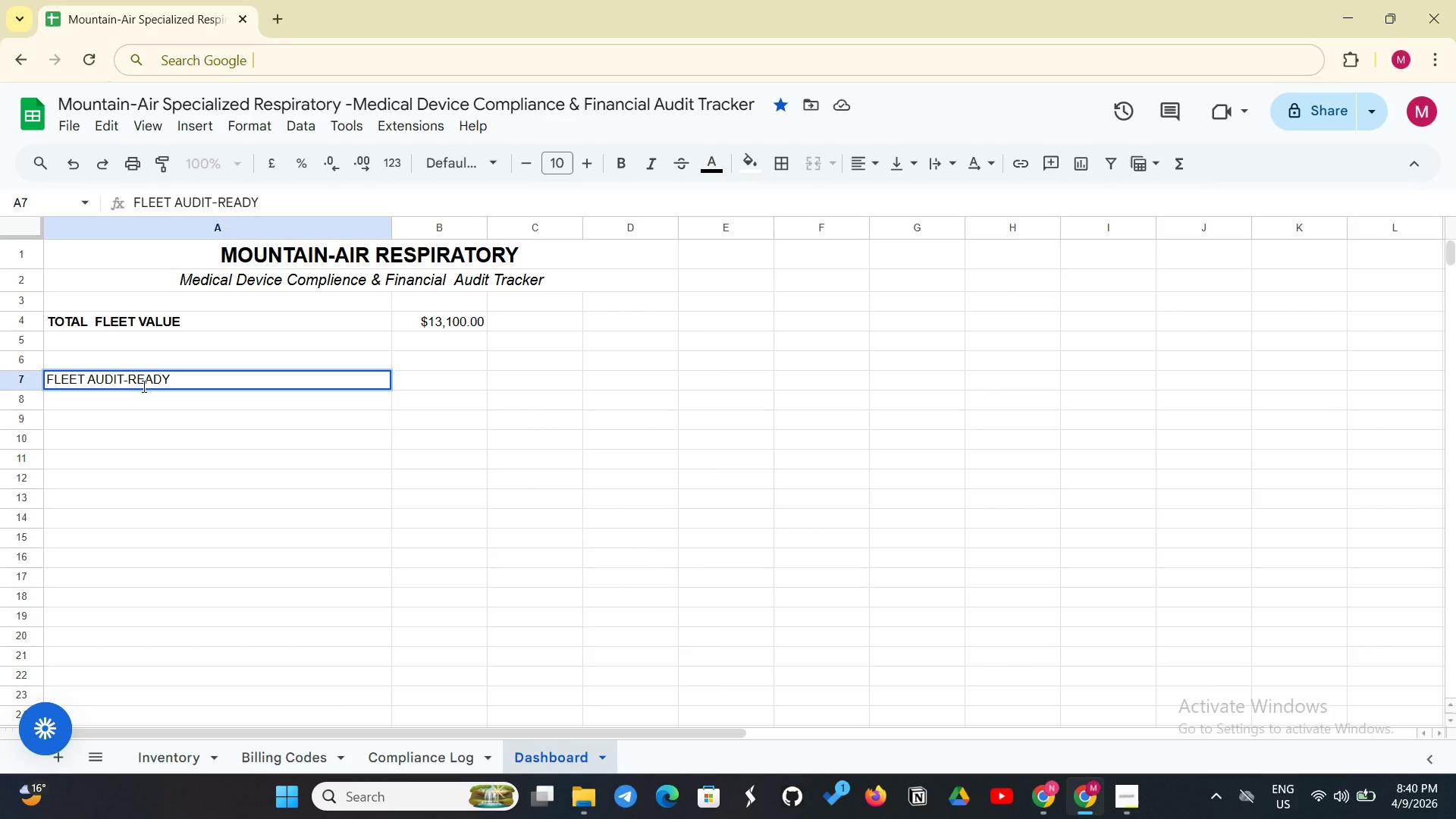 
left_click([419, 400])
 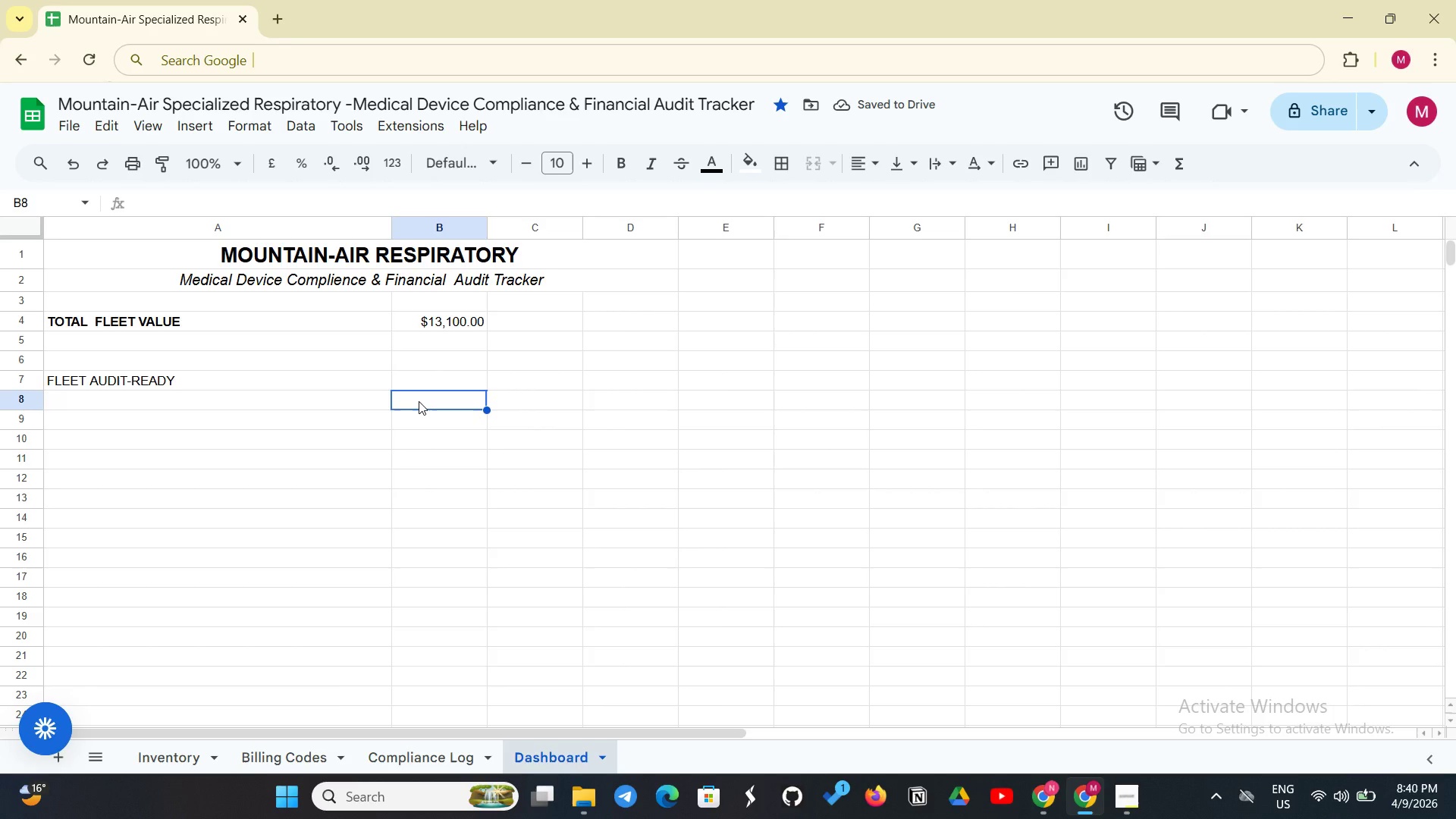 
key(Equal)
 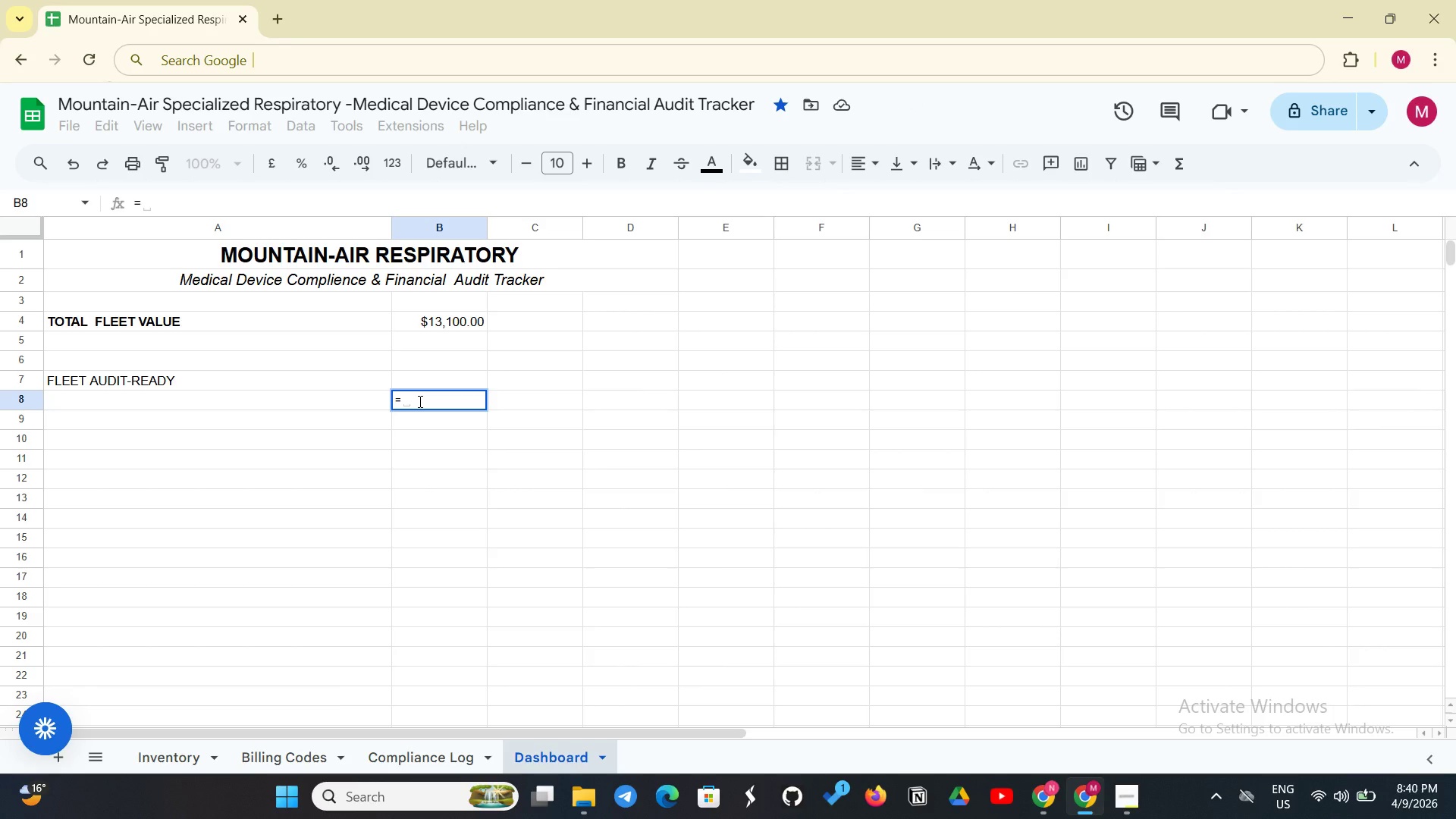 
wait(5.44)
 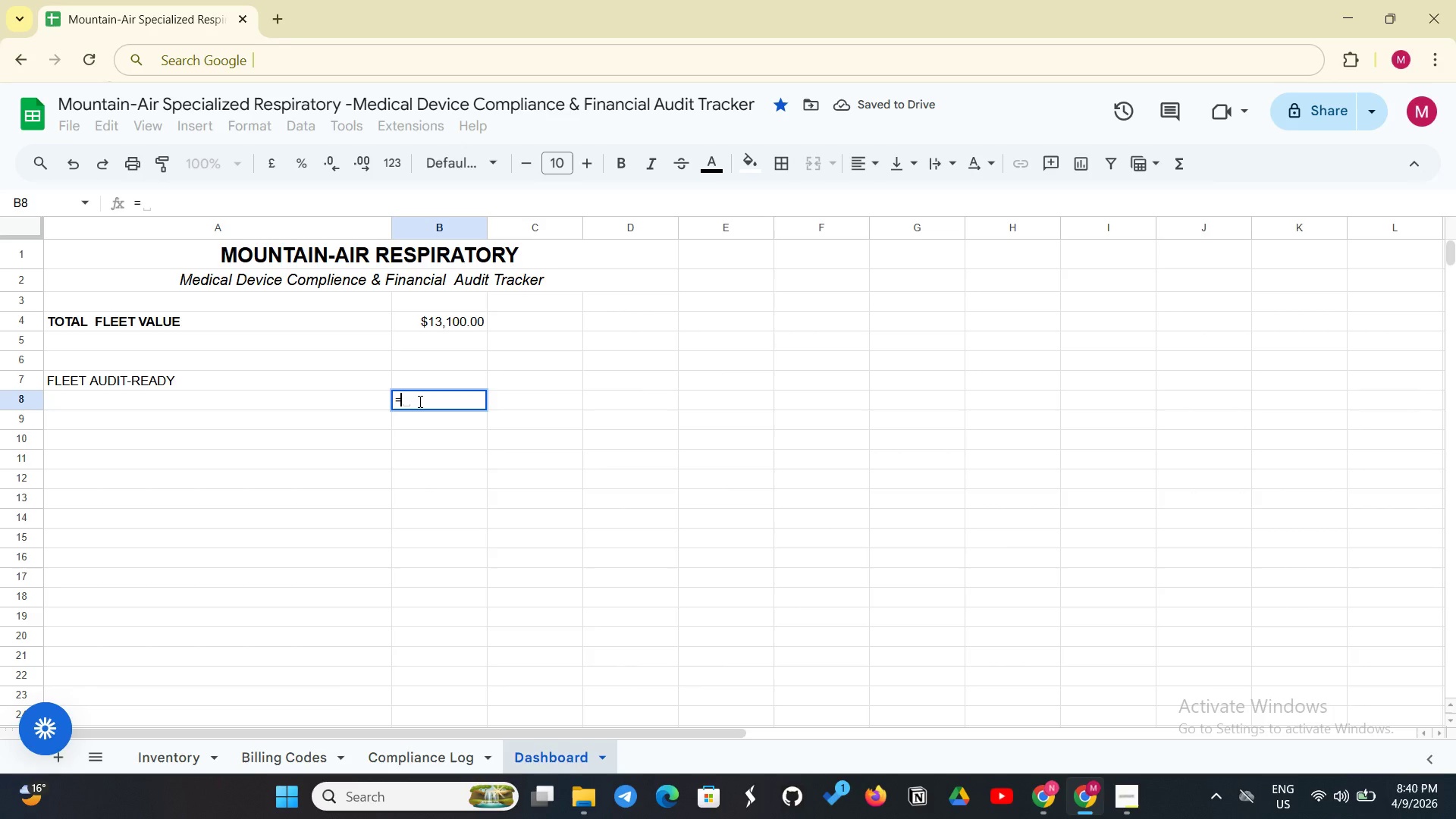 
type(COUNTIF('Compliance Log'!)
 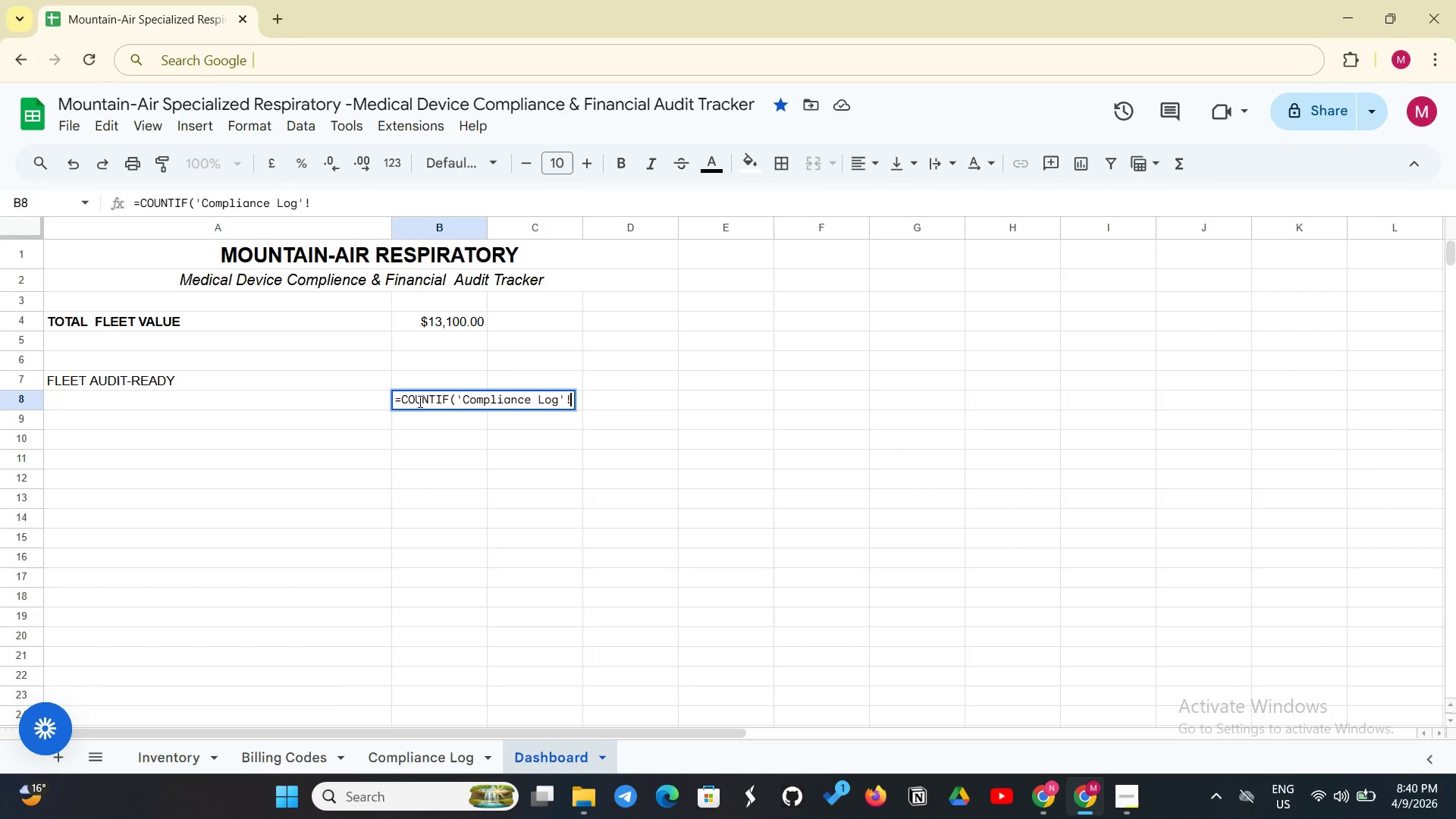 
hold_key(key=ShiftLeft, duration=0.5)
 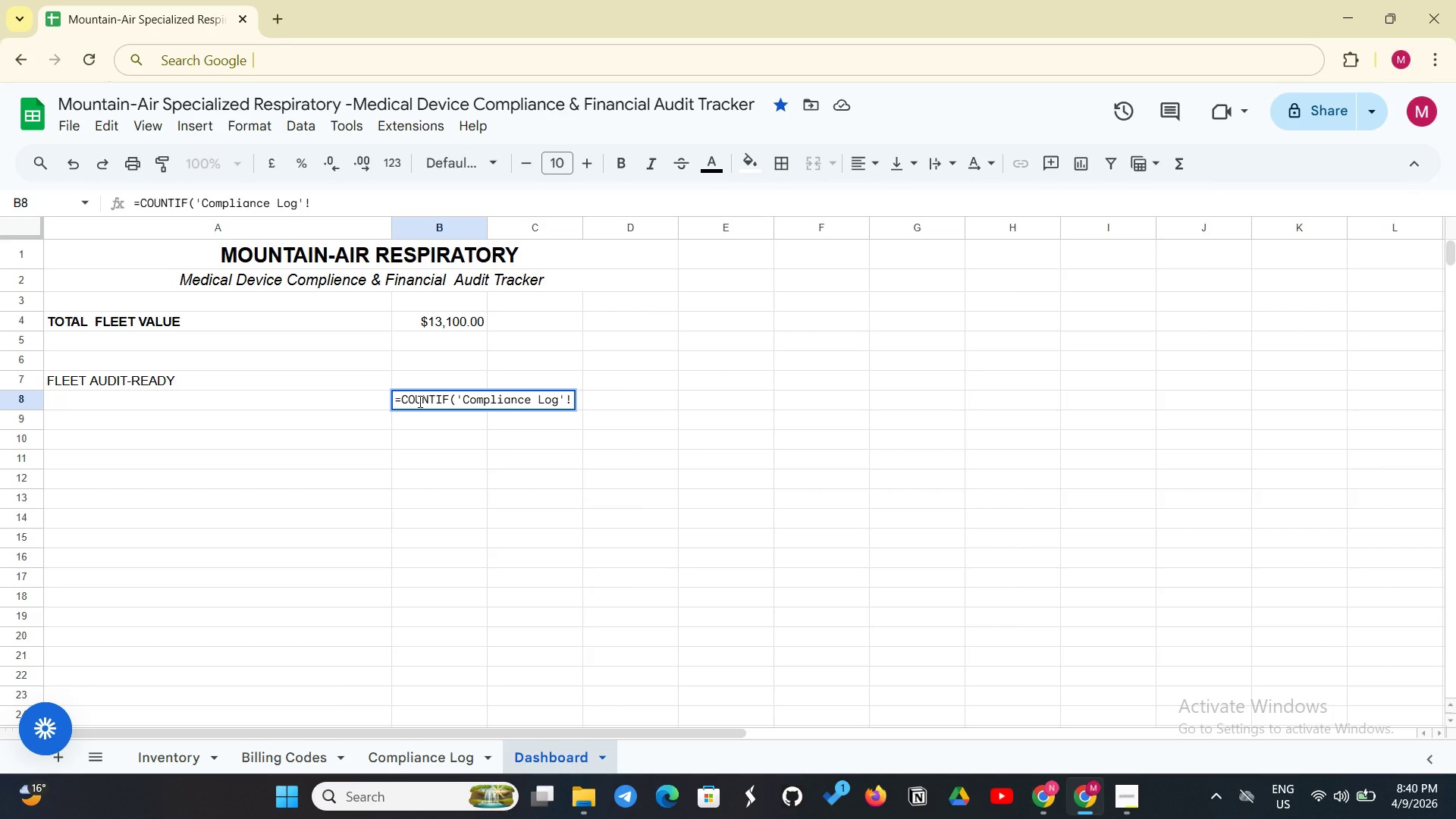 
type(R2)
 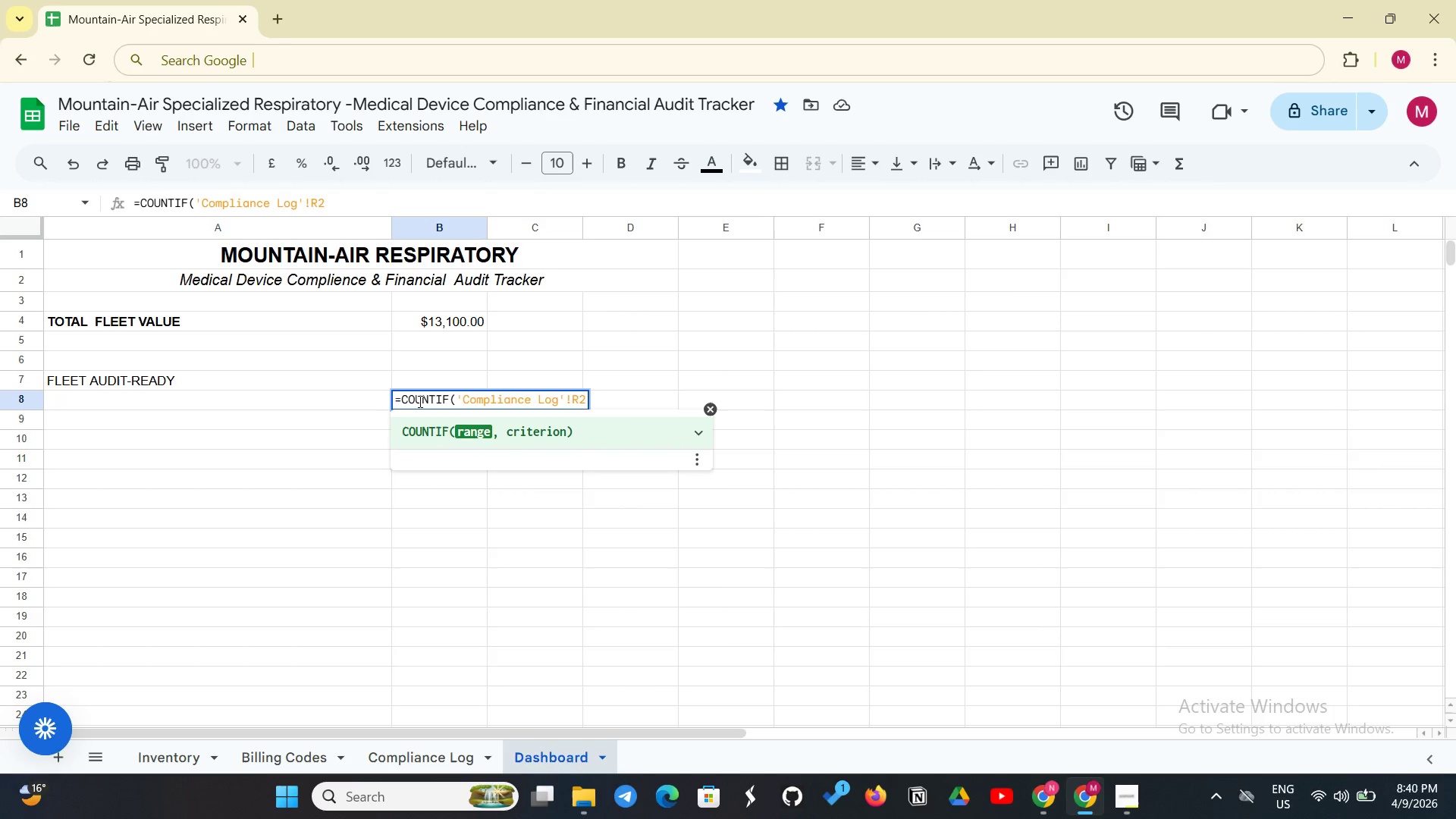 
type(:R^)
key(Backspace)
type(6, "Ready"))
 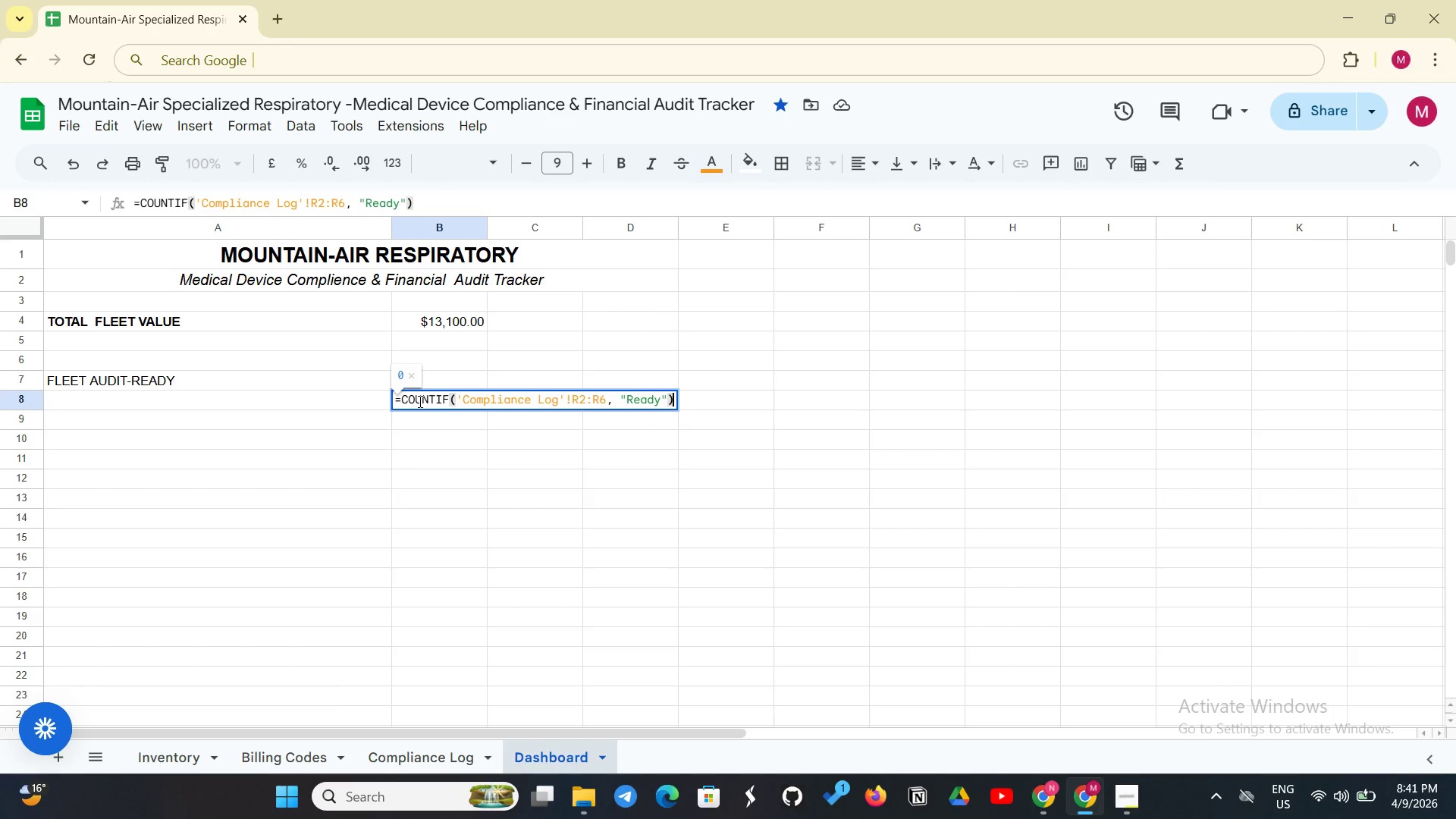 
type( /25)
 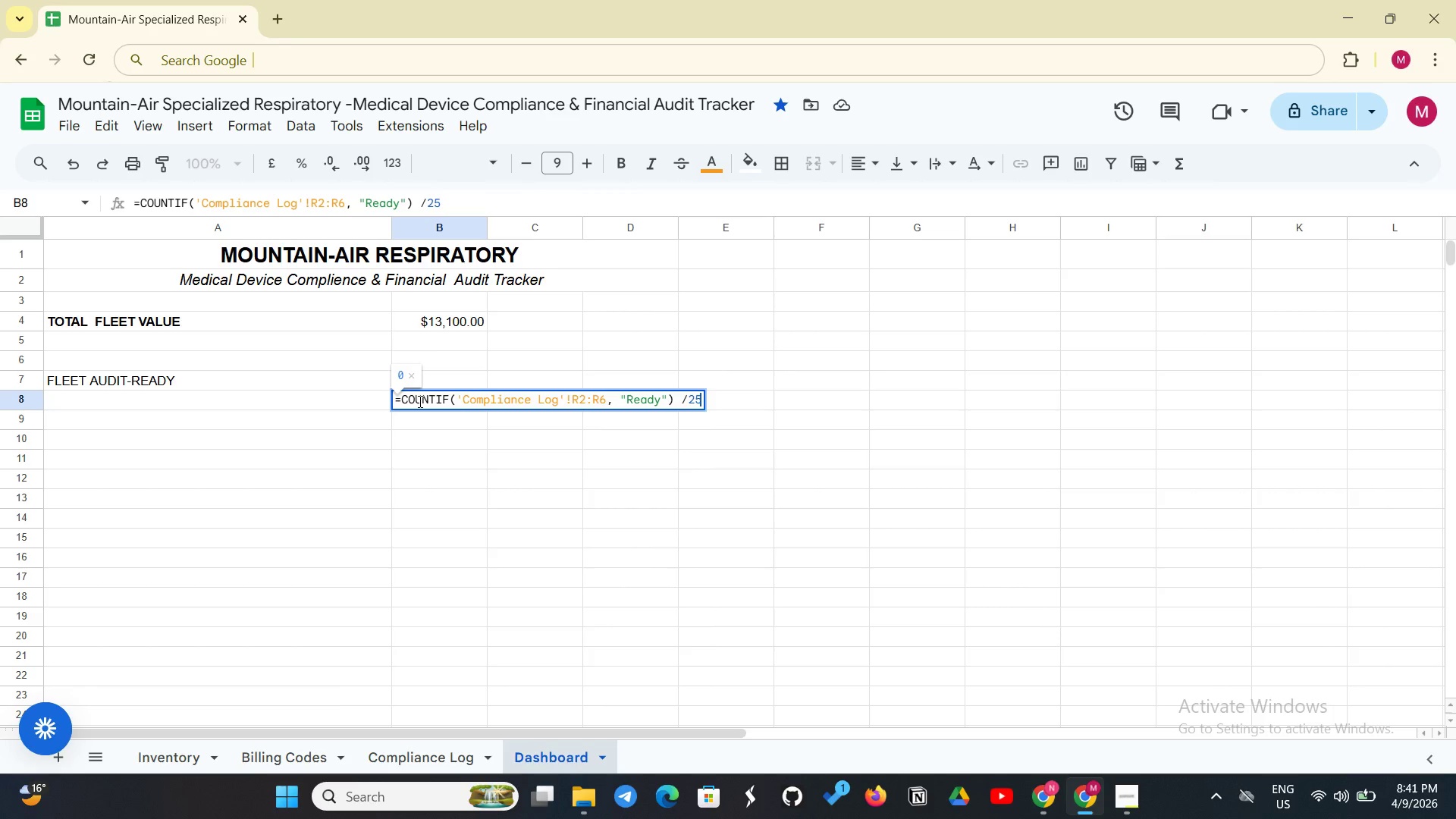 
key(ArrowLeft)
 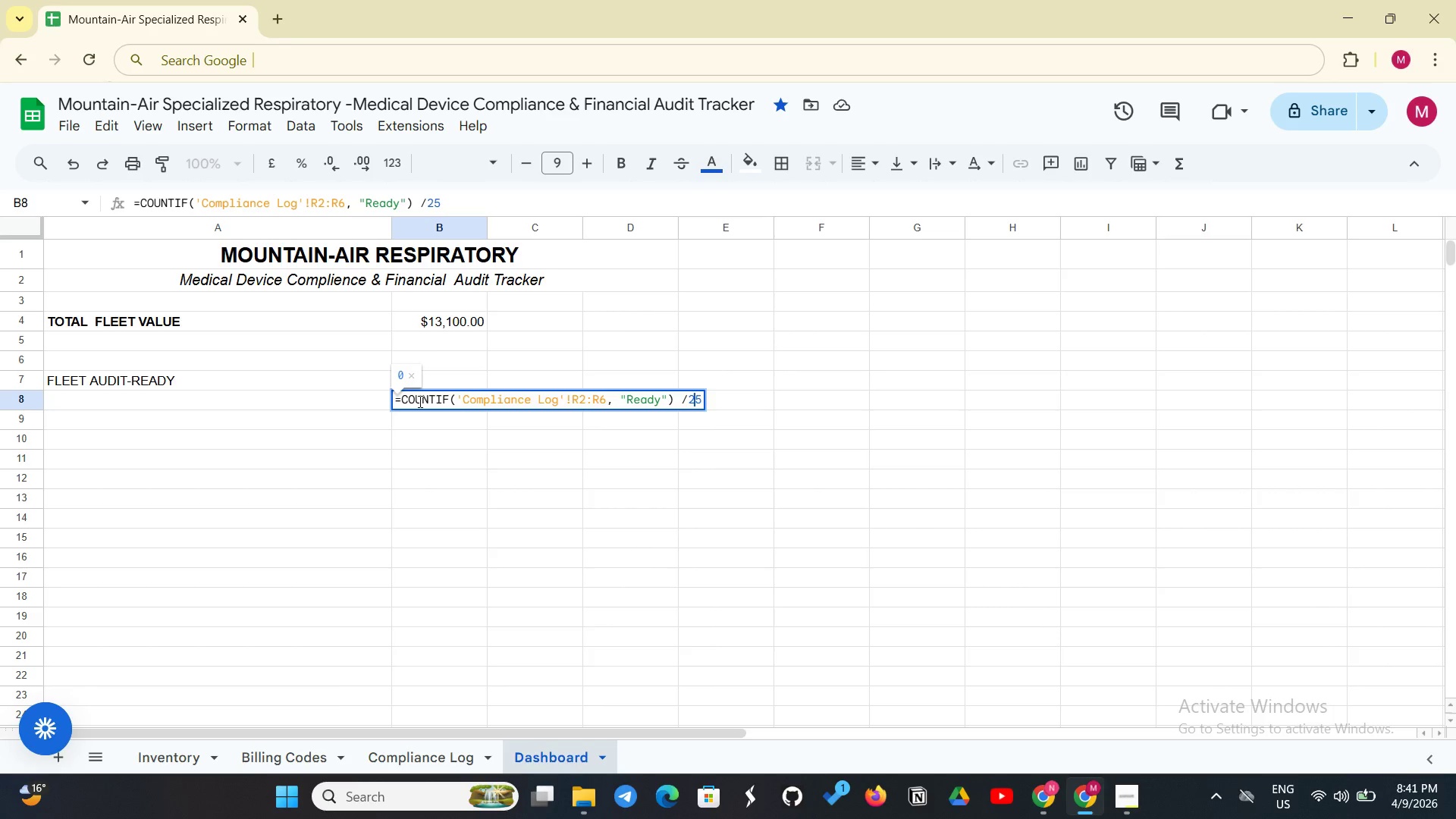 
key(ArrowLeft)
 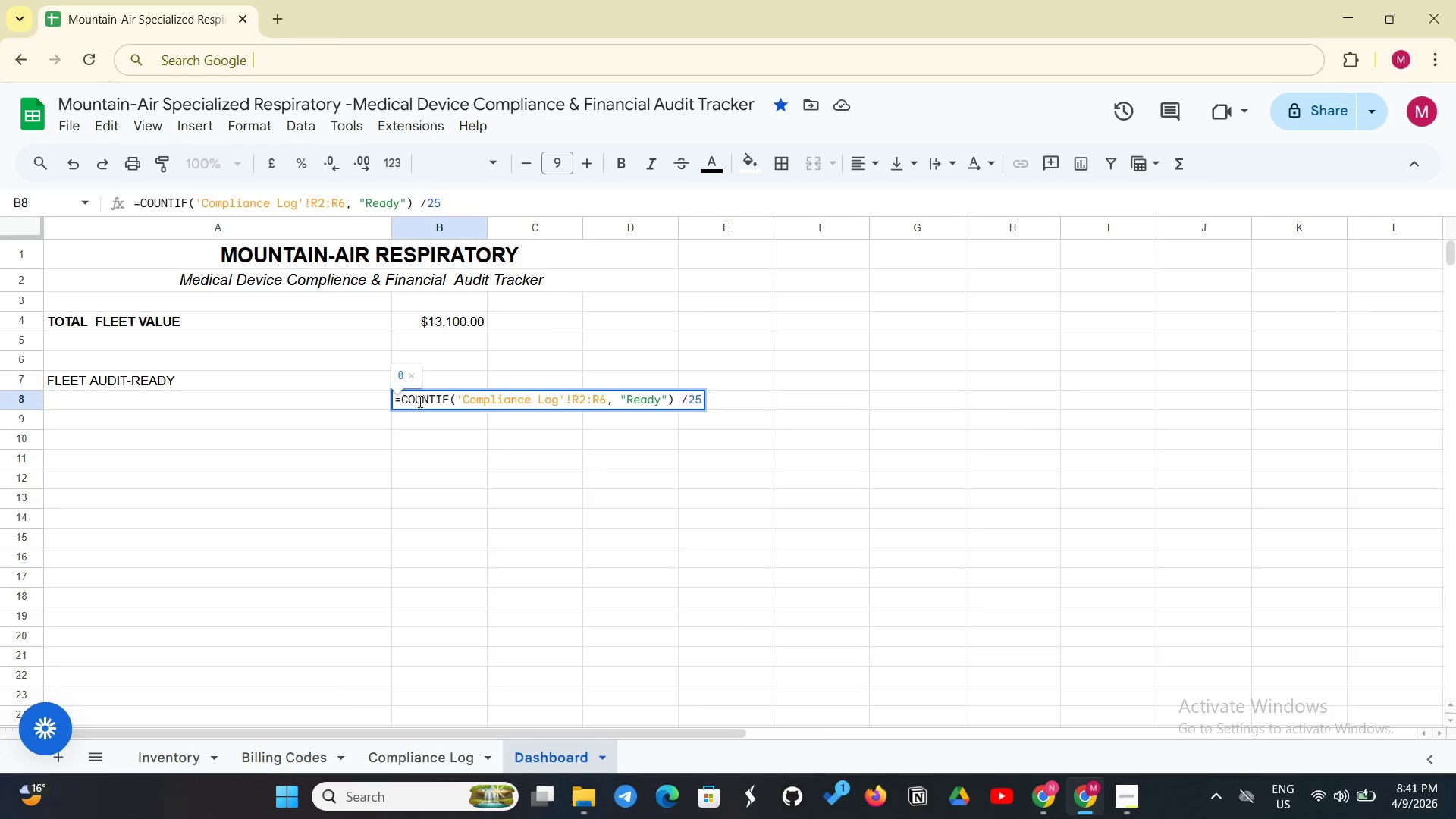 
key(Space)
 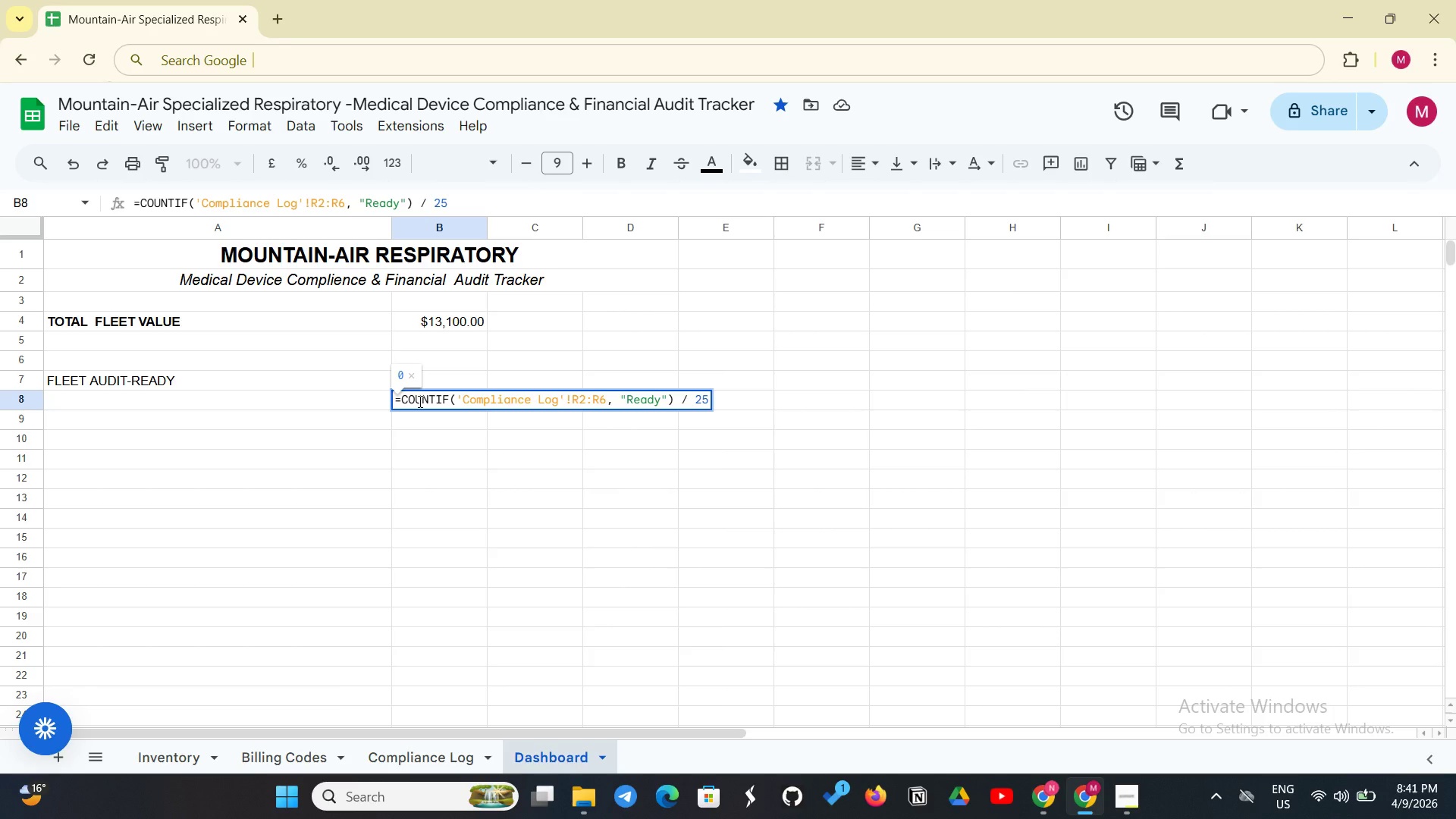 
key(Enter)
 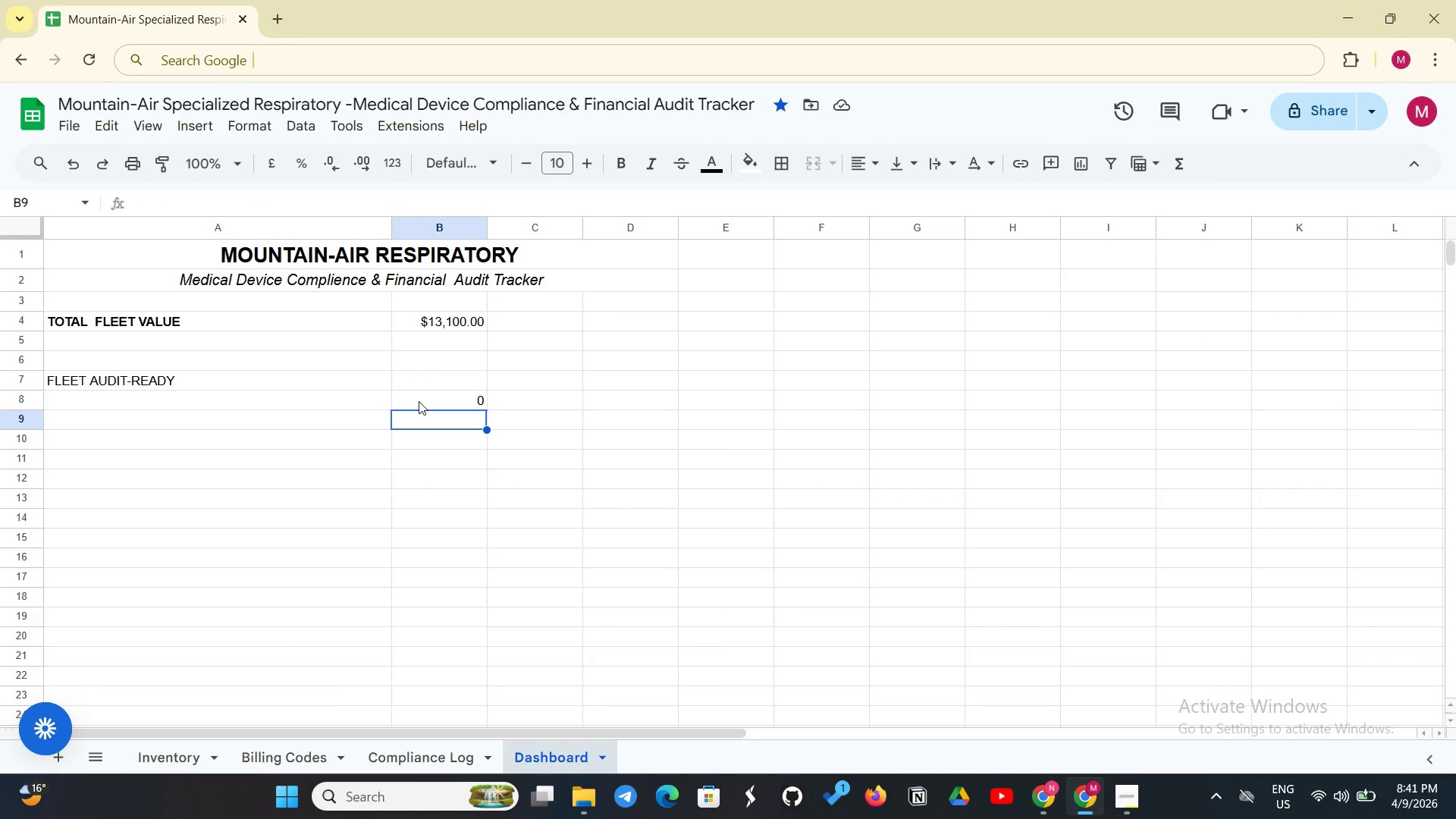 
wait(13.11)
 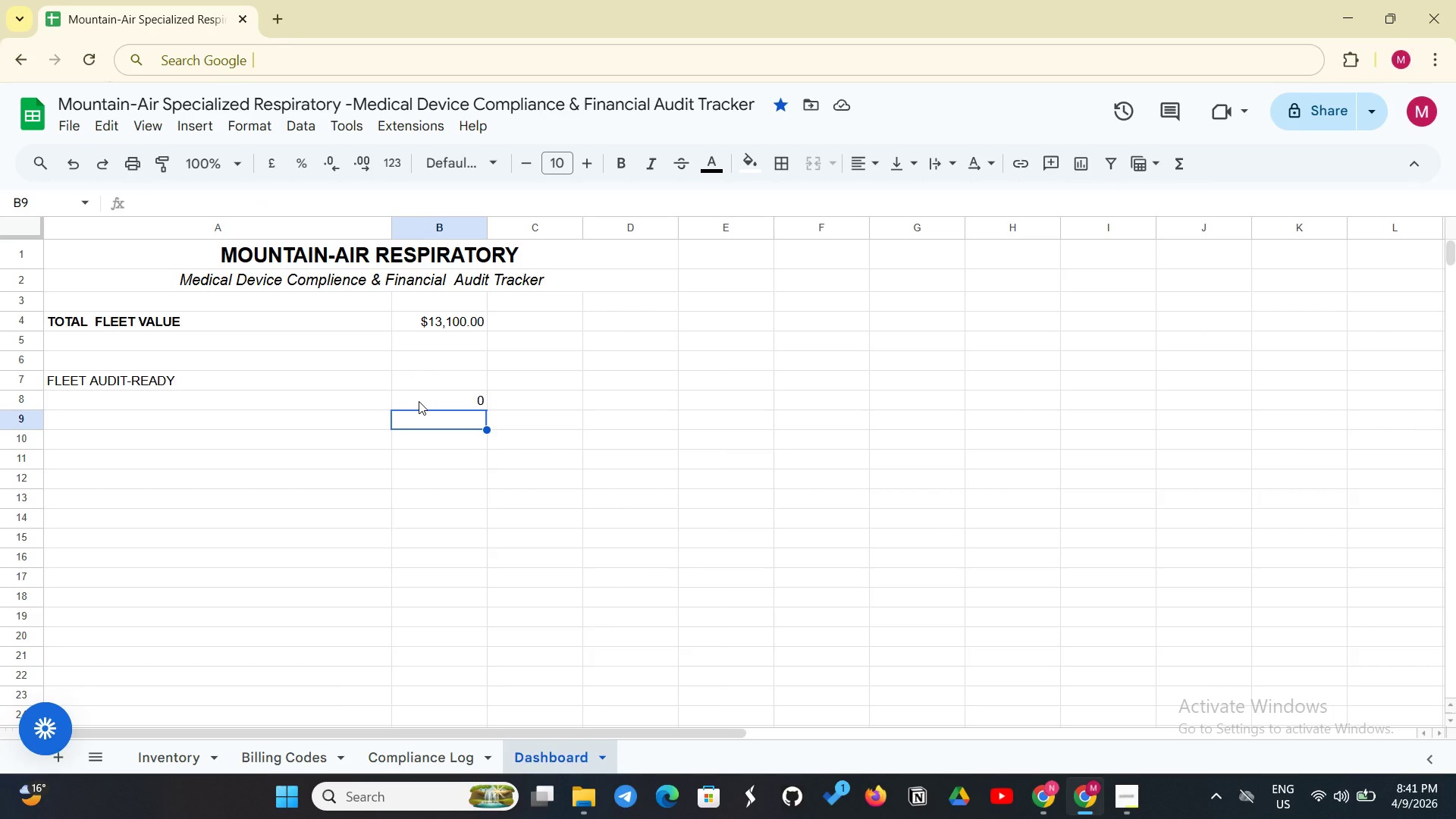 
left_click([437, 400])
 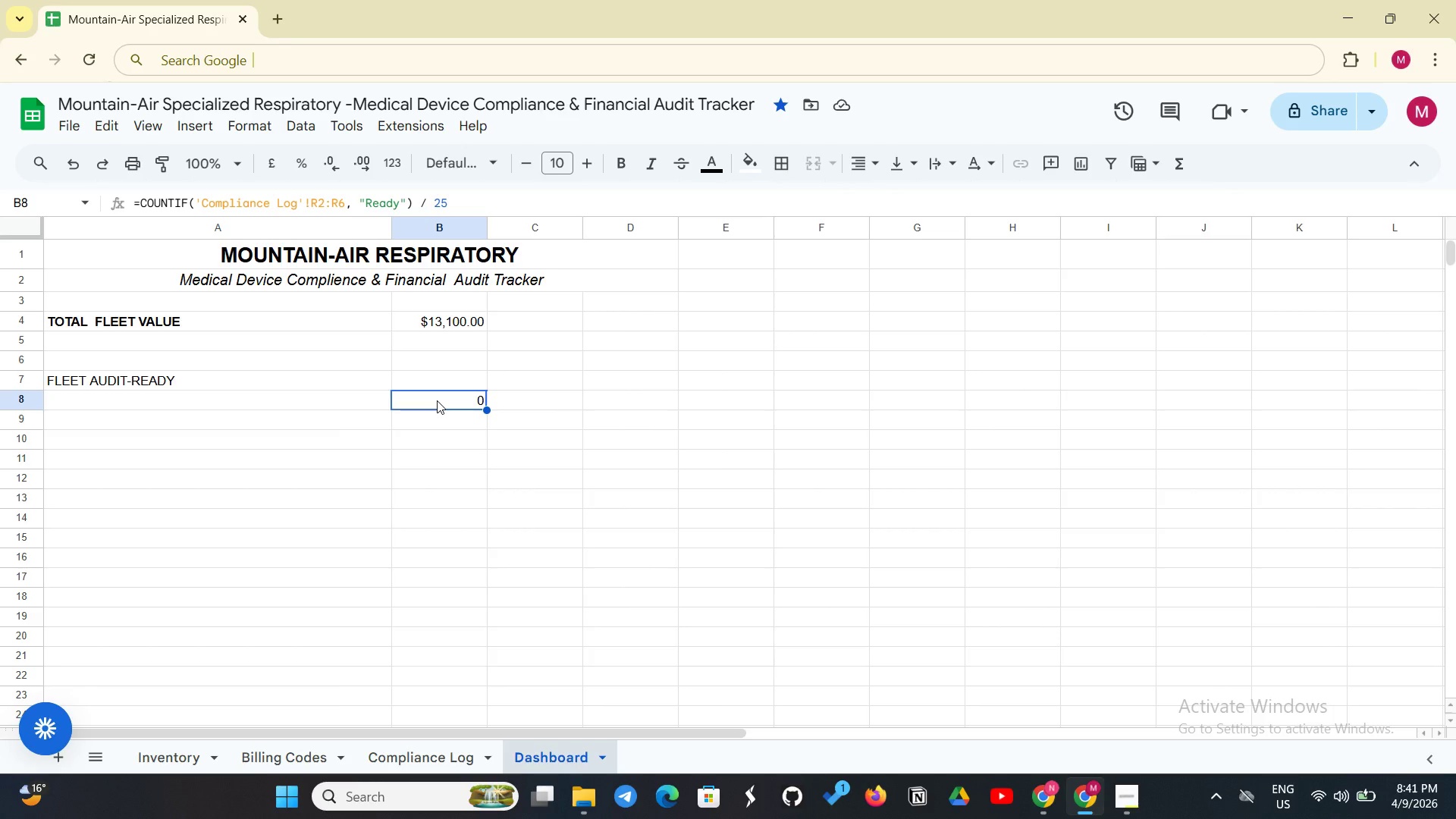 
left_click([437, 400])
 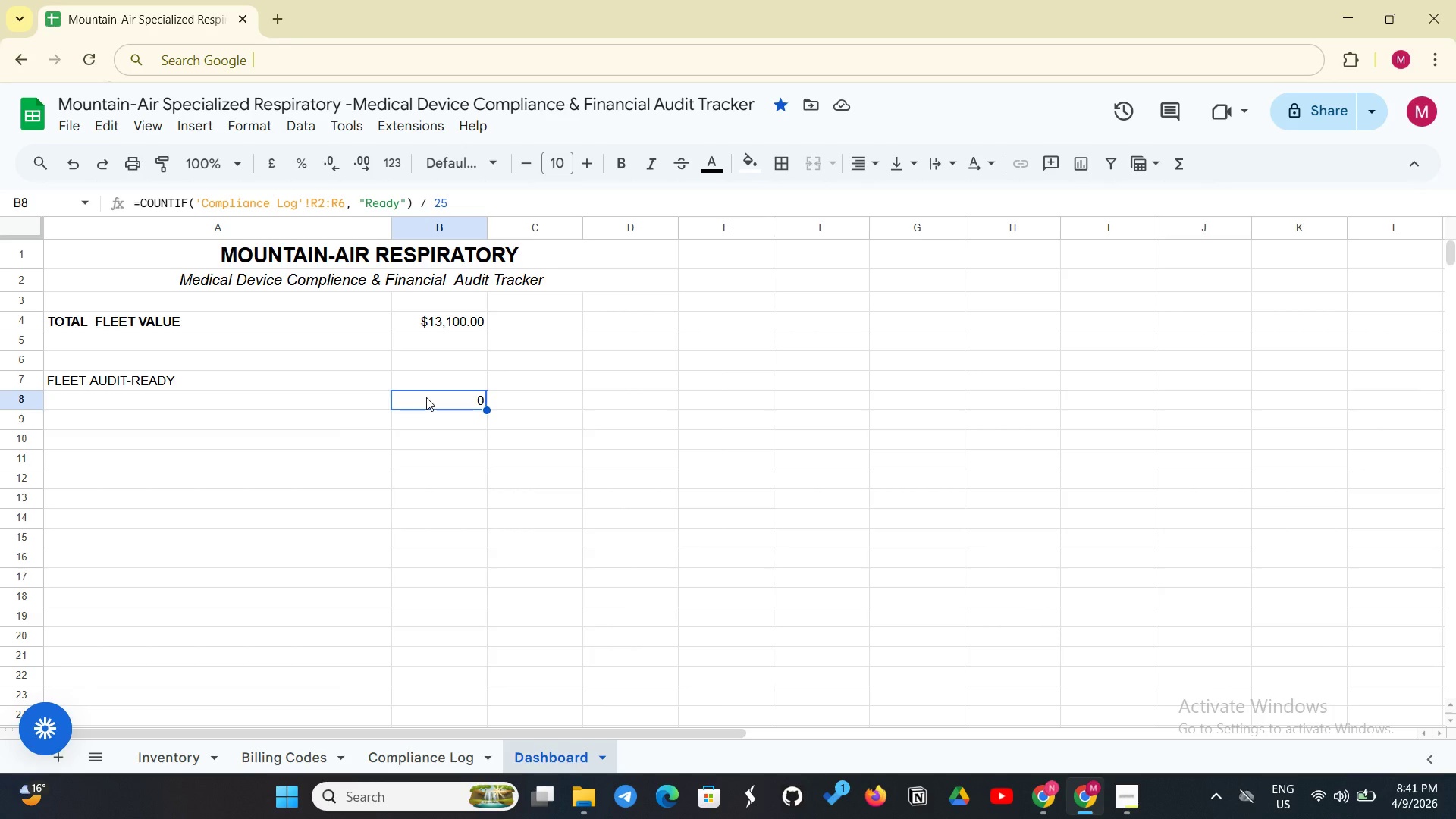 
wait(9.24)
 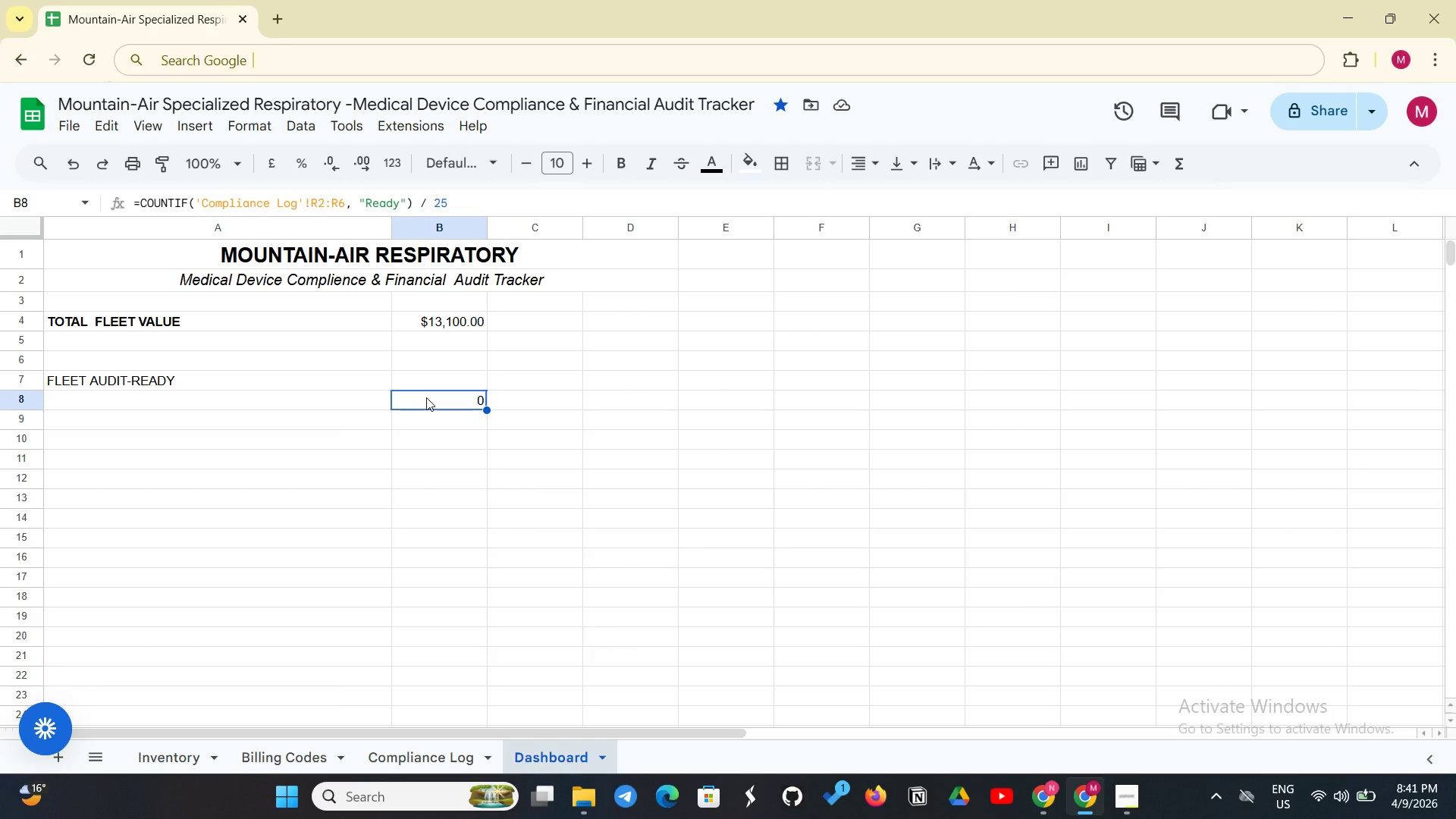 
left_click([119, 388])
 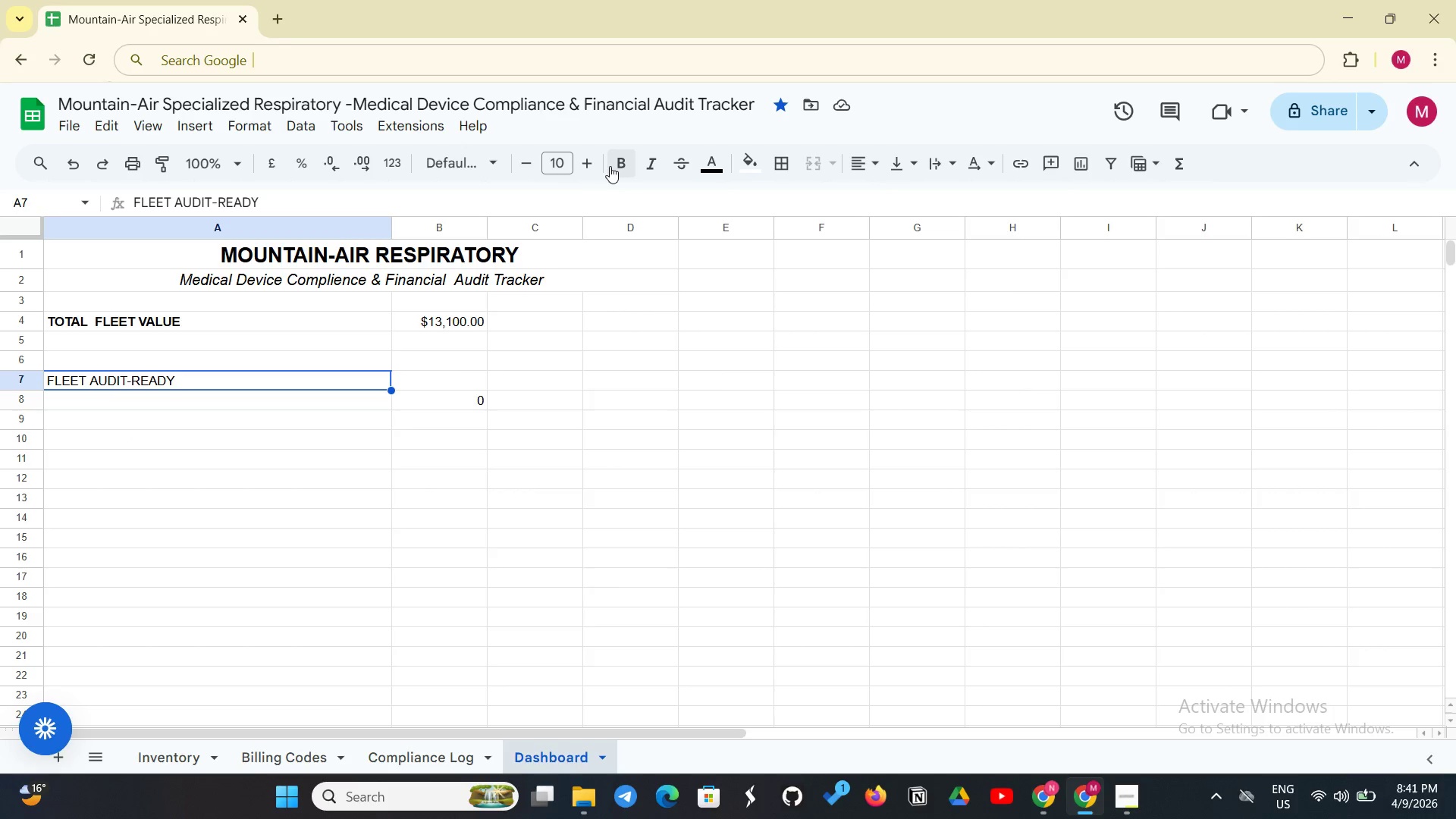 
left_click([620, 163])
 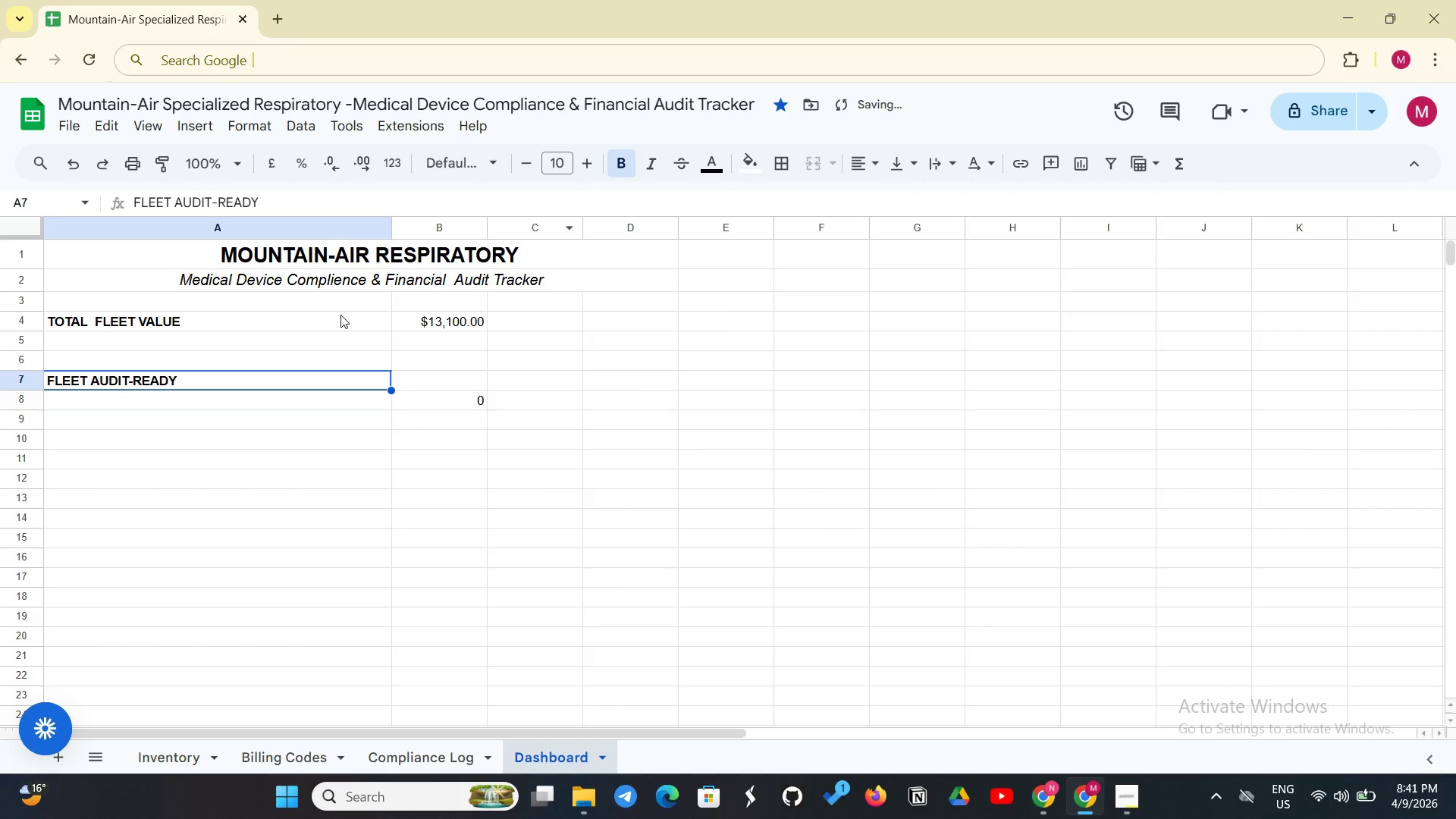 
left_click([340, 315])
 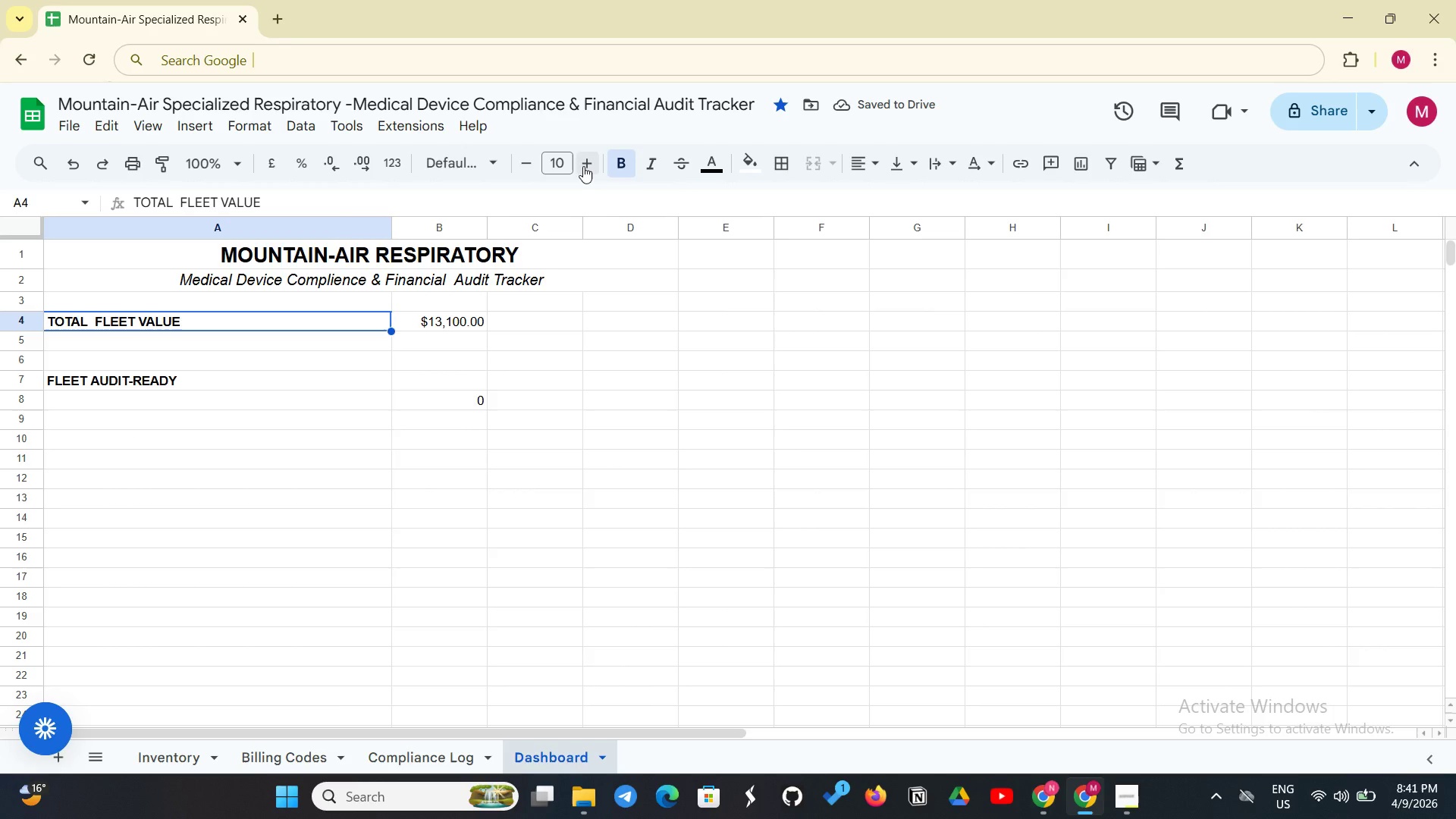 
double_click([583, 166])
 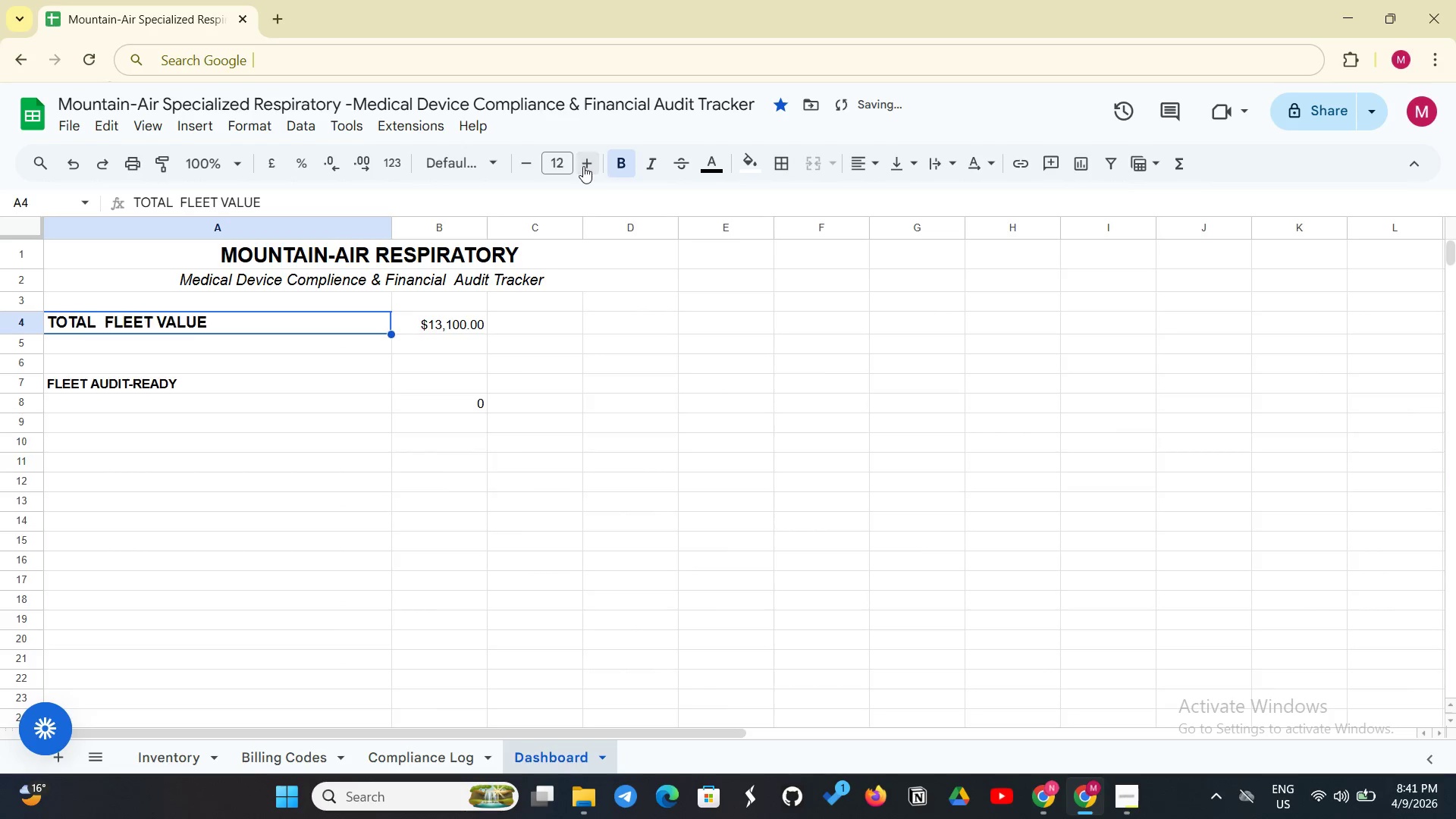 
triple_click([583, 166])
 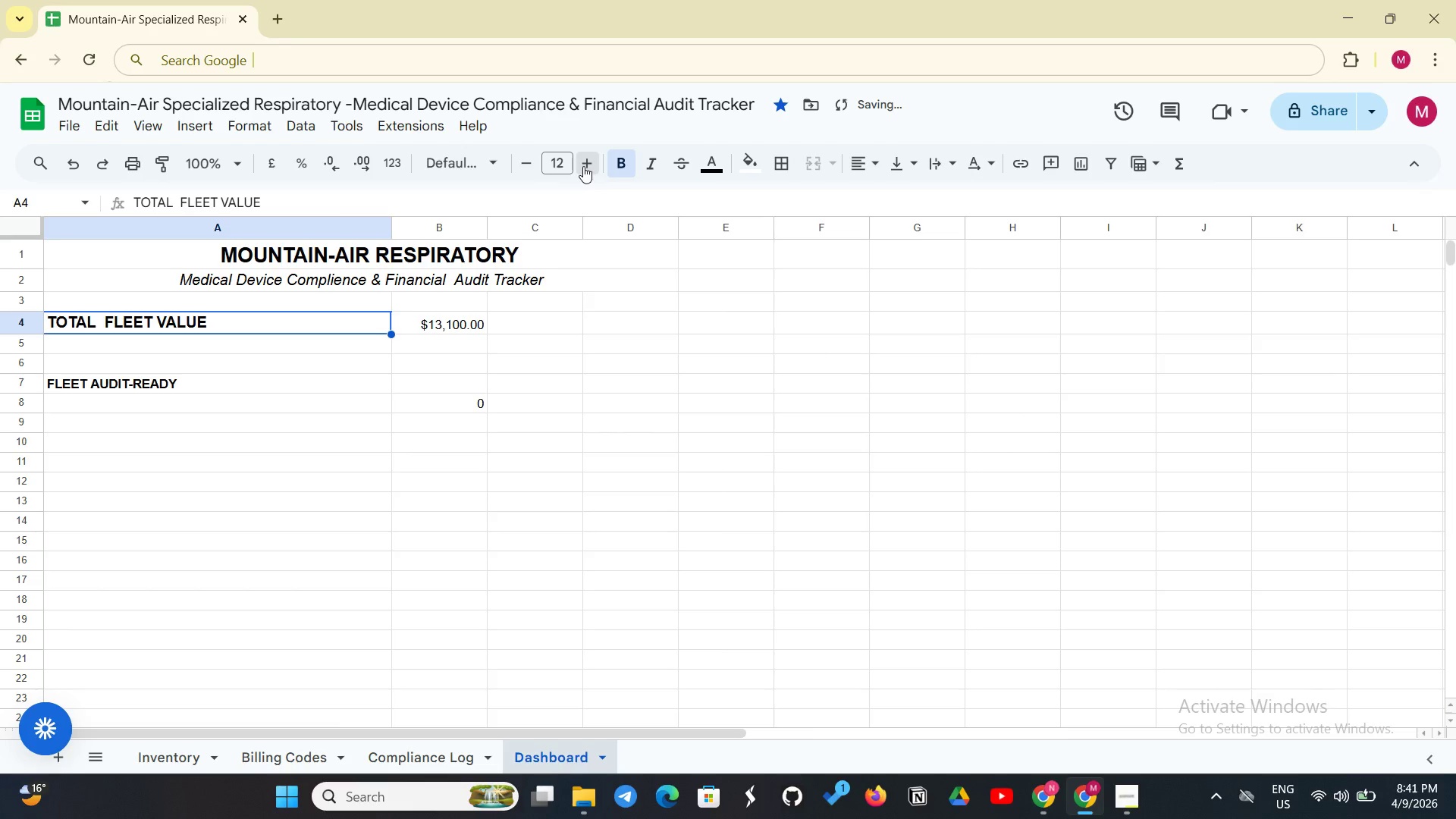 
triple_click([583, 166])
 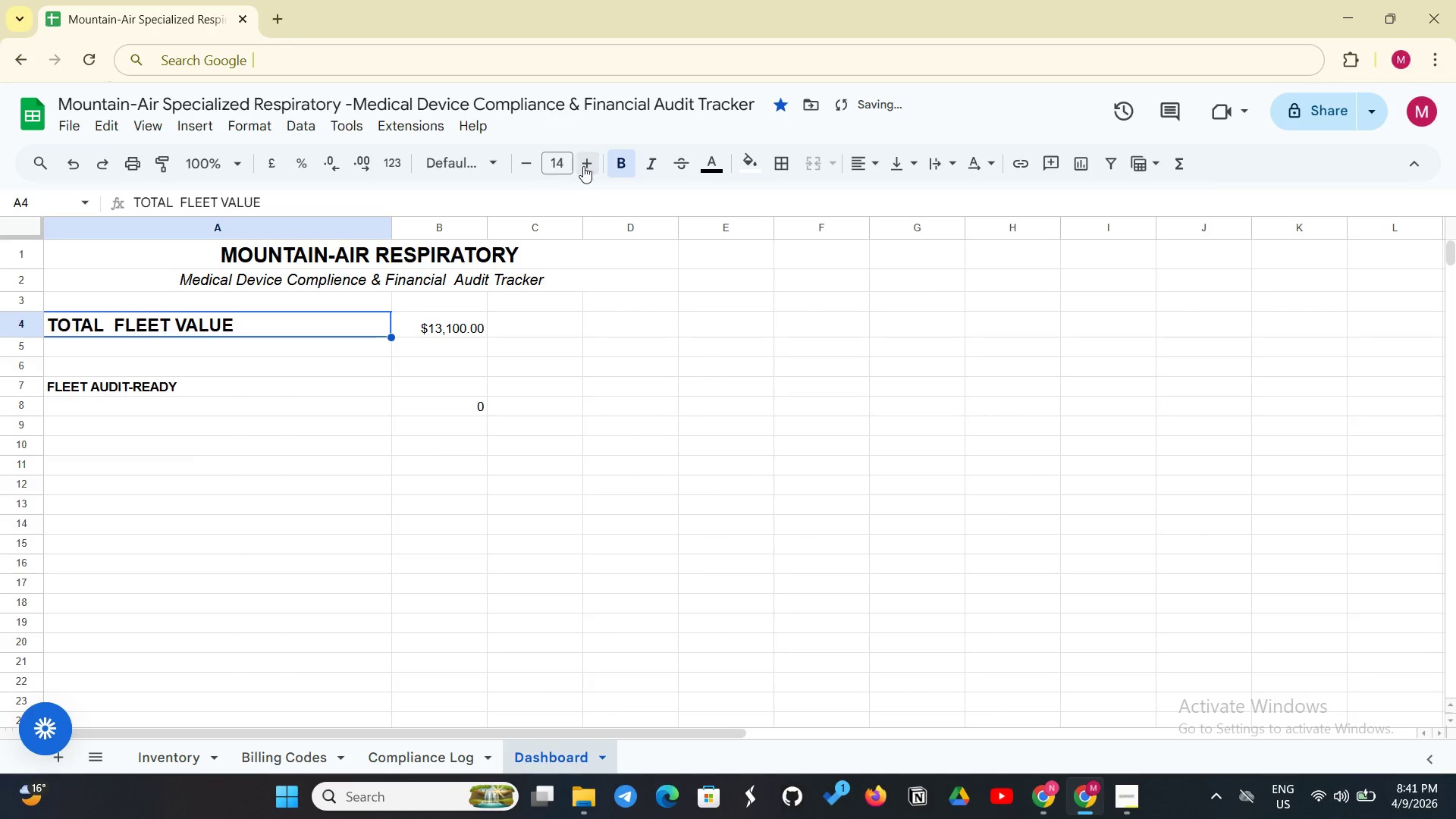 
triple_click([583, 166])
 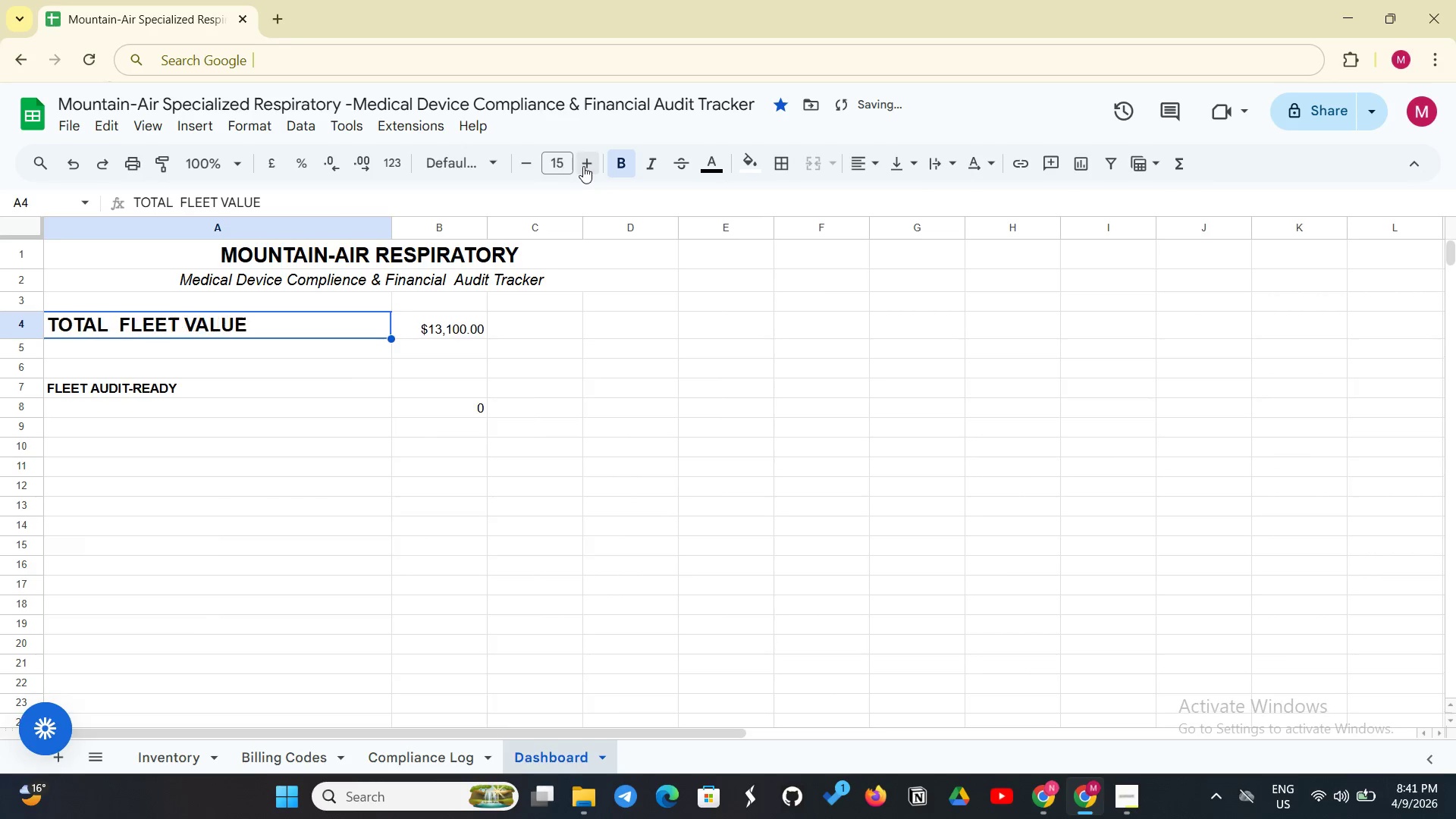 
triple_click([583, 166])
 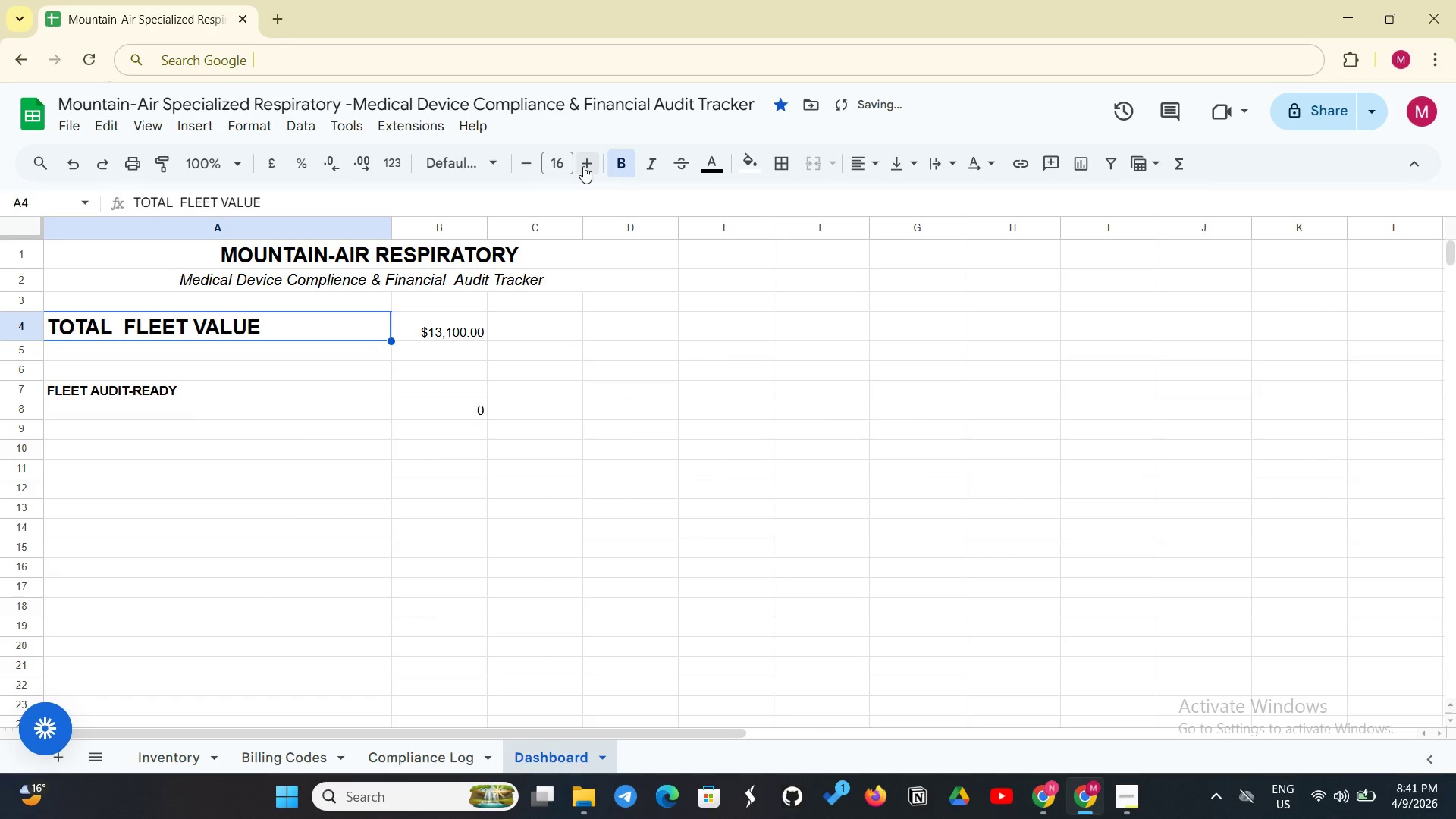 
left_click([583, 166])
 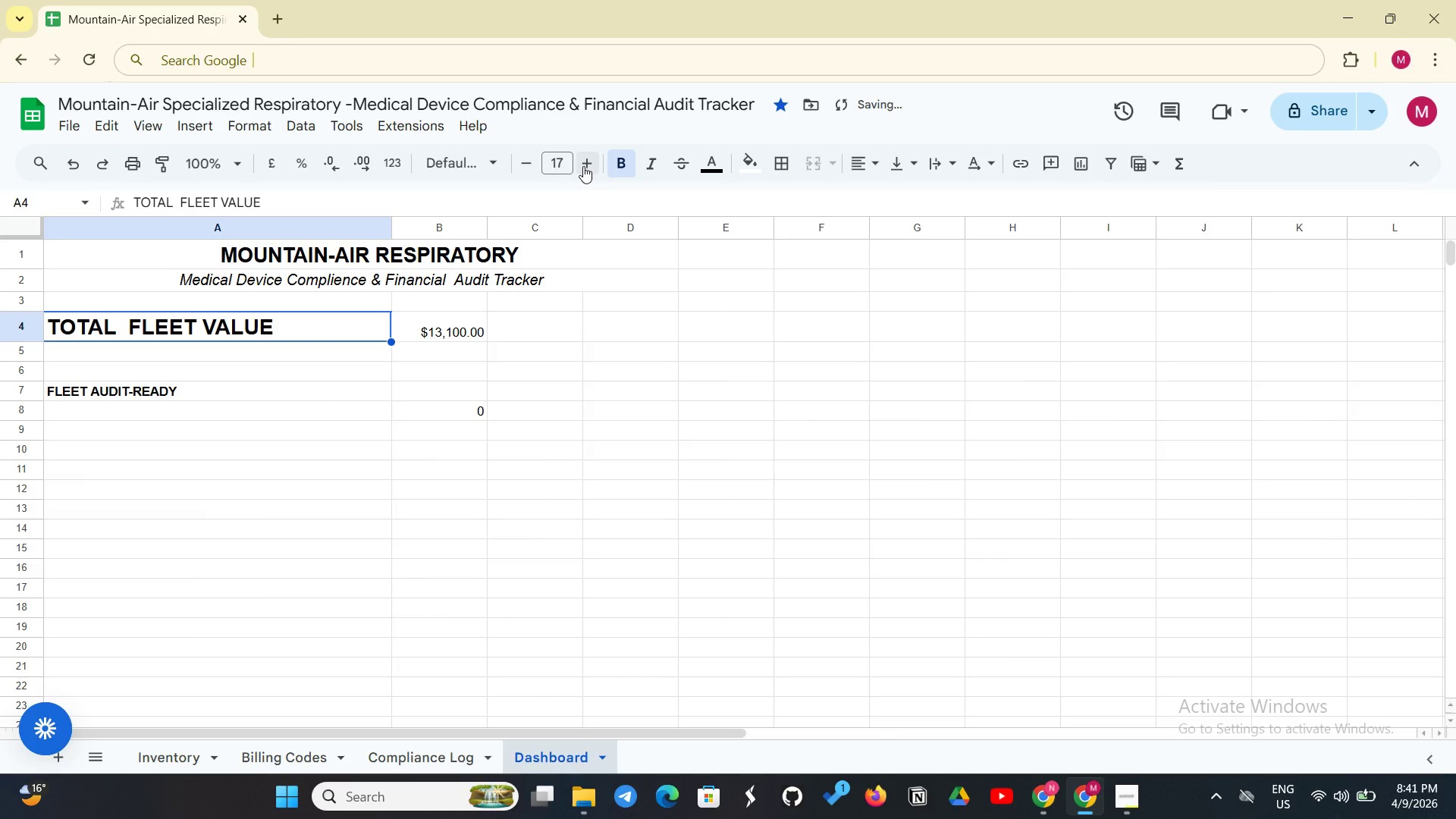 
left_click([583, 166])
 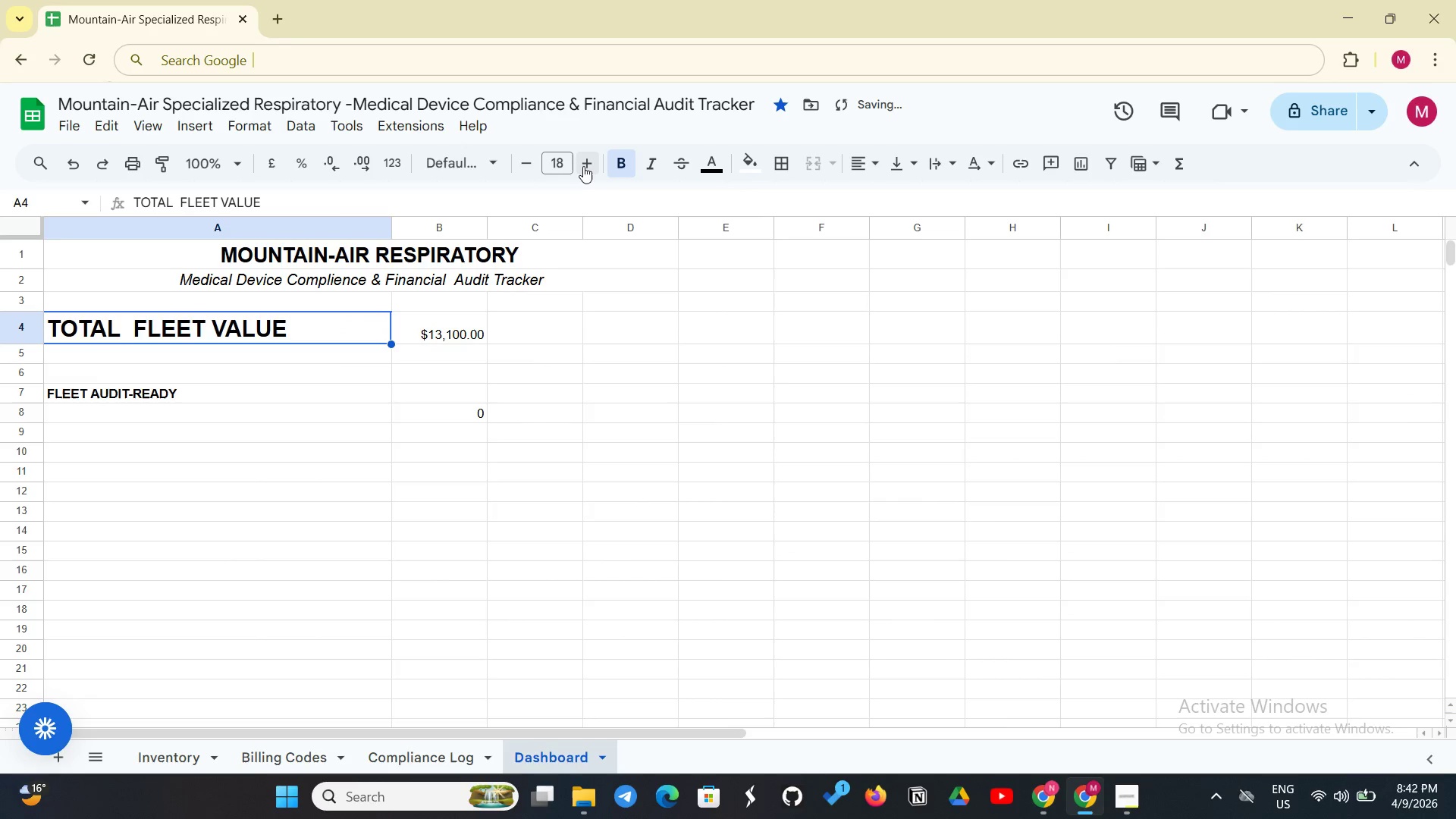 
left_click([583, 166])
 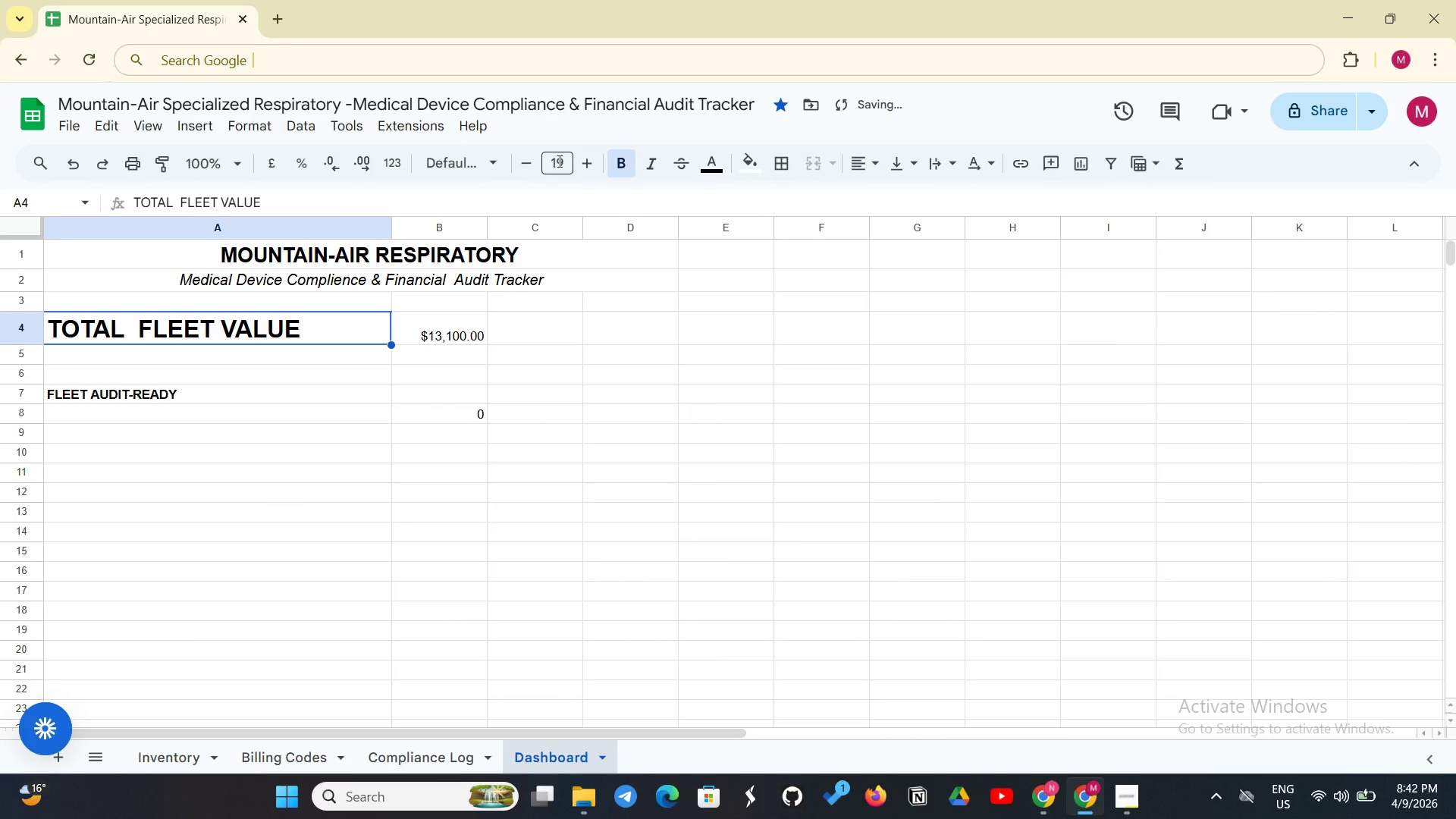 
left_click([557, 161])
 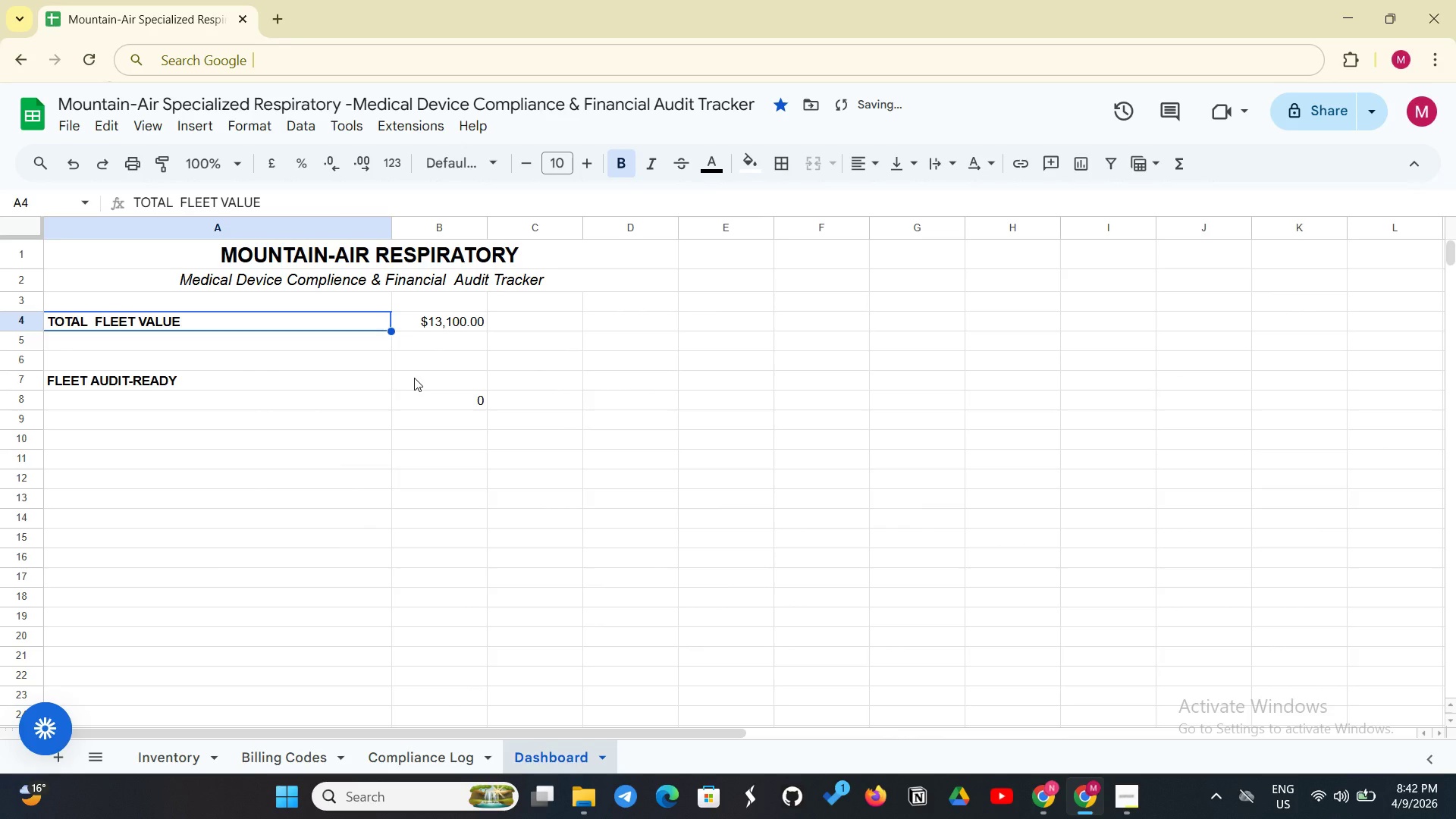 
left_click([344, 425])
 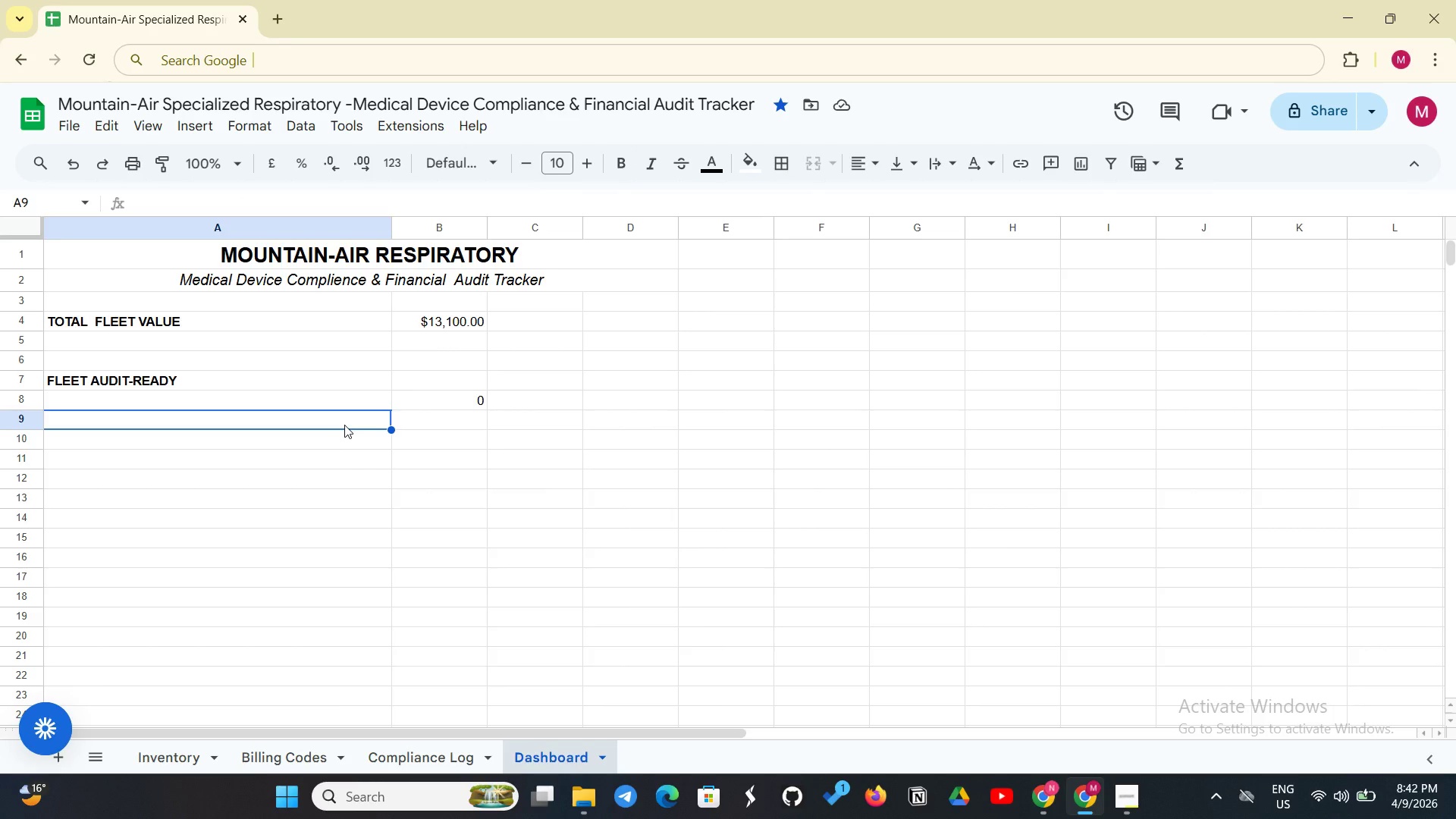 
wait(9.01)
 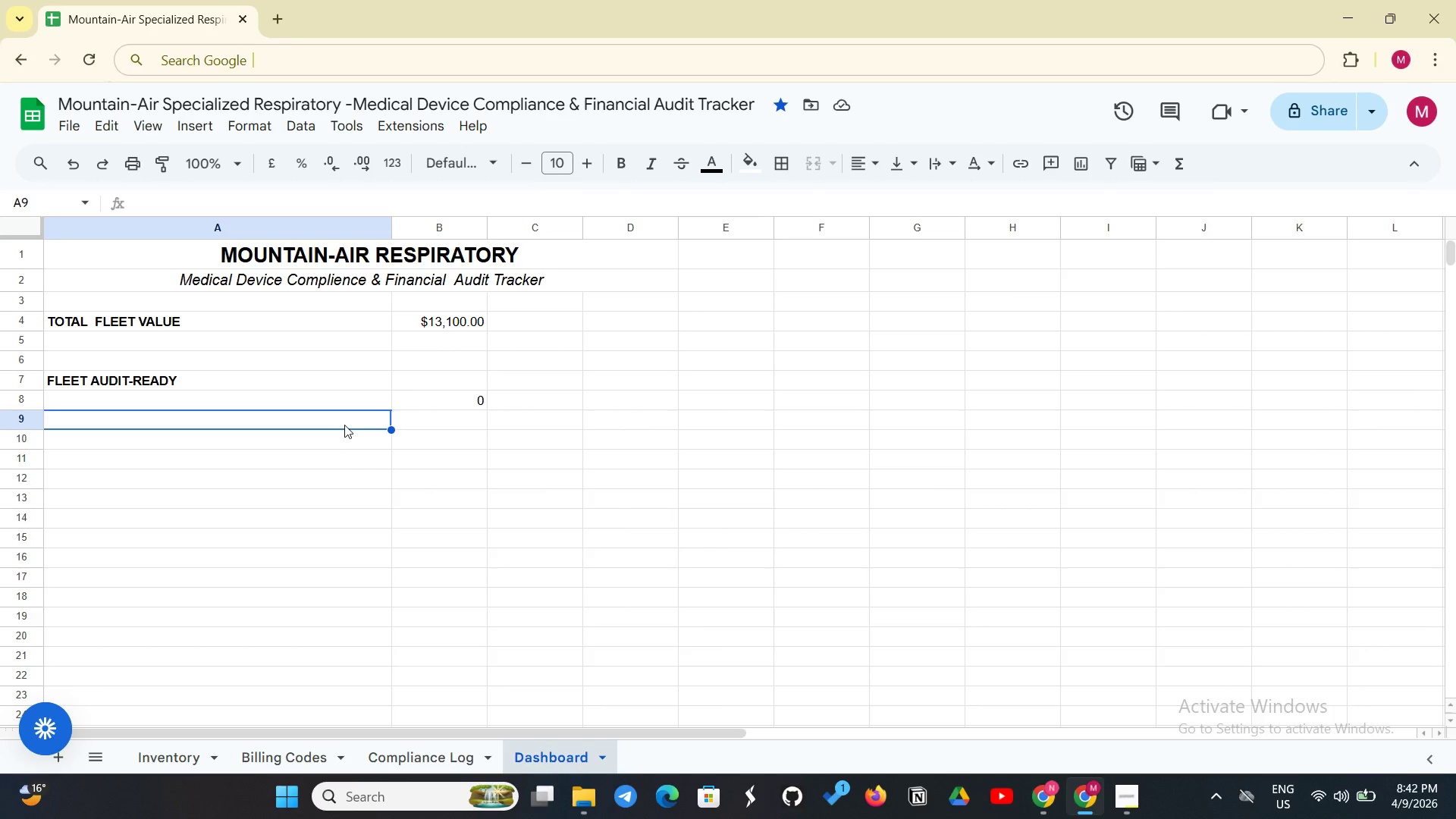 
type(AVERAGE COMPLIANCE SCORE)
 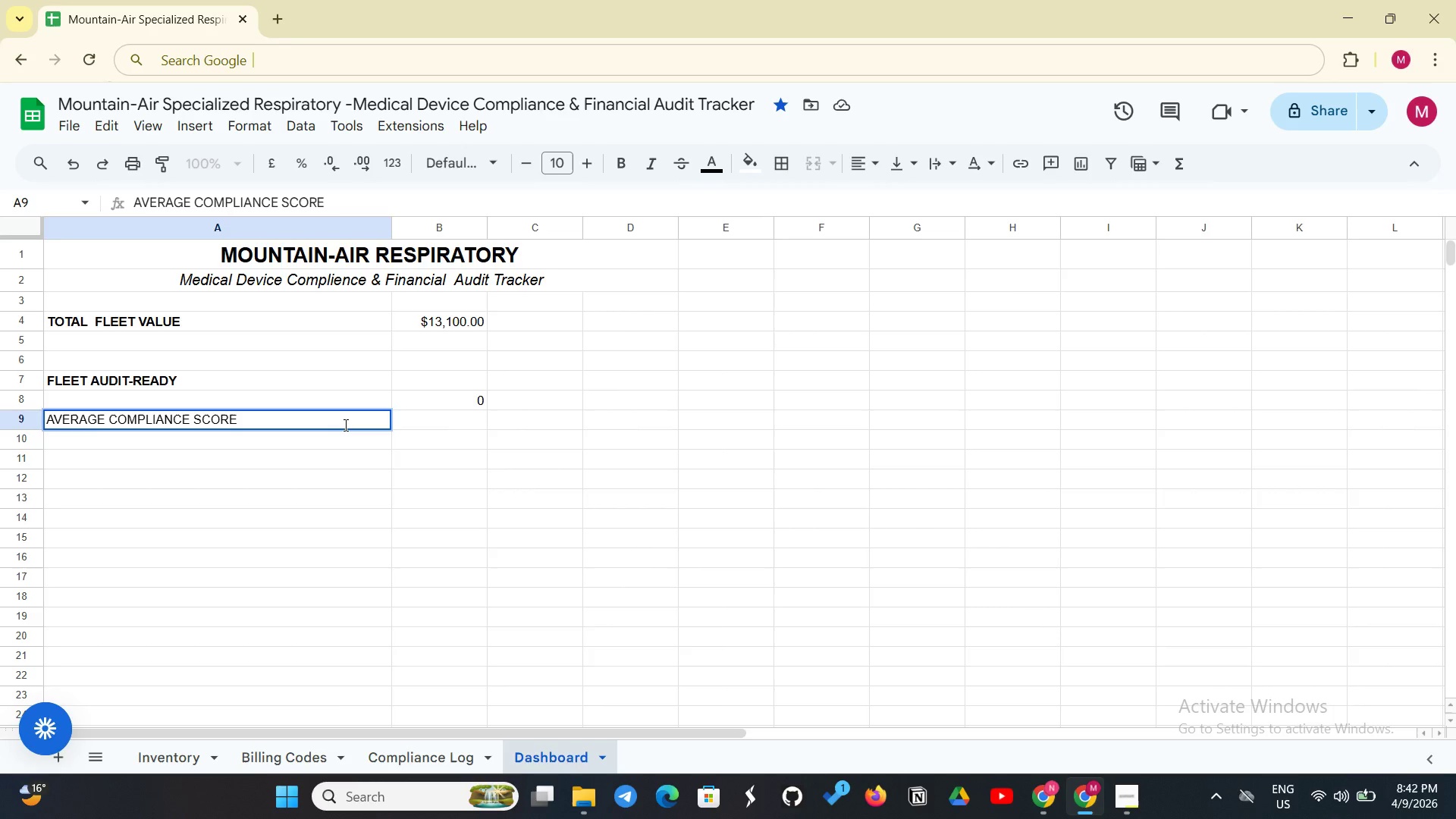 
left_click([629, 165])
 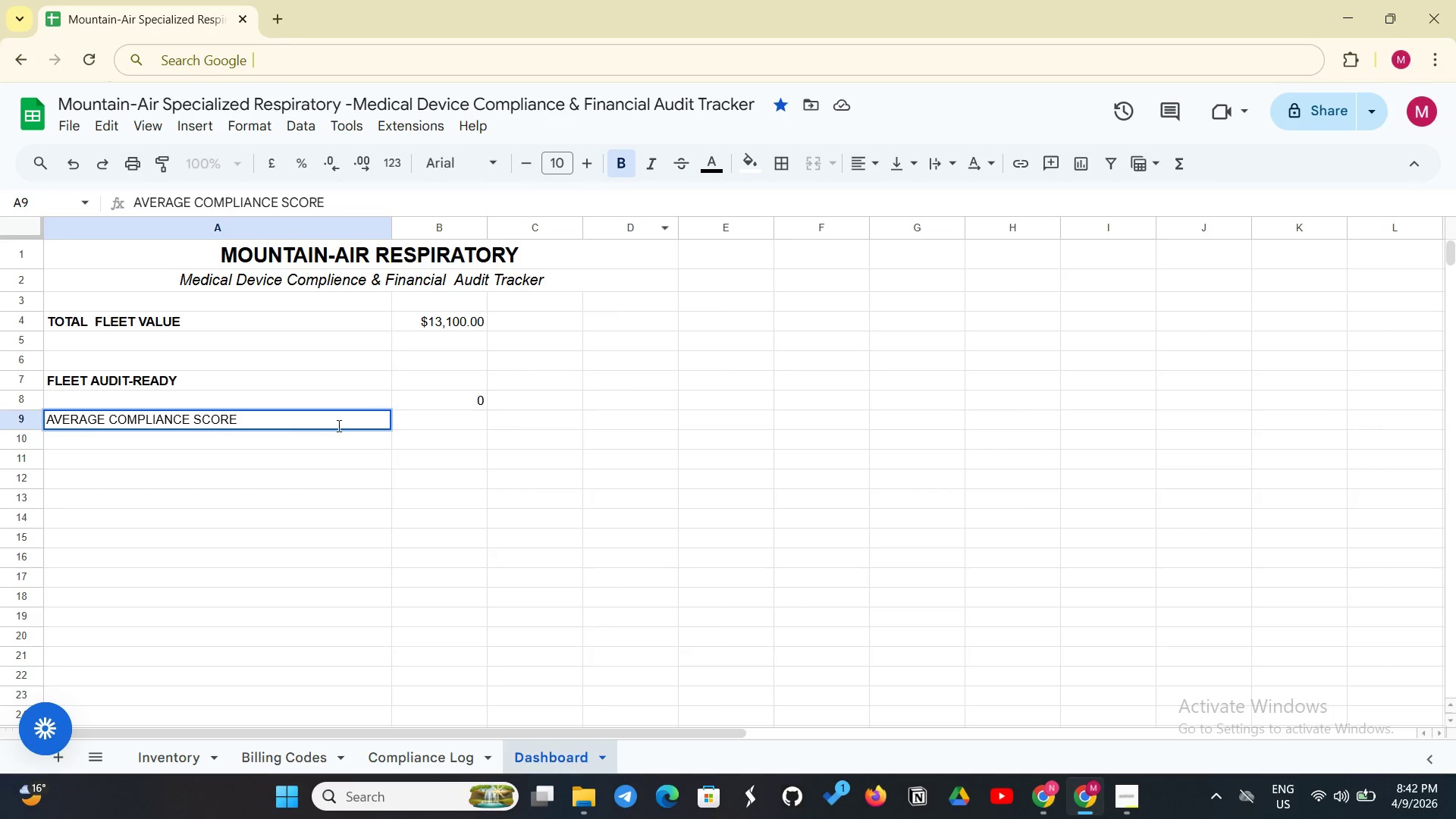 
left_click_drag(start_coordinate=[337, 425], to_coordinate=[44, 416])
 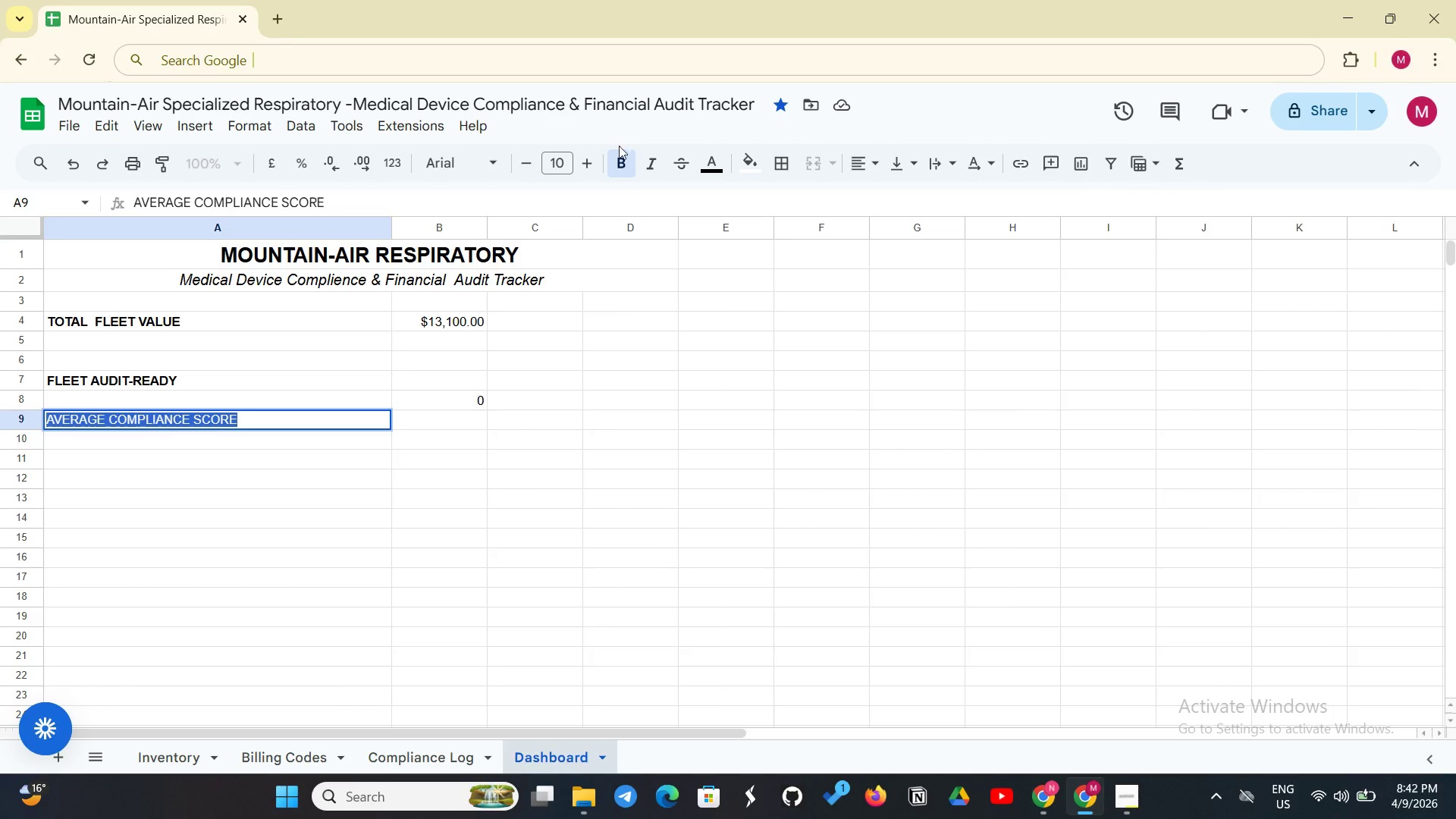 
left_click([617, 155])
 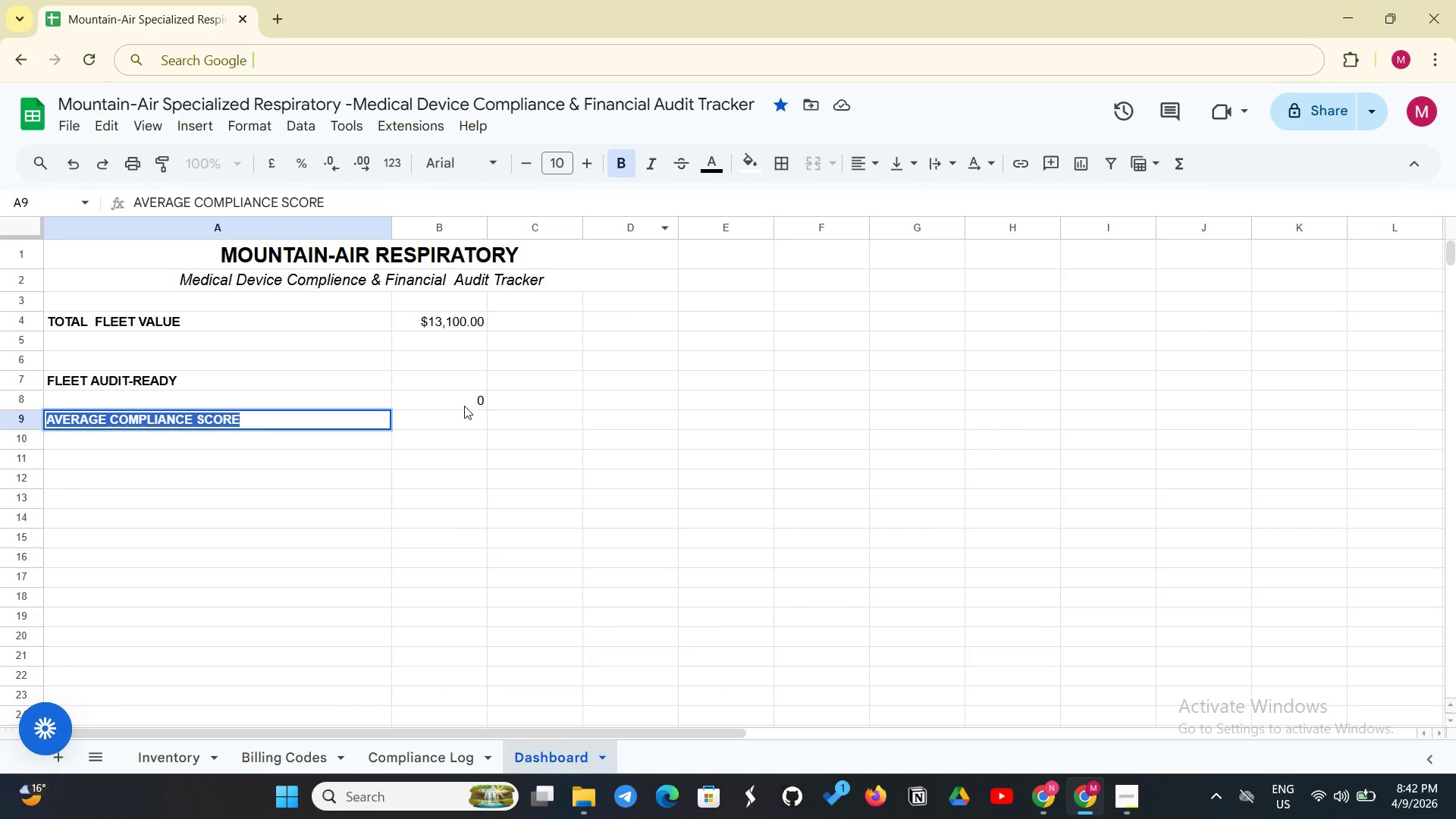 
left_click([465, 411])
 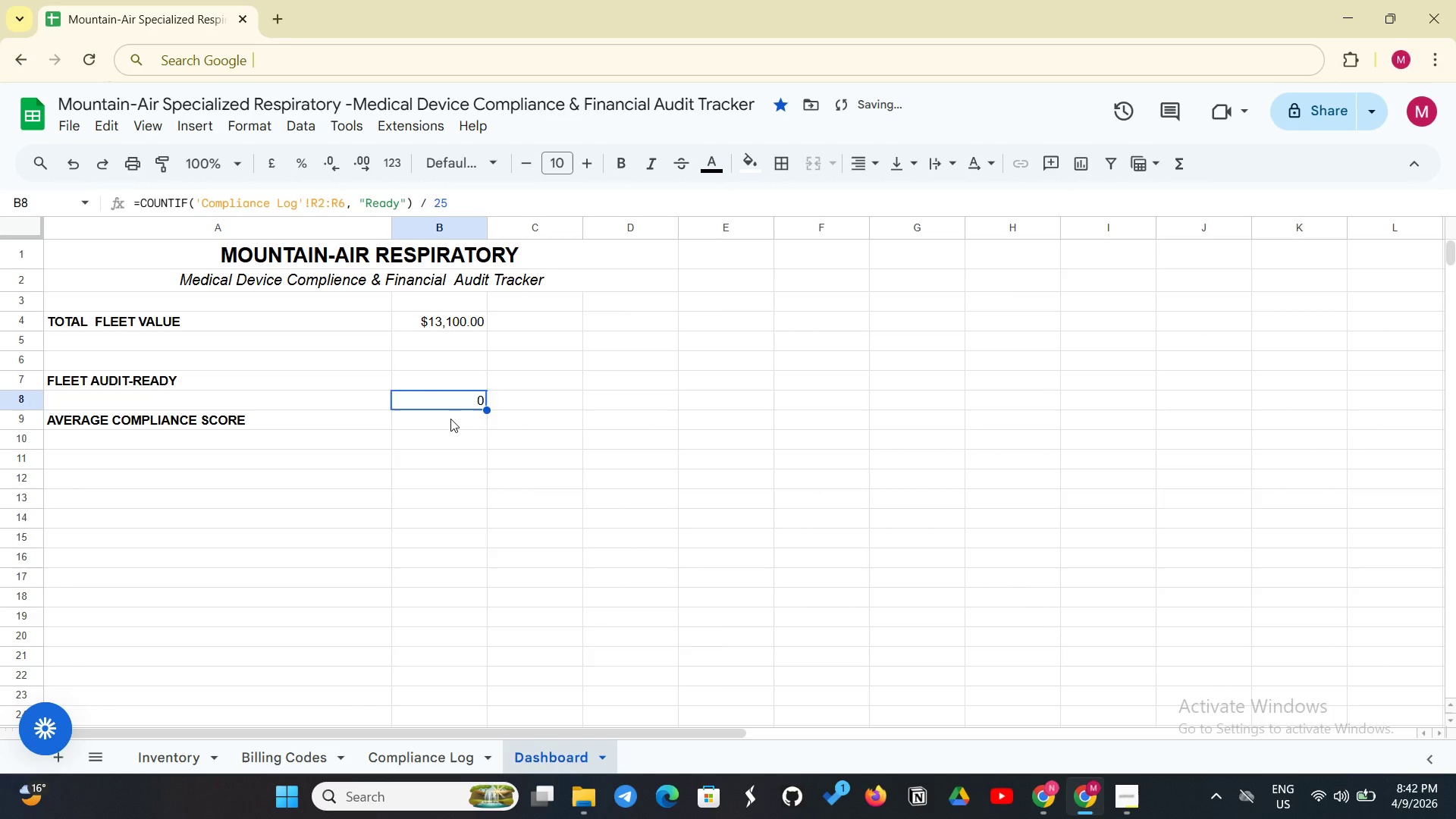 
left_click([450, 419])
 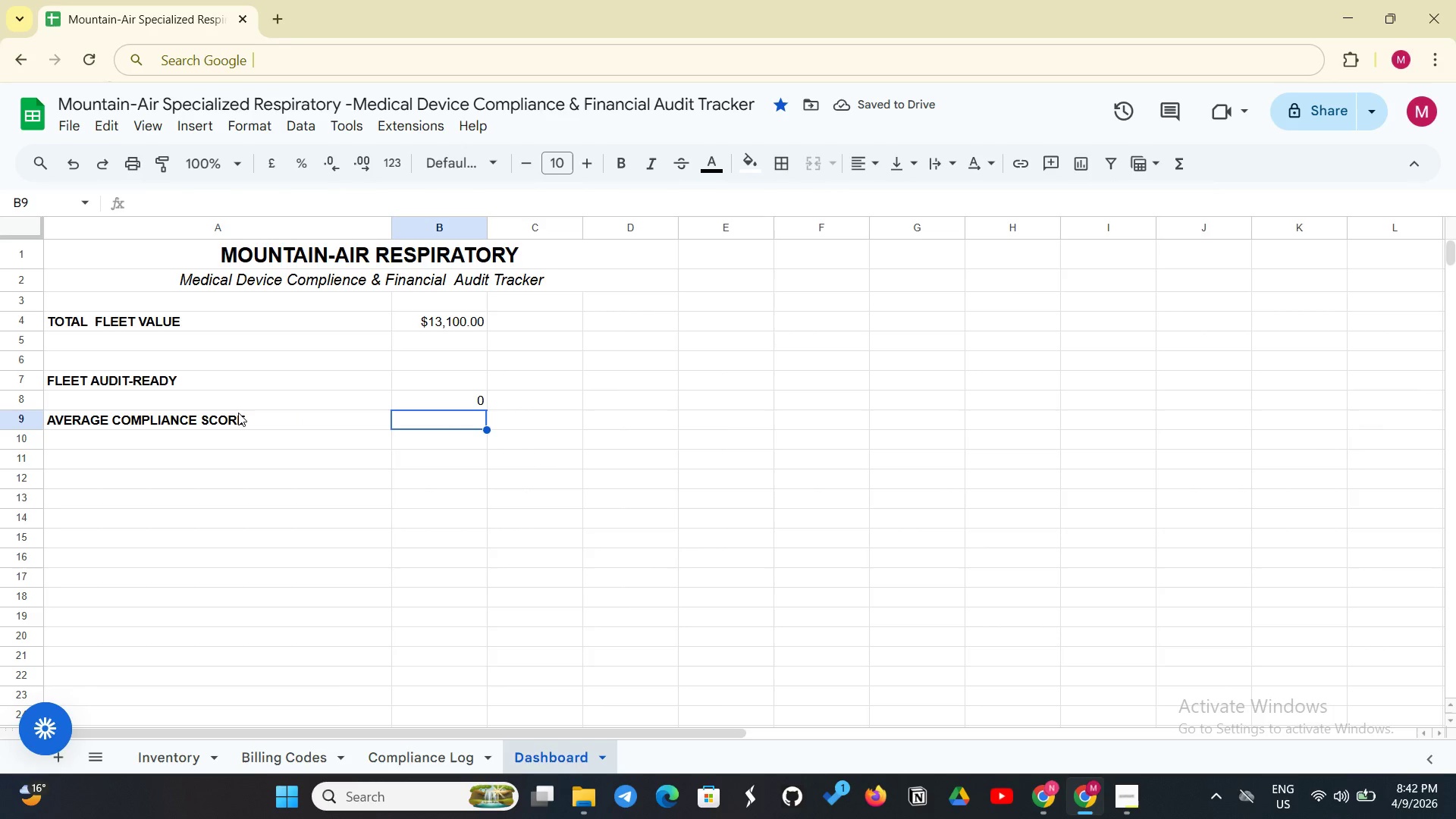 
double_click([254, 419])
 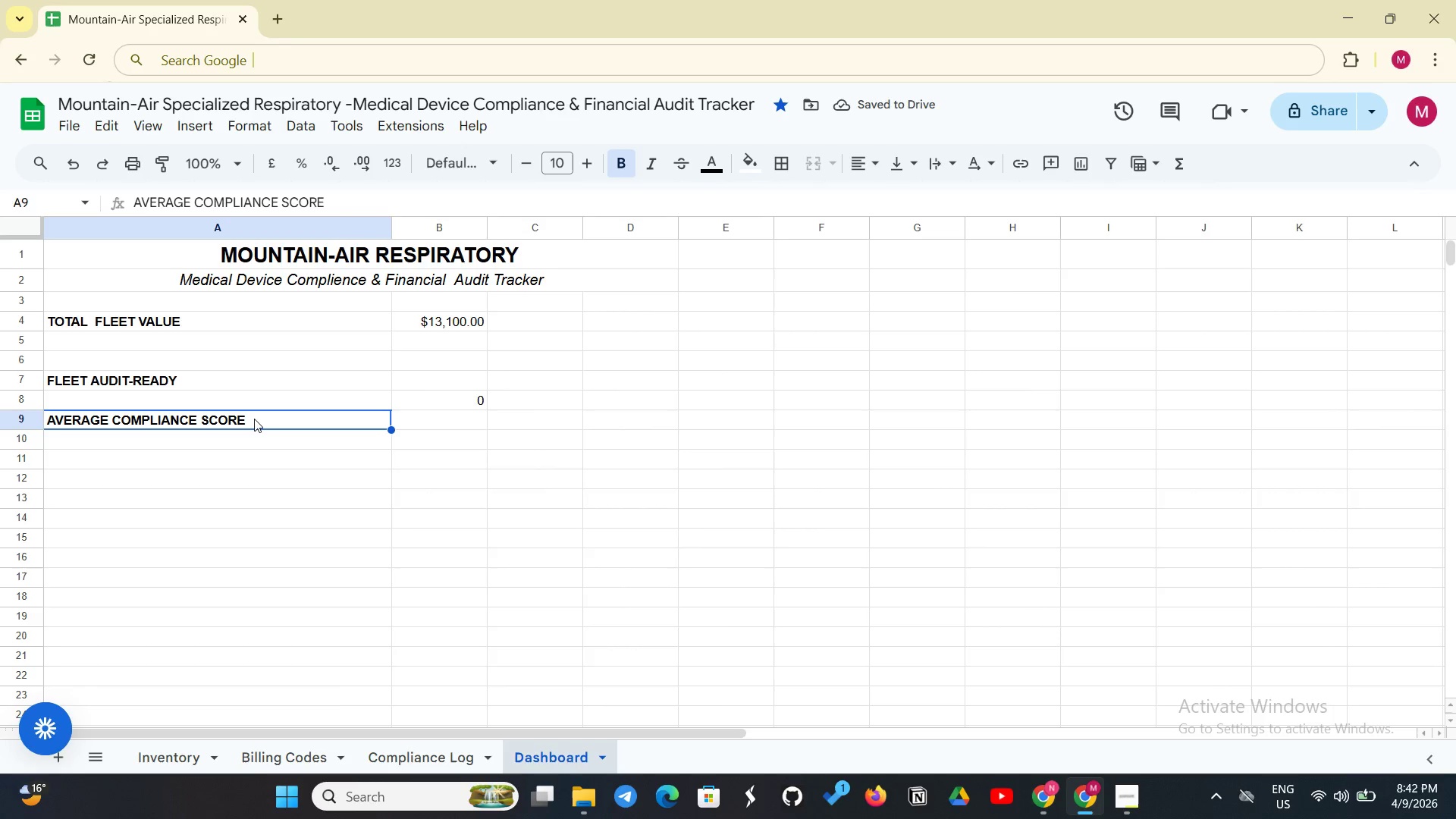 
left_click_drag(start_coordinate=[254, 419], to_coordinate=[123, 407])
 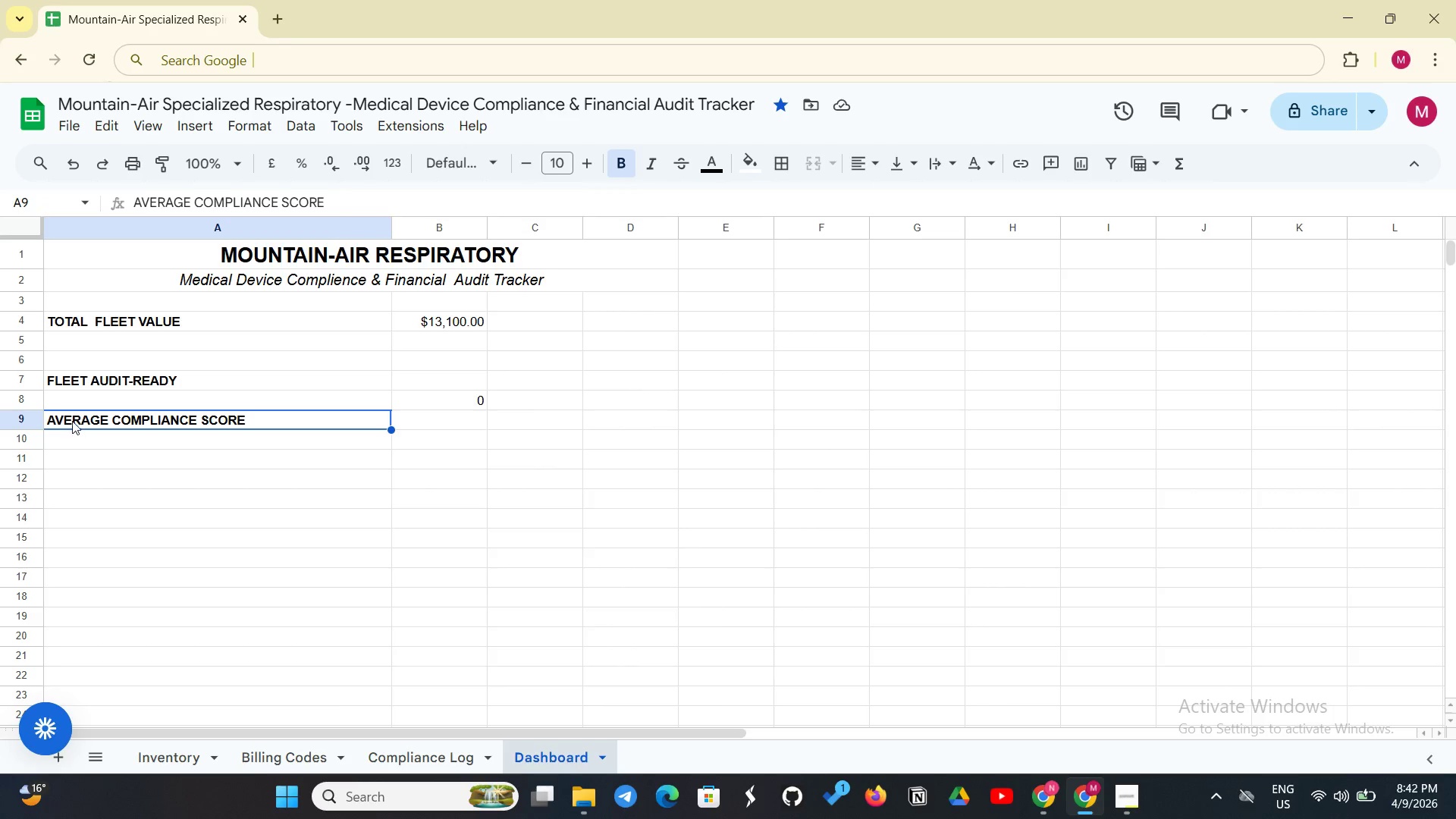 
double_click([77, 416])
 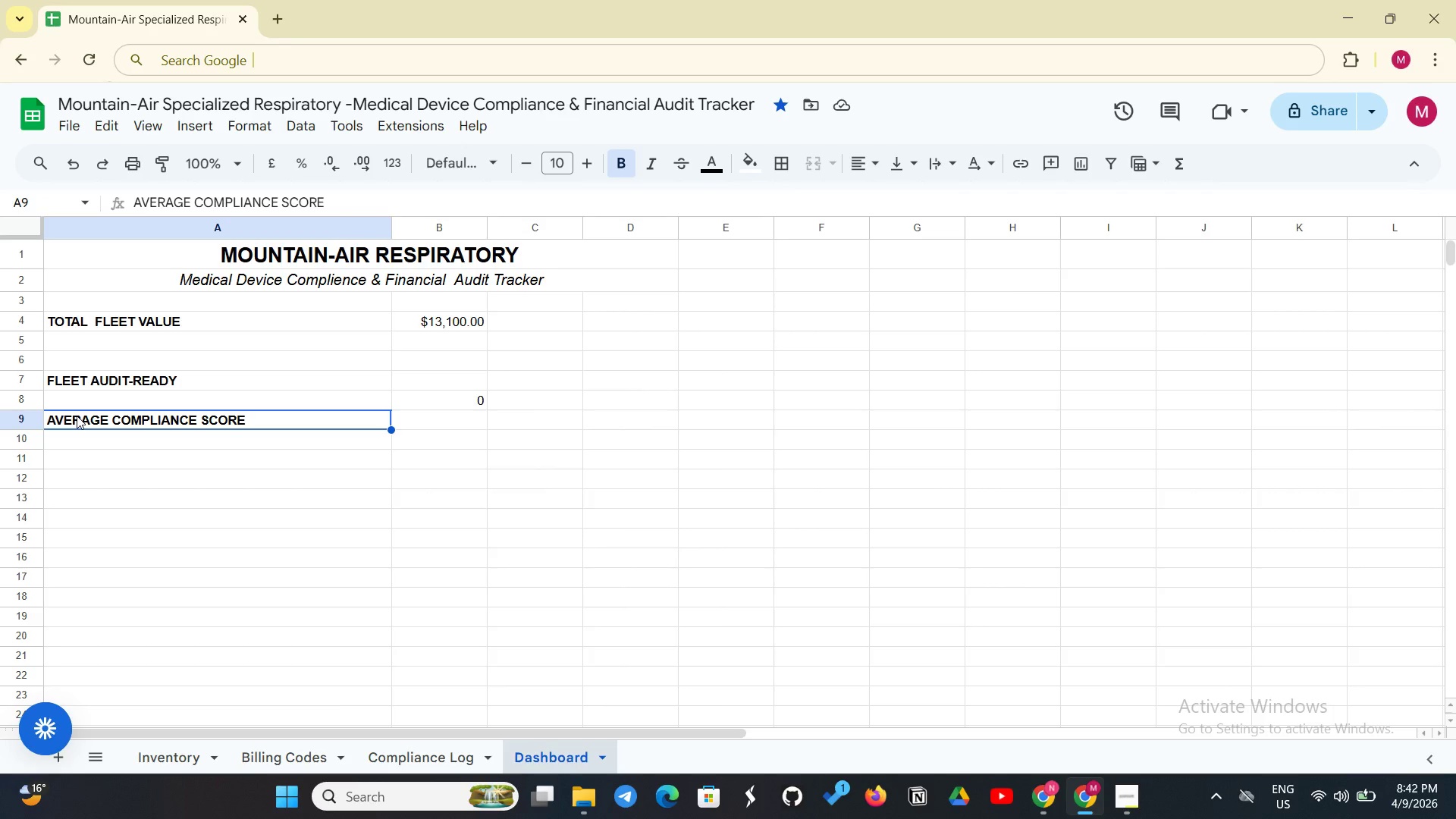 
triple_click([77, 416])
 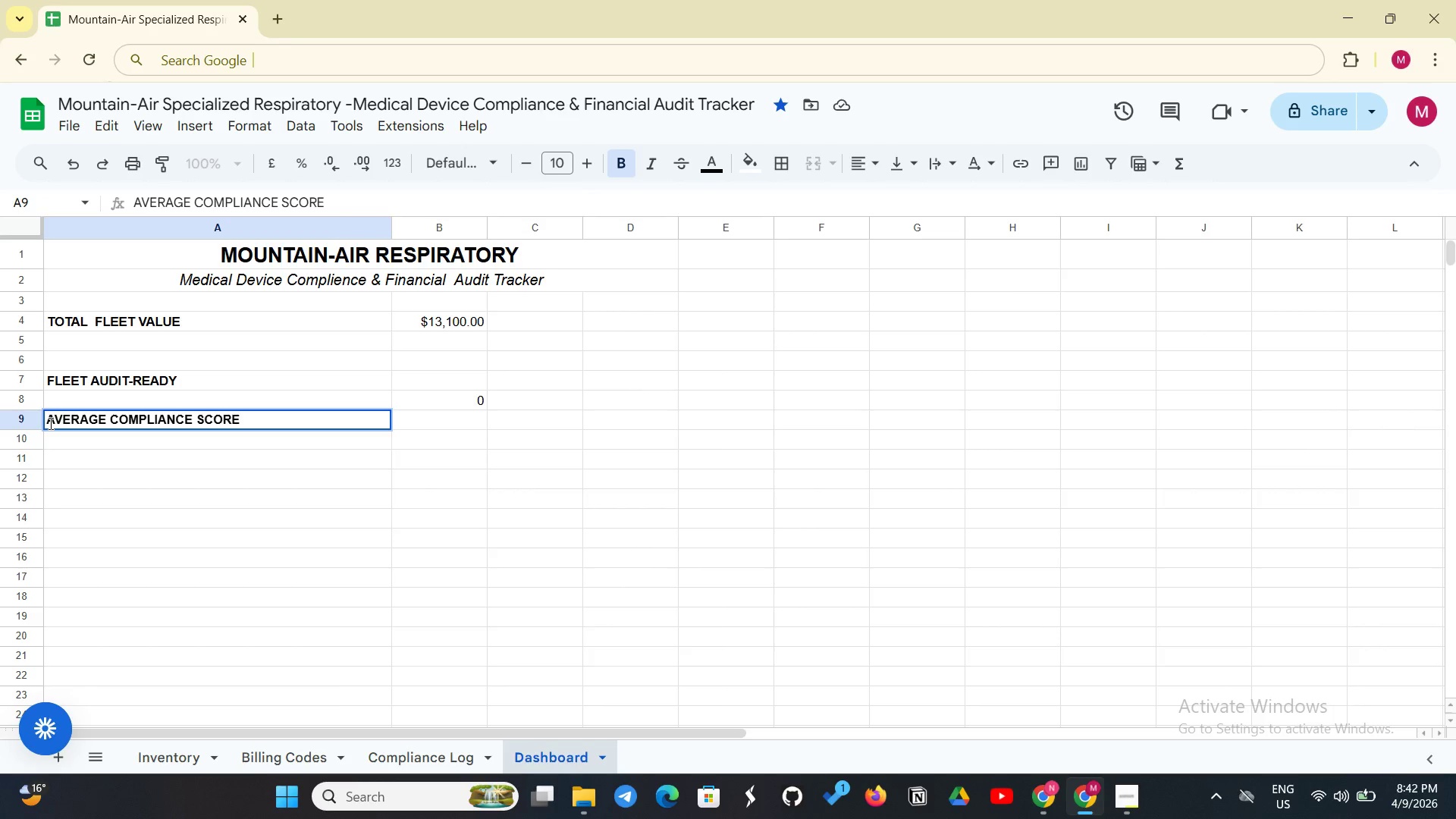 
left_click_drag(start_coordinate=[49, 423], to_coordinate=[327, 425])
 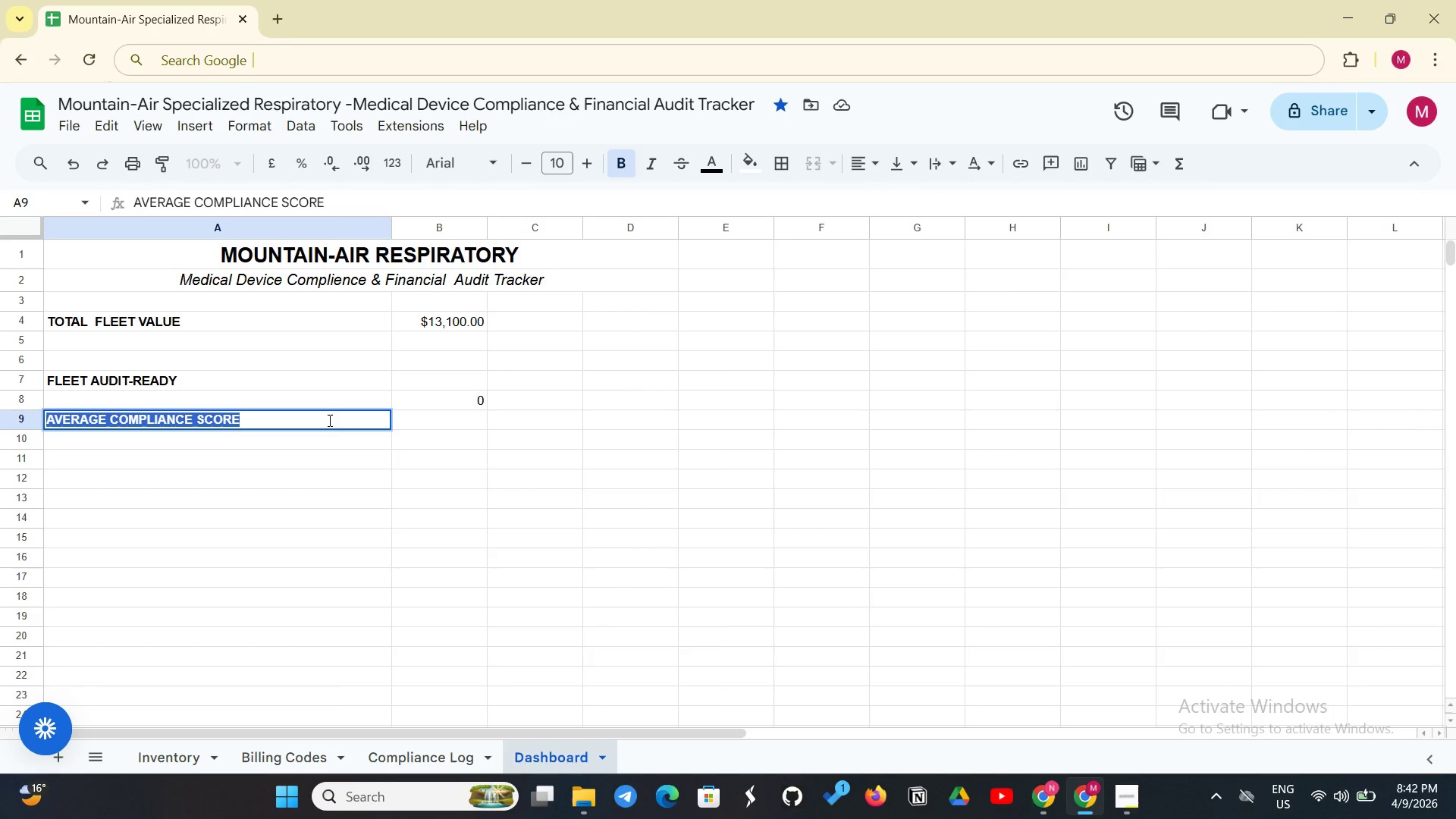 
key(Control+C)
 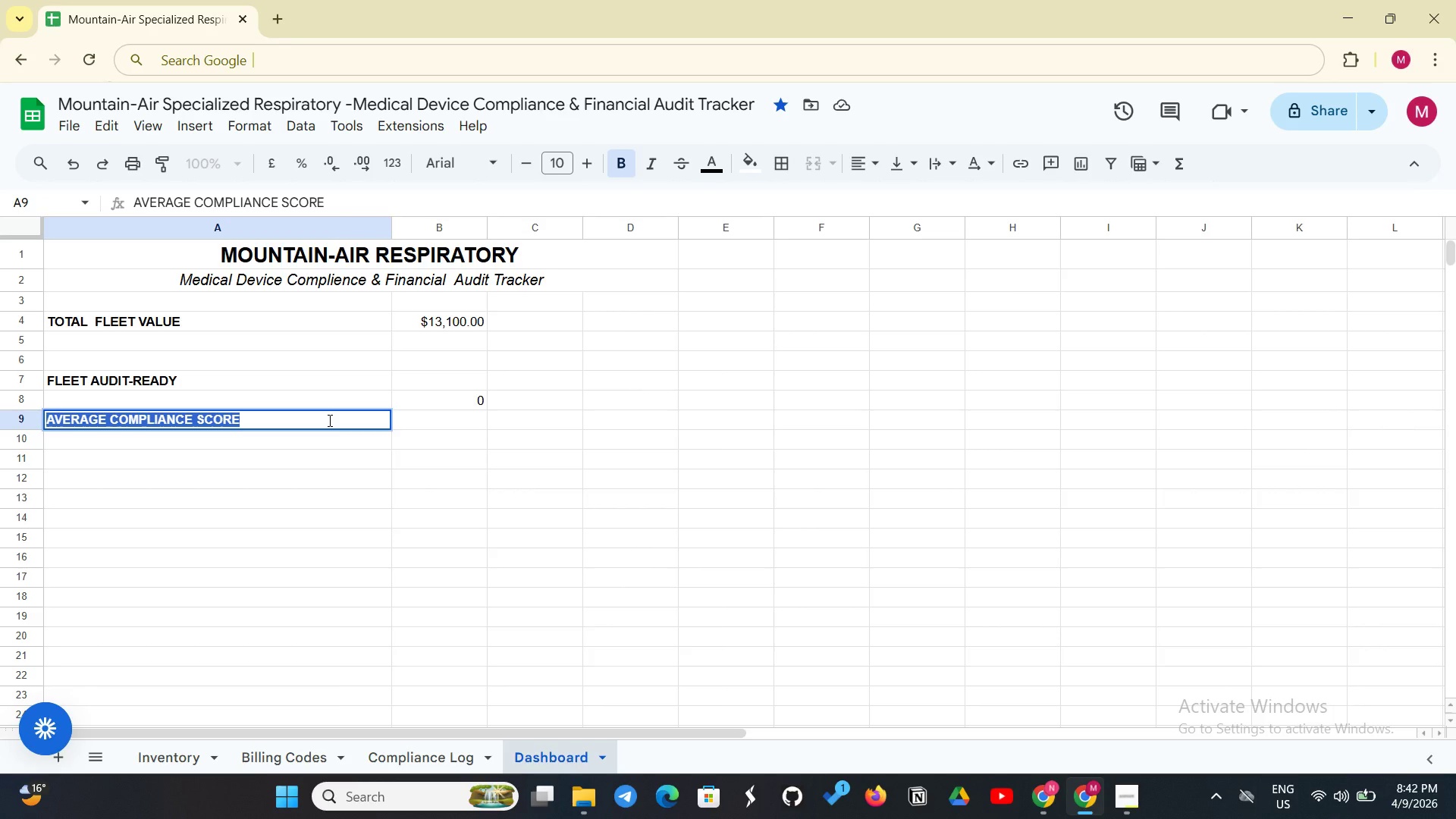 
key(Backspace)
 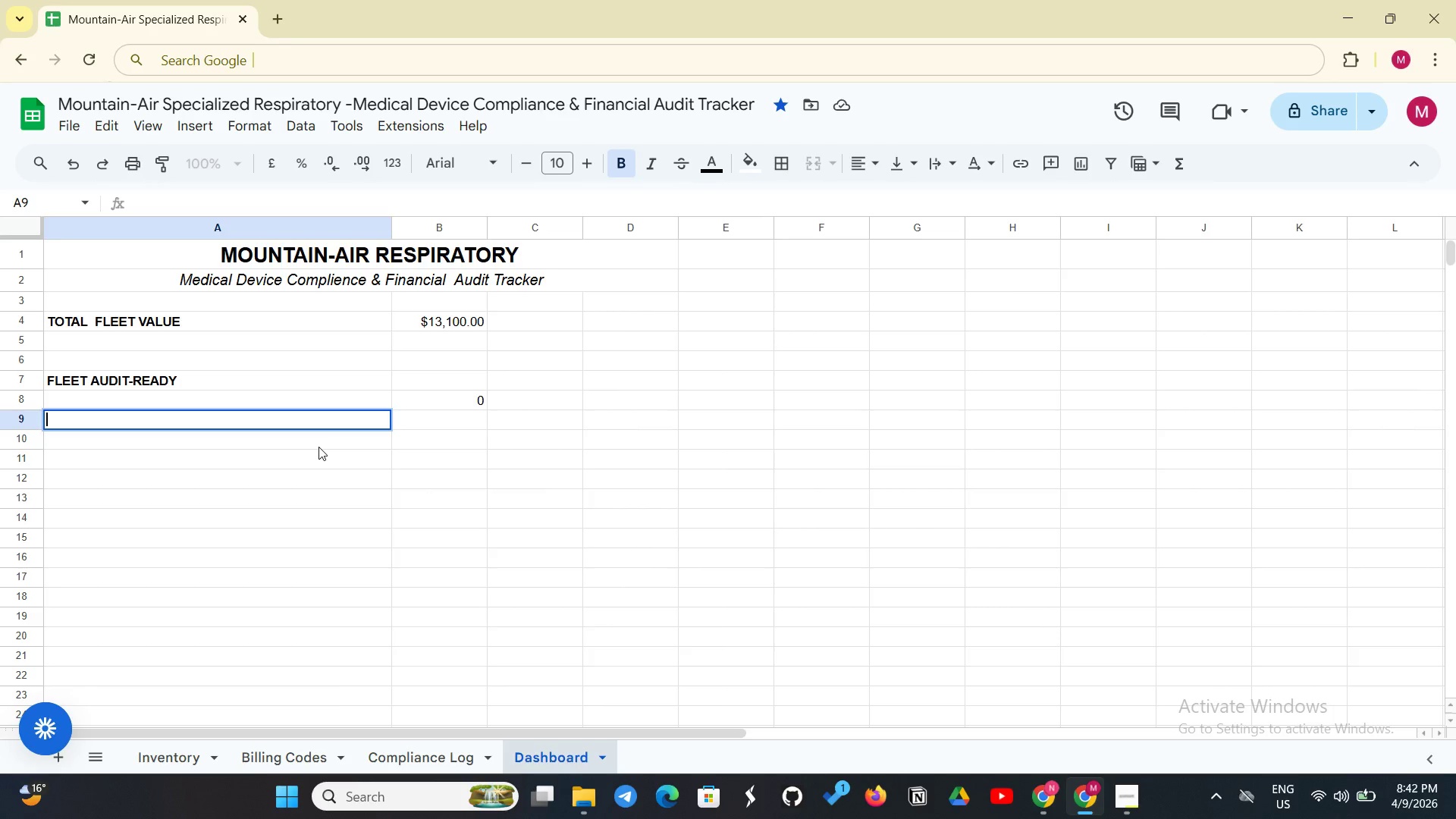 
left_click([317, 443])
 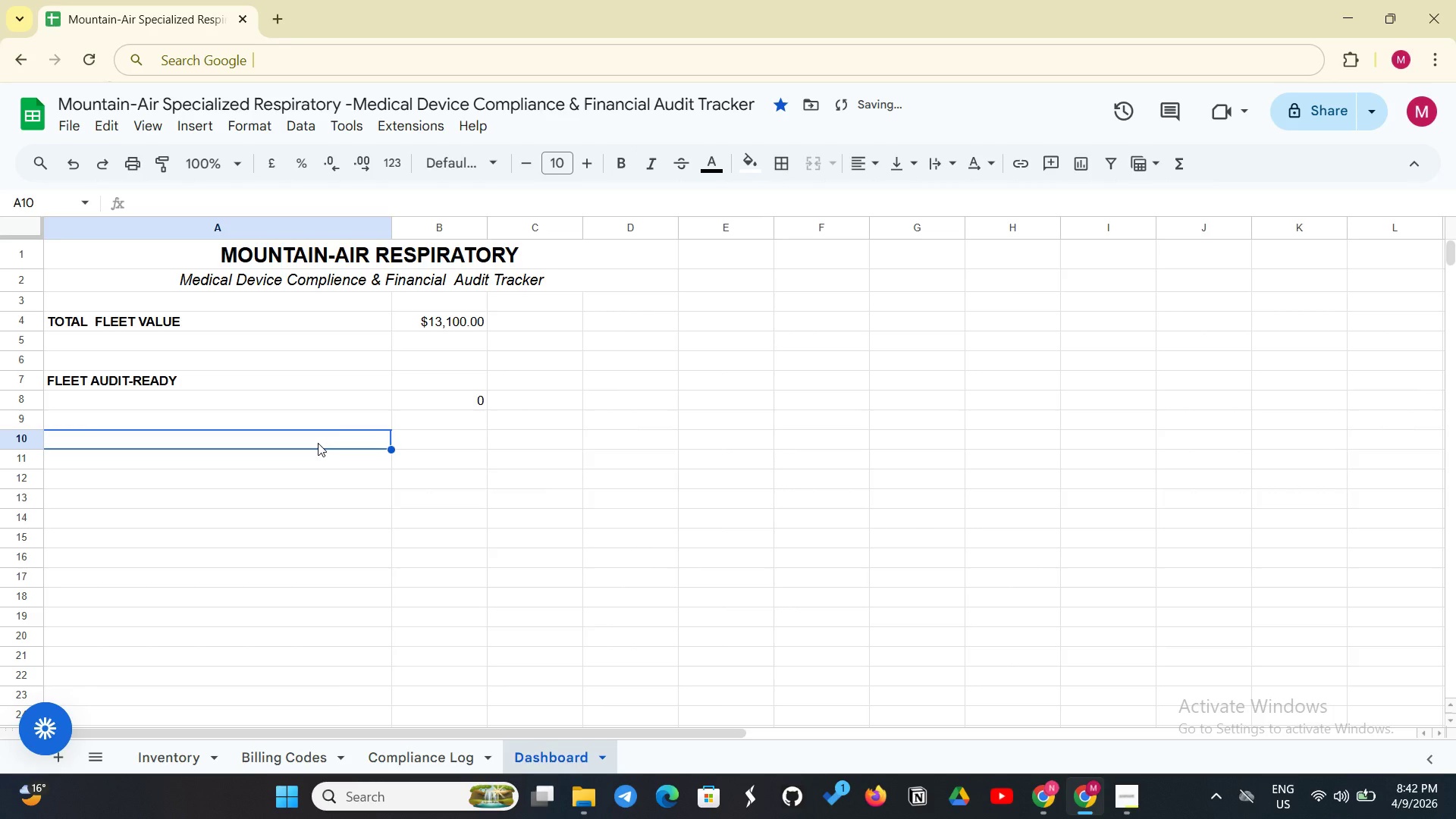 
key(Control+V)
 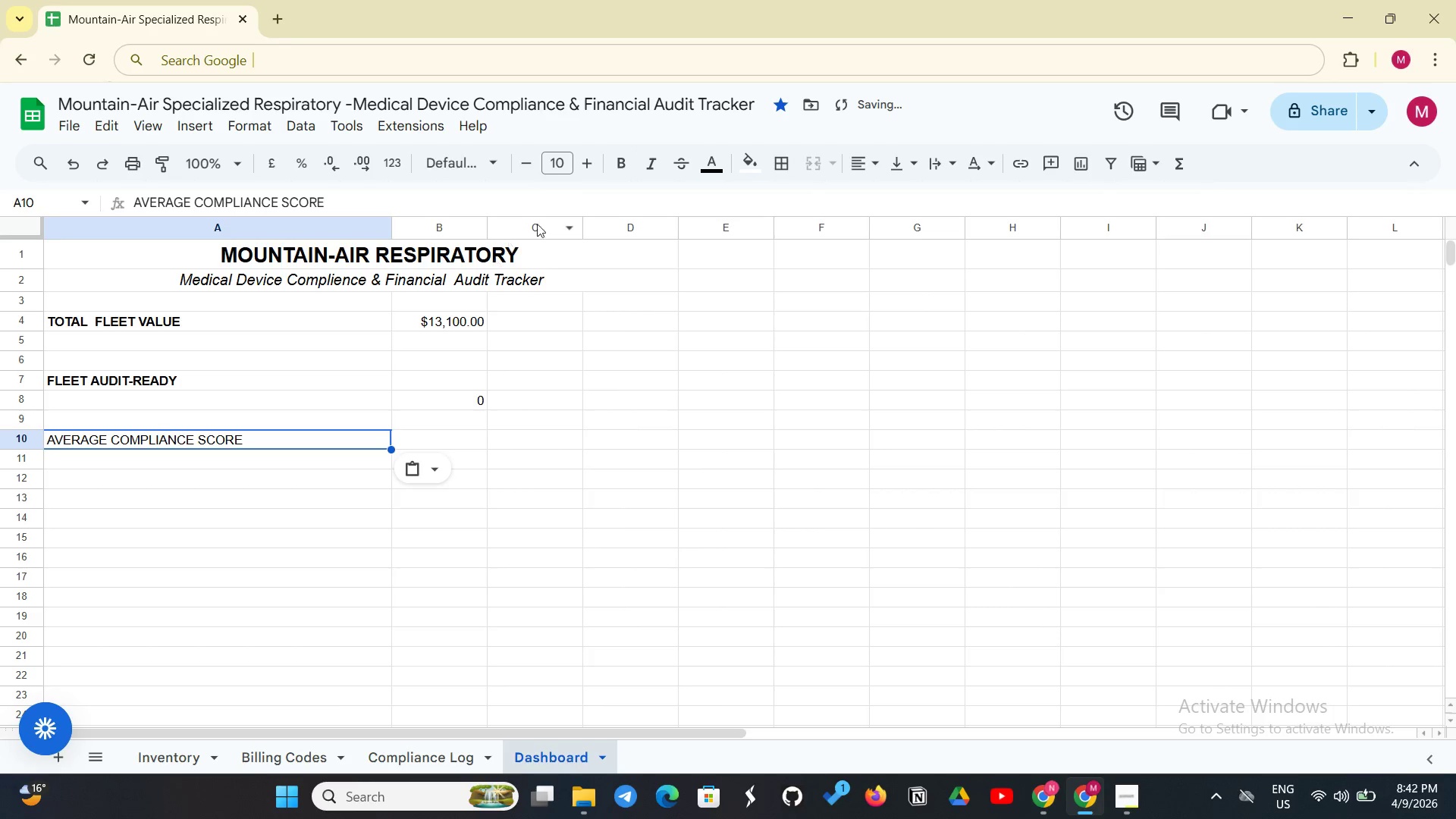 
left_click([624, 165])
 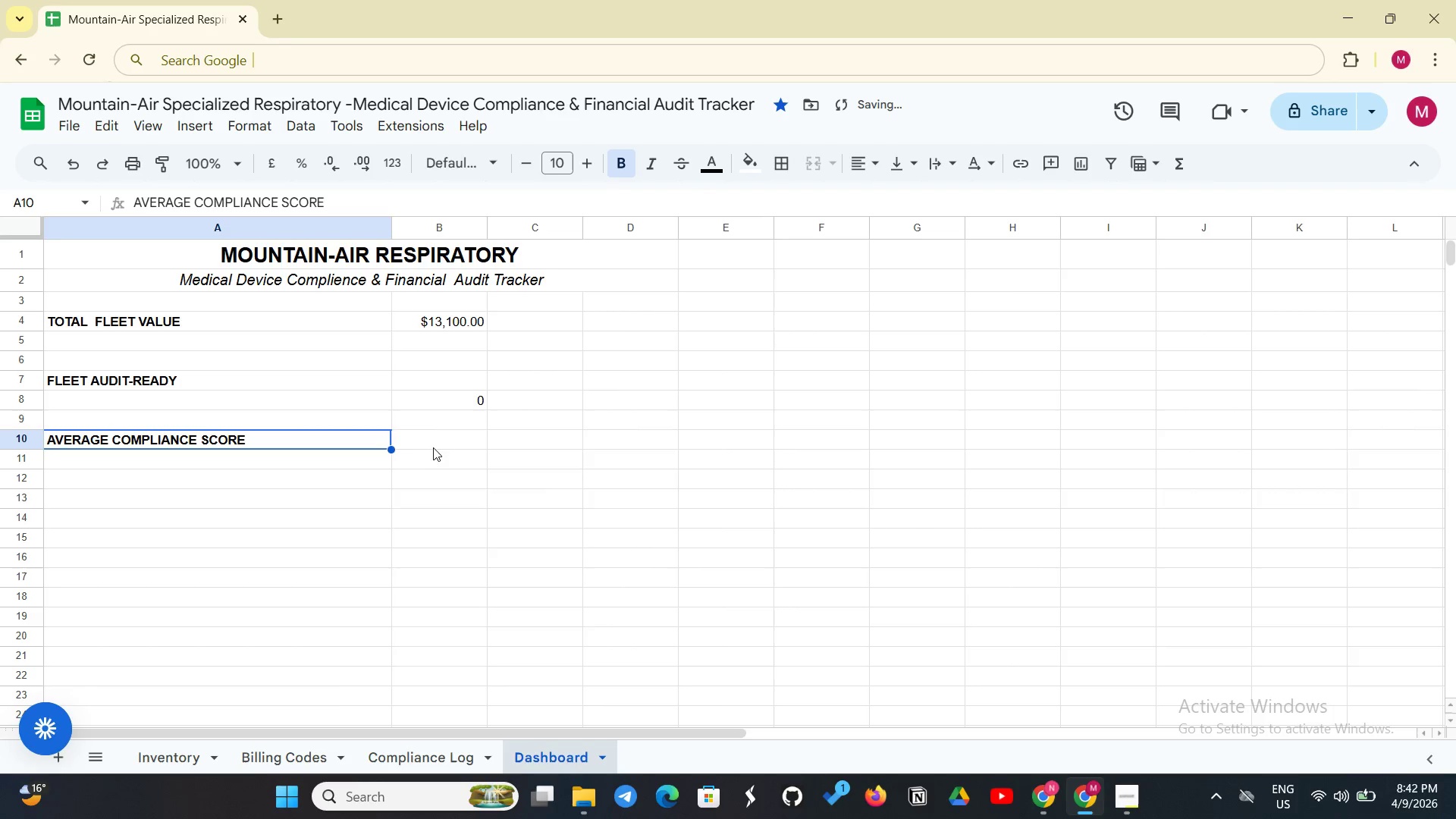 
left_click([437, 442])
 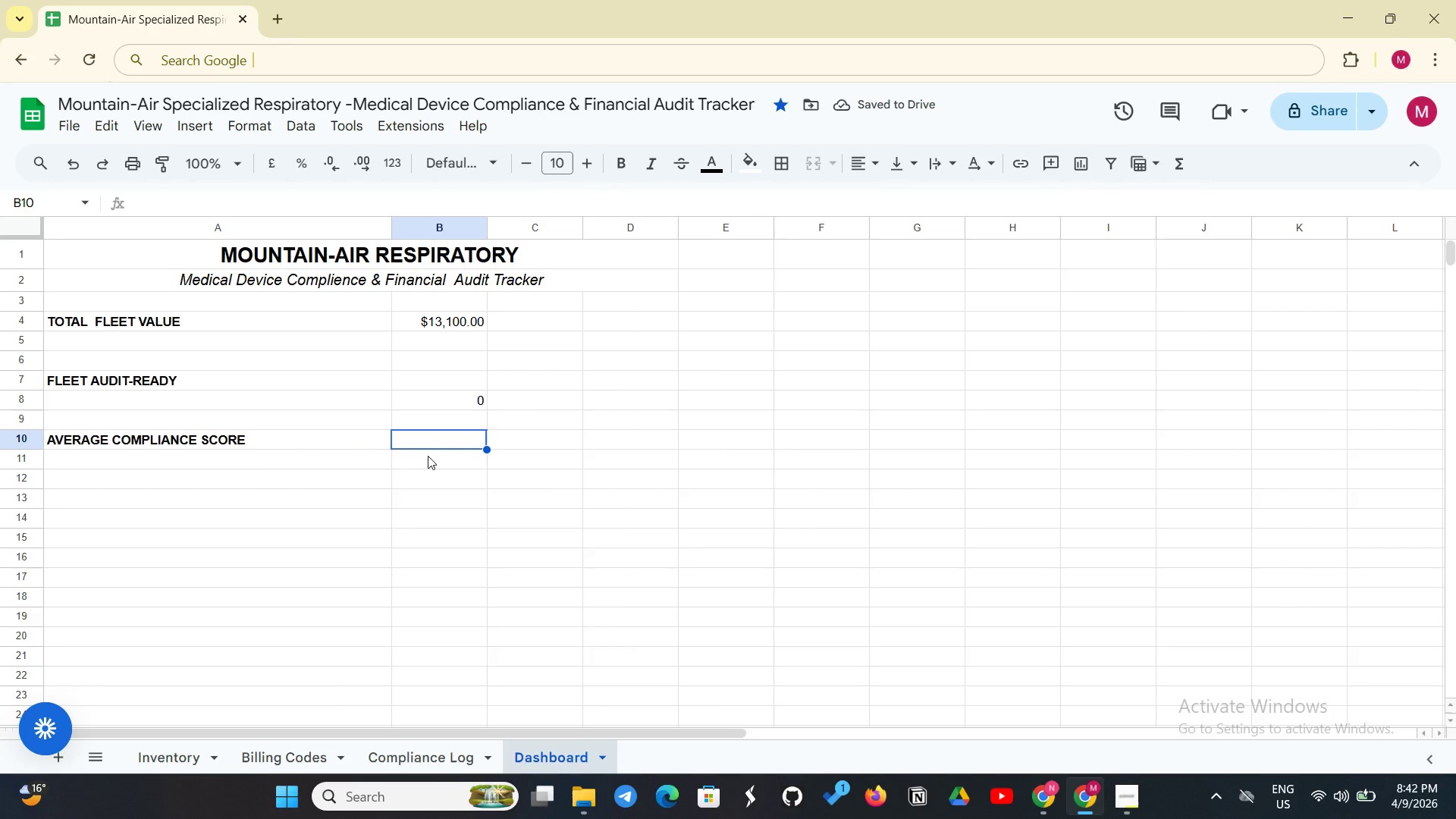 
left_click([435, 454])
 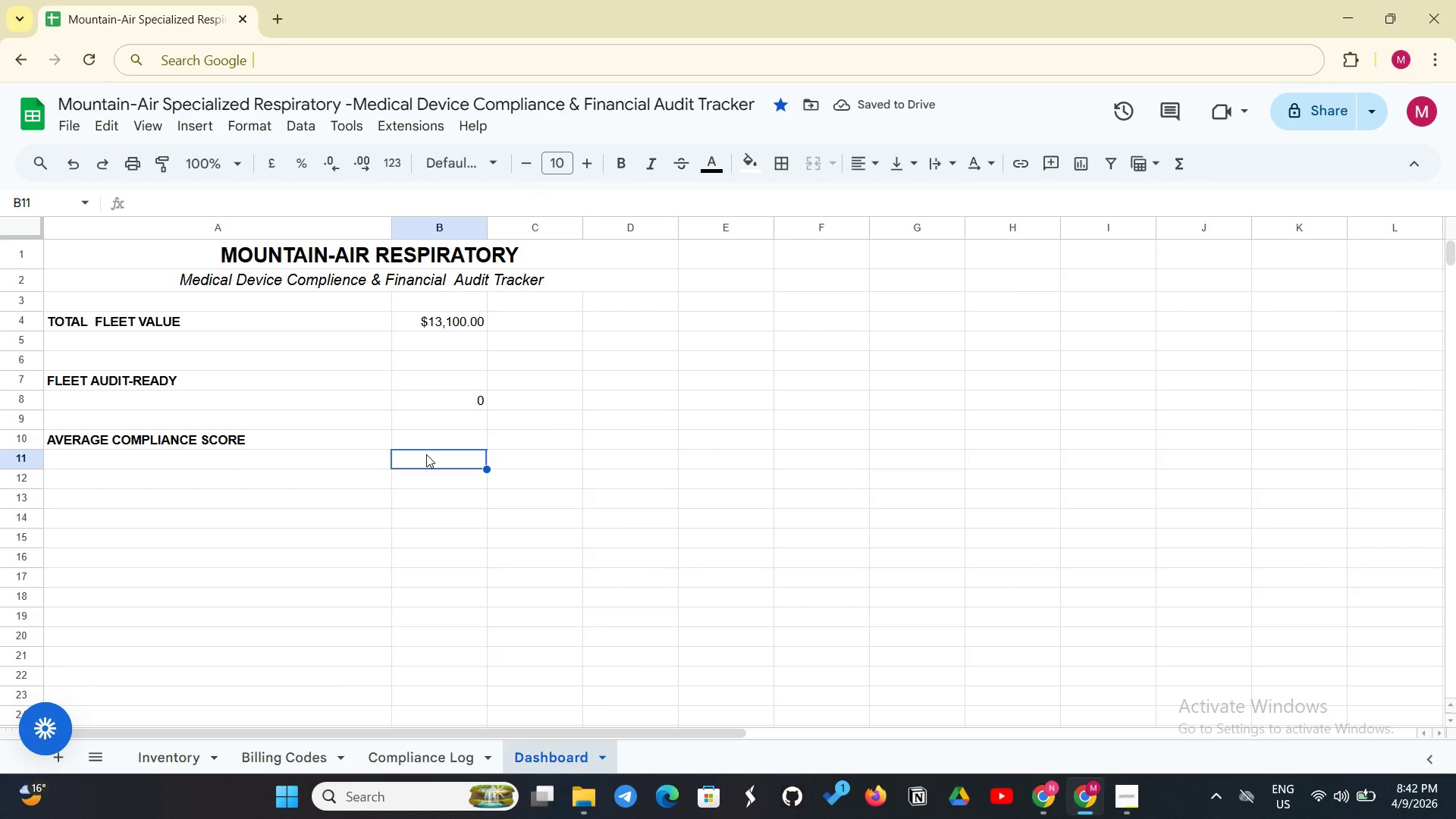 
type(=AVERAGE)
 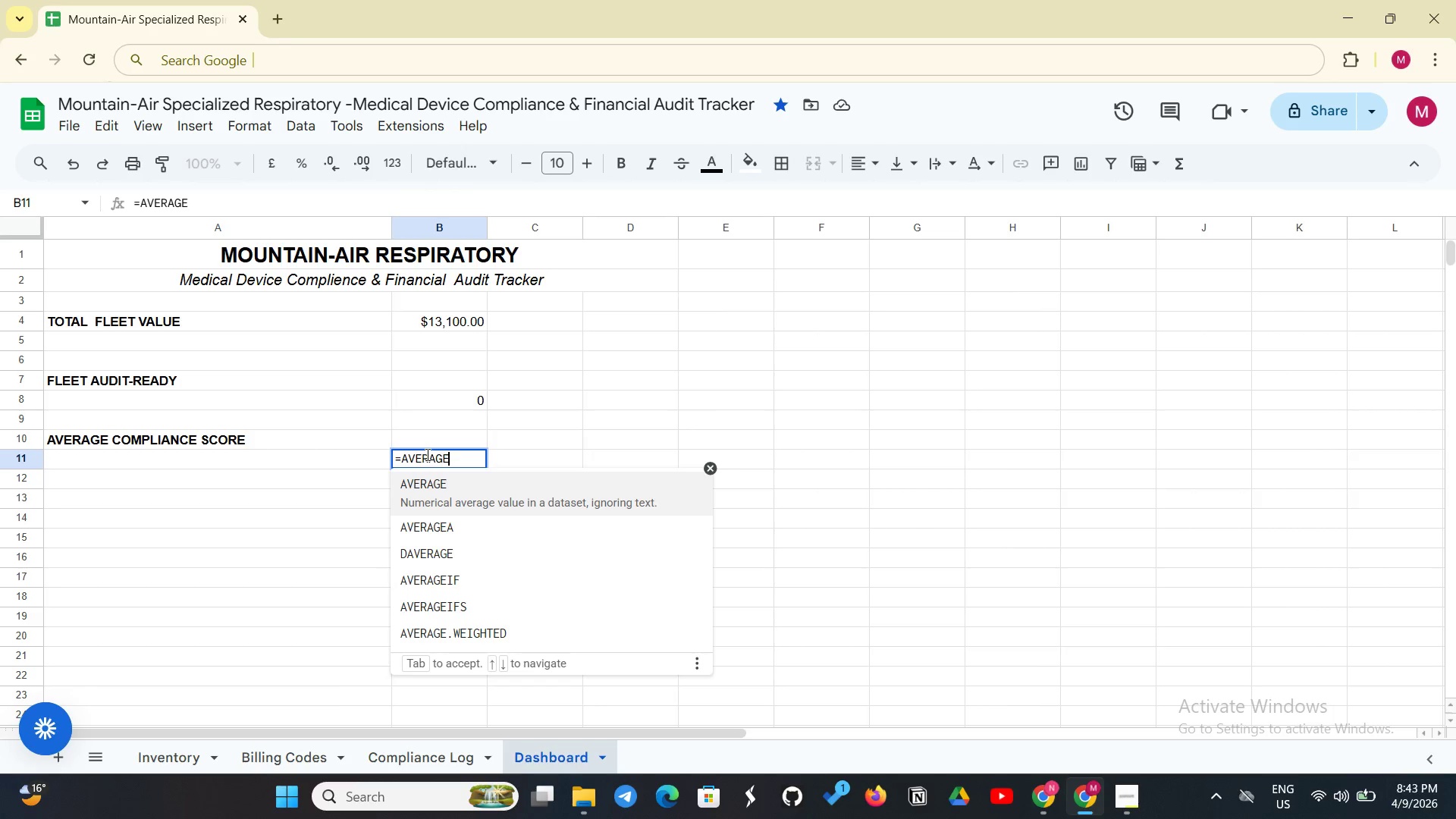 
type(('Compliance Log' !N2:N6))
 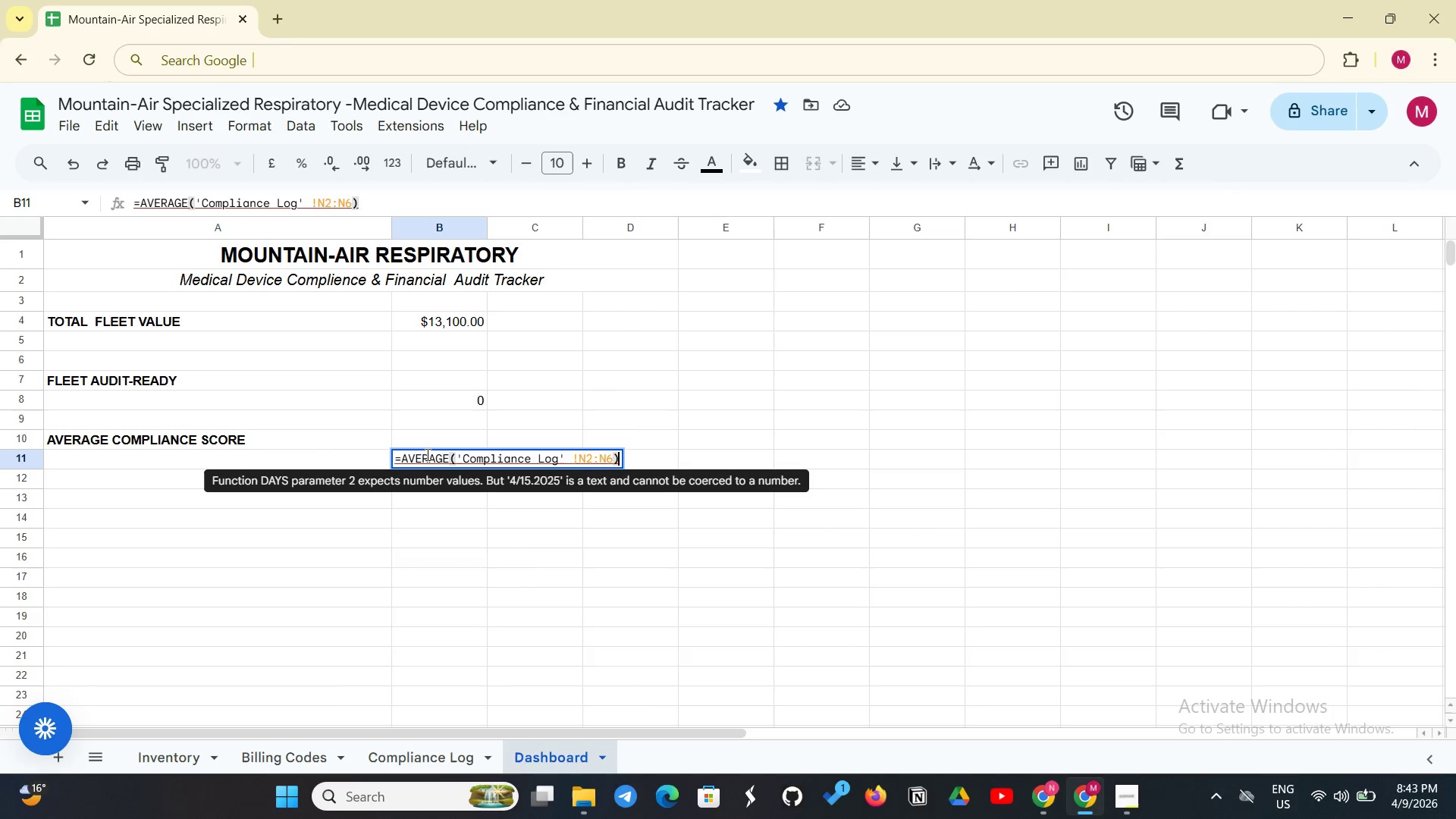 
key(Enter)
 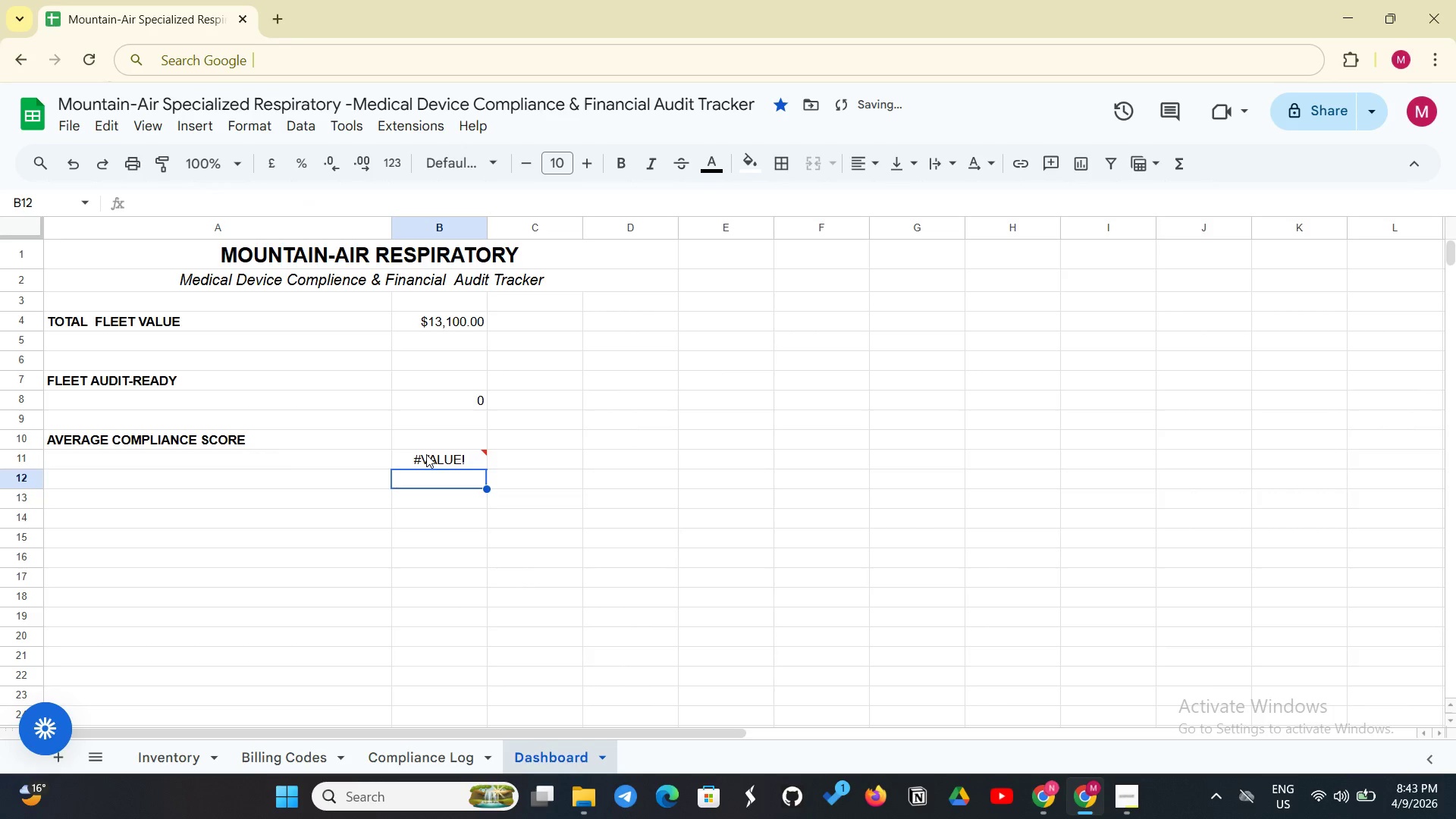 
left_click([428, 454])
 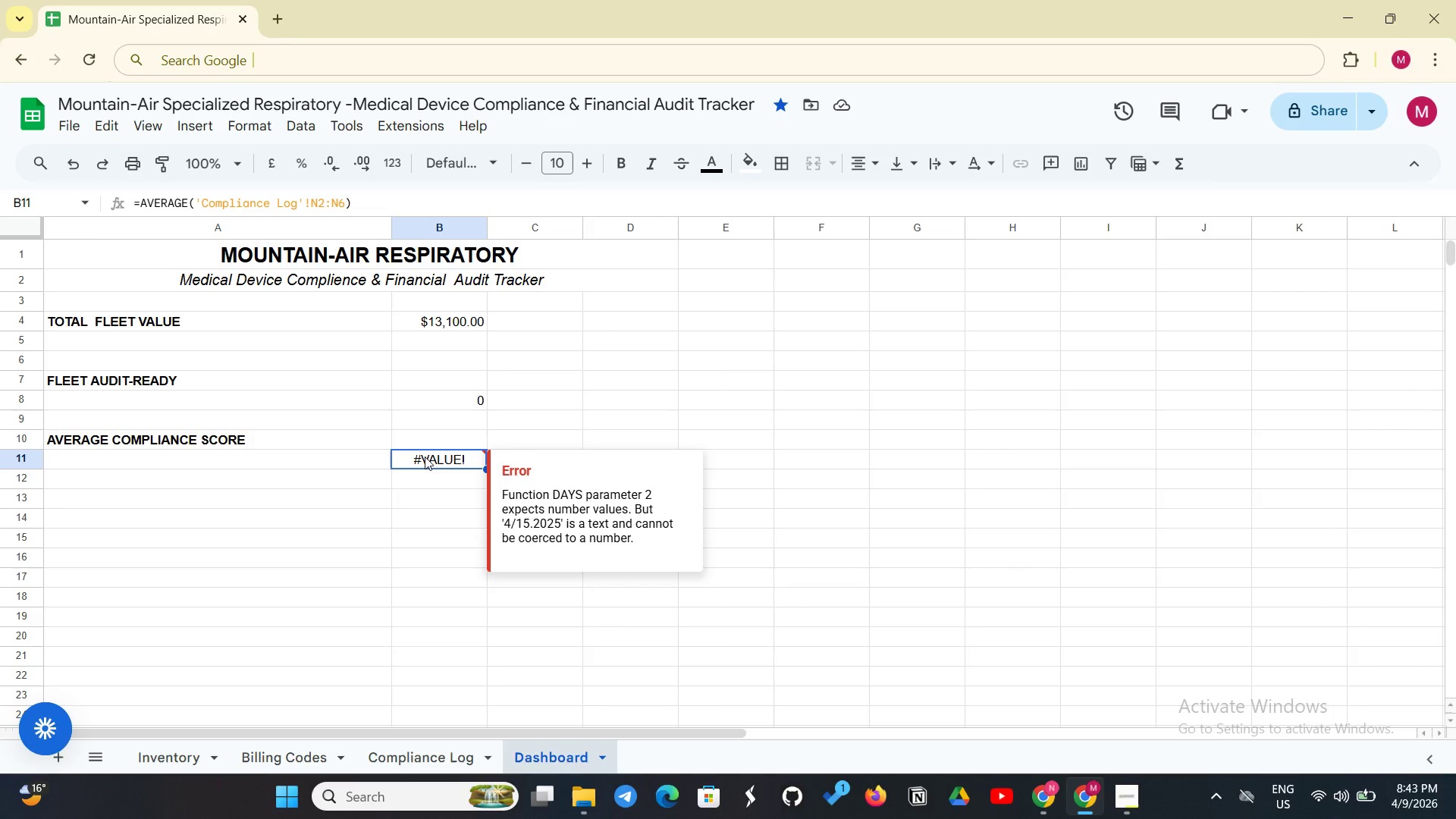 
wait(21.62)
 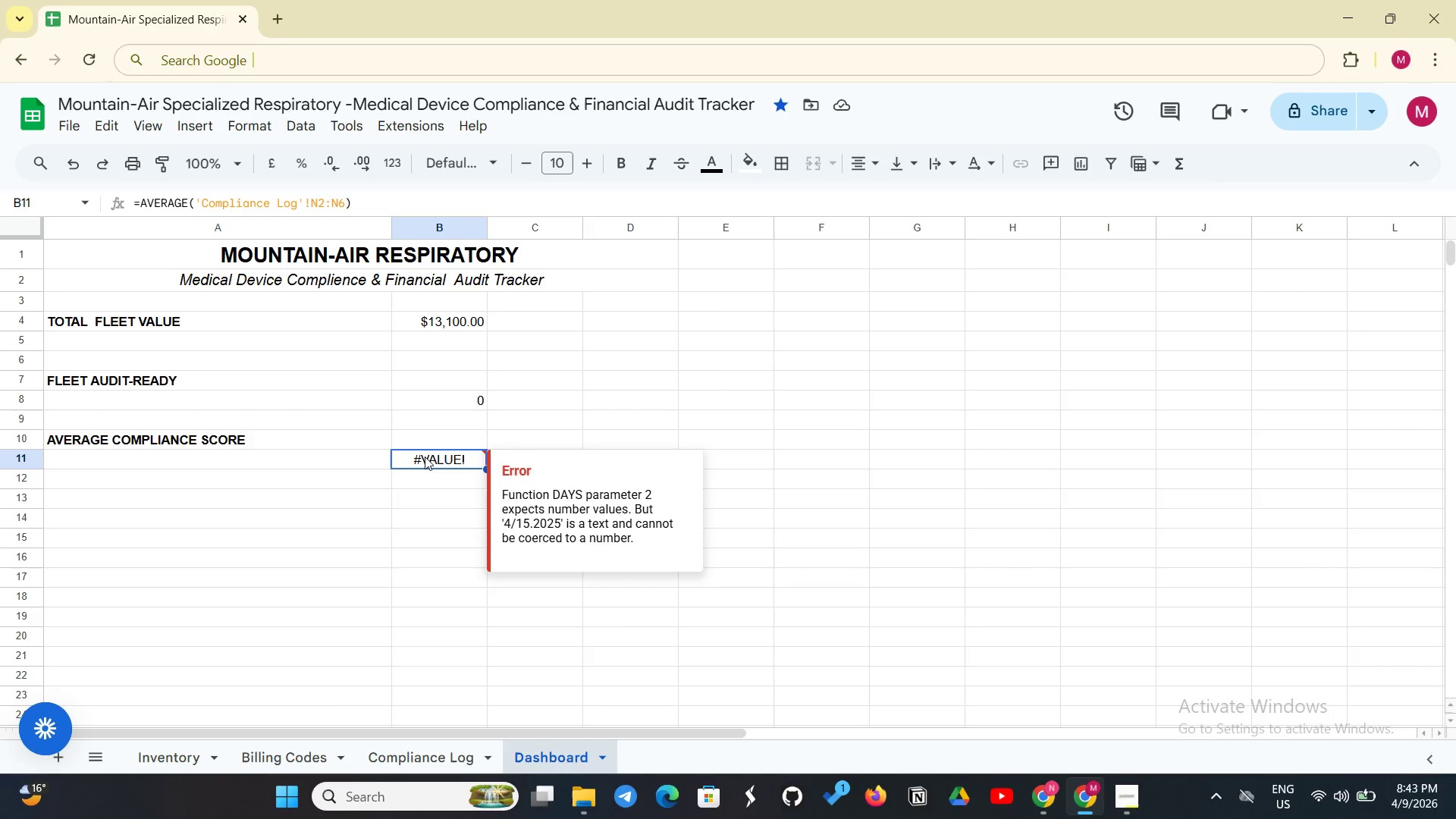 
left_click([198, 503])
 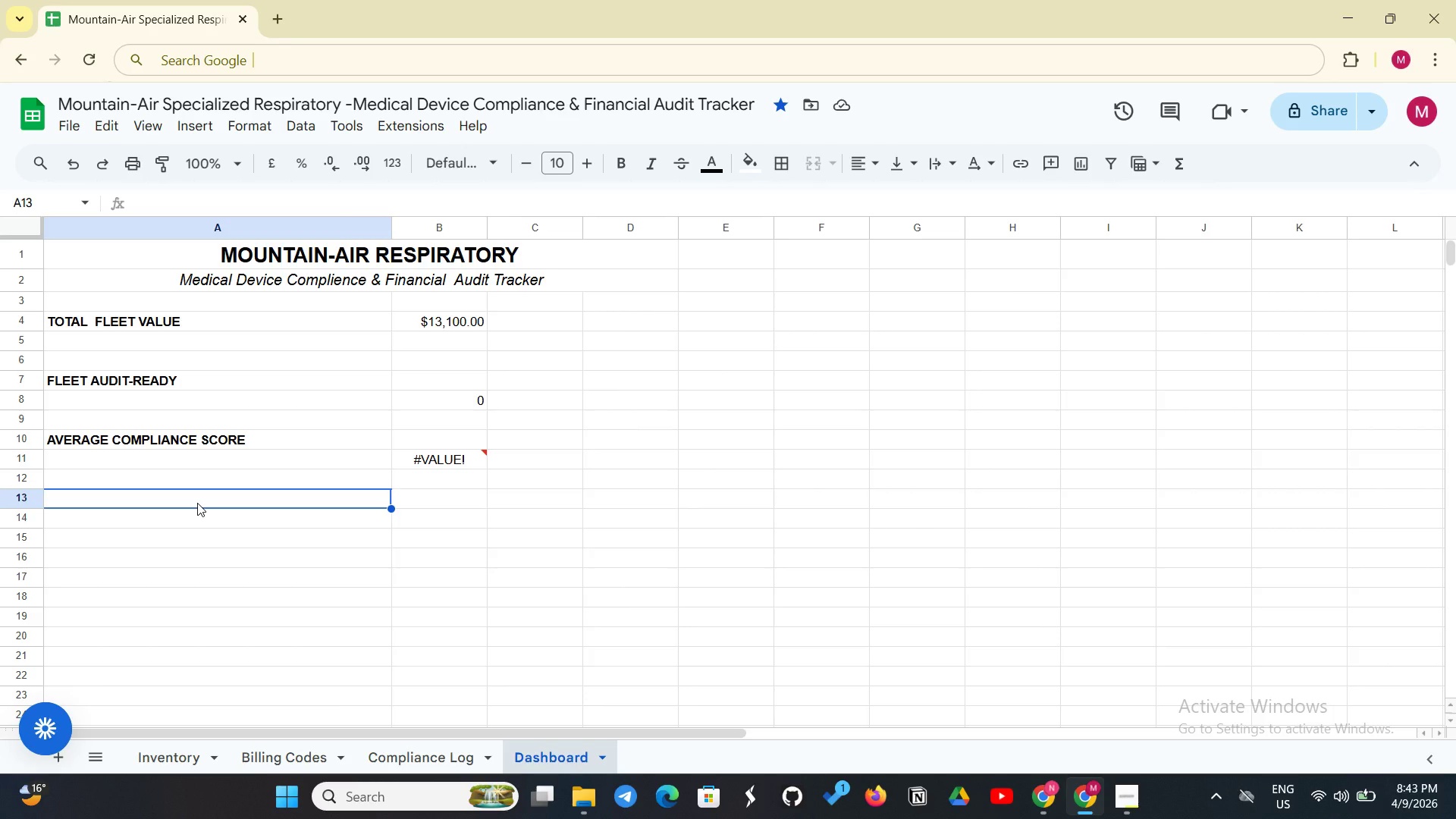 
type(To)
key(Backspace)
type(OTS)
key(Backspace)
type(AL DEVICES IN FLEET)
 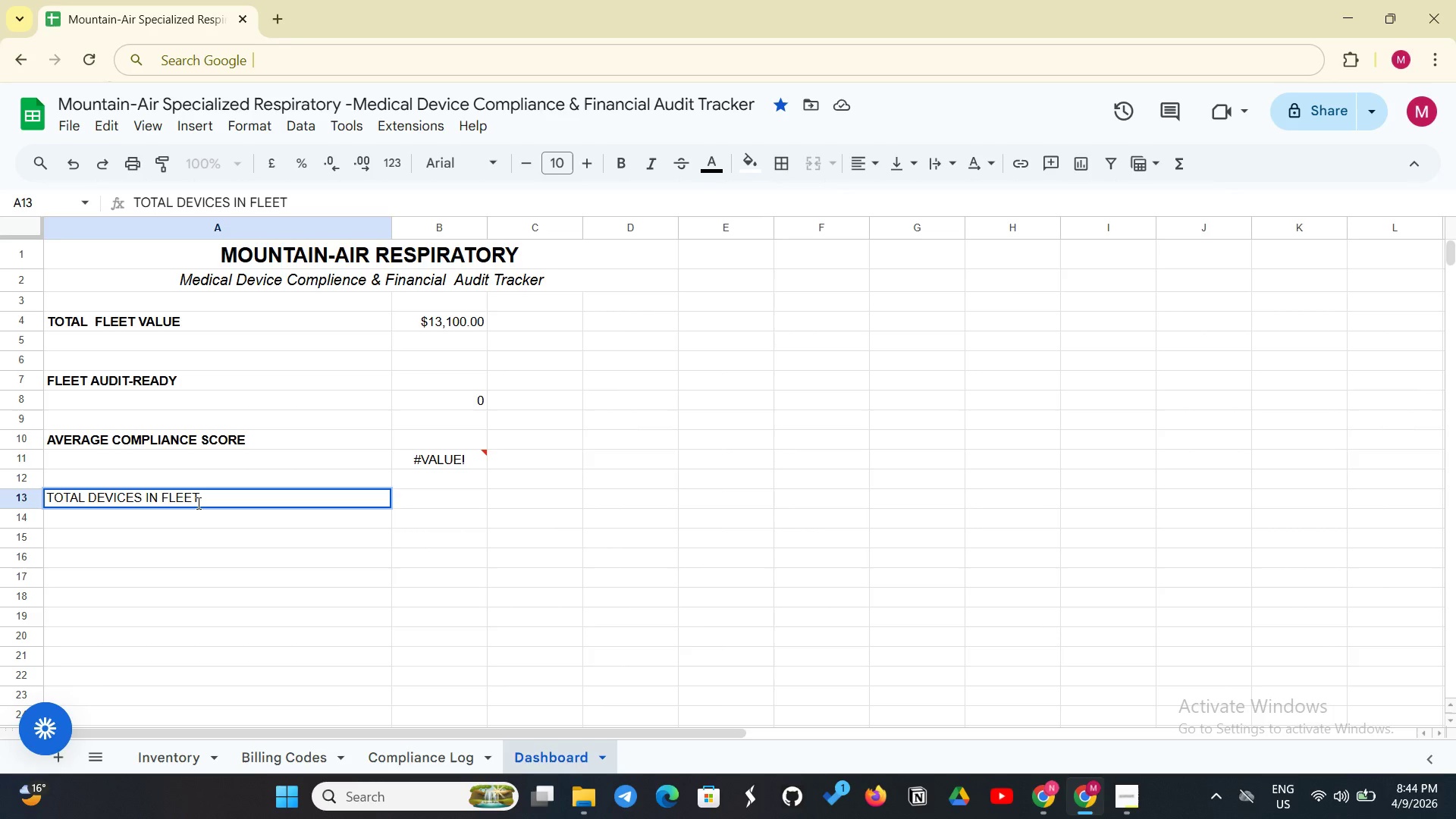 
left_click([613, 165])
 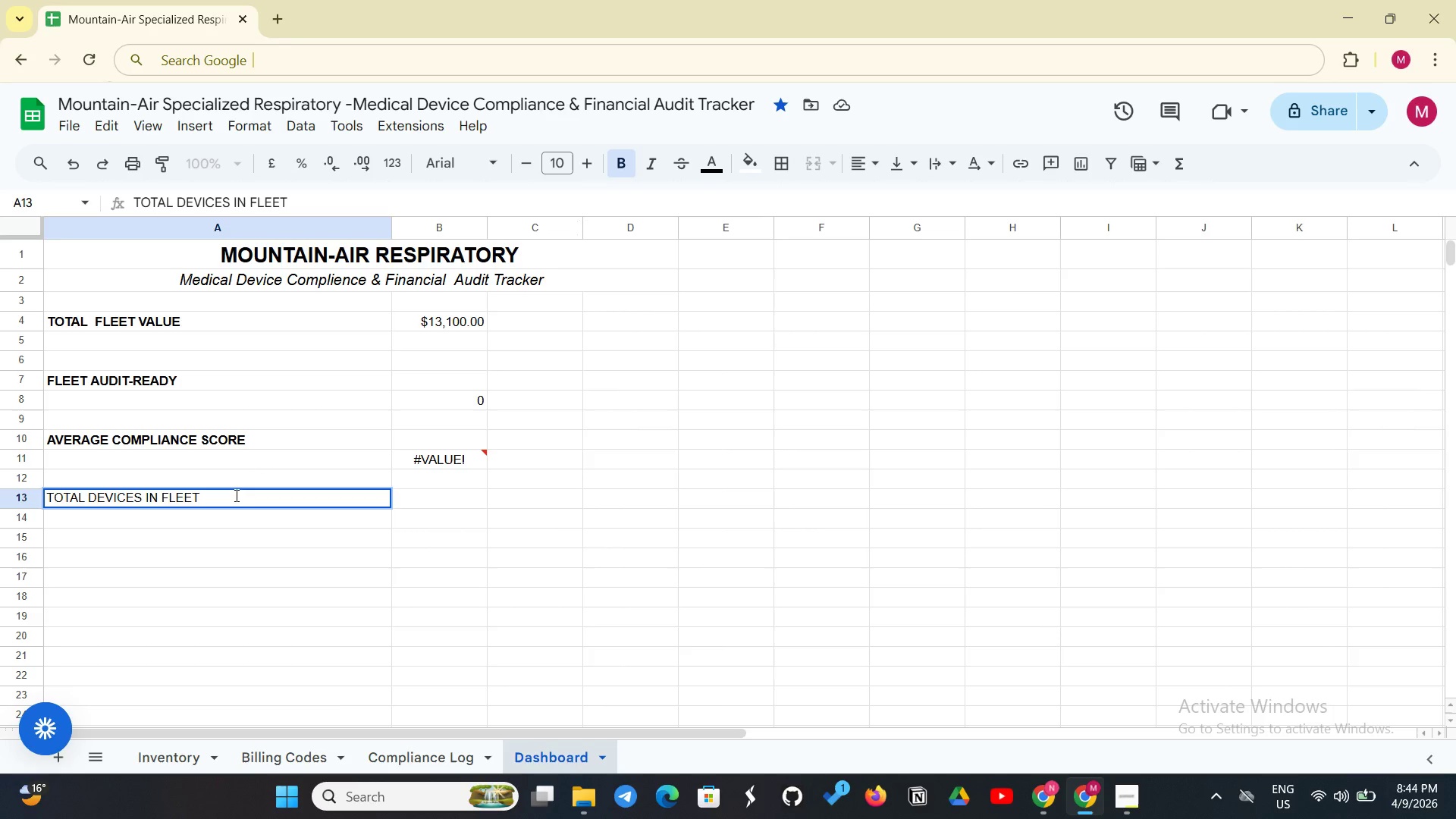 
left_click([231, 497])
 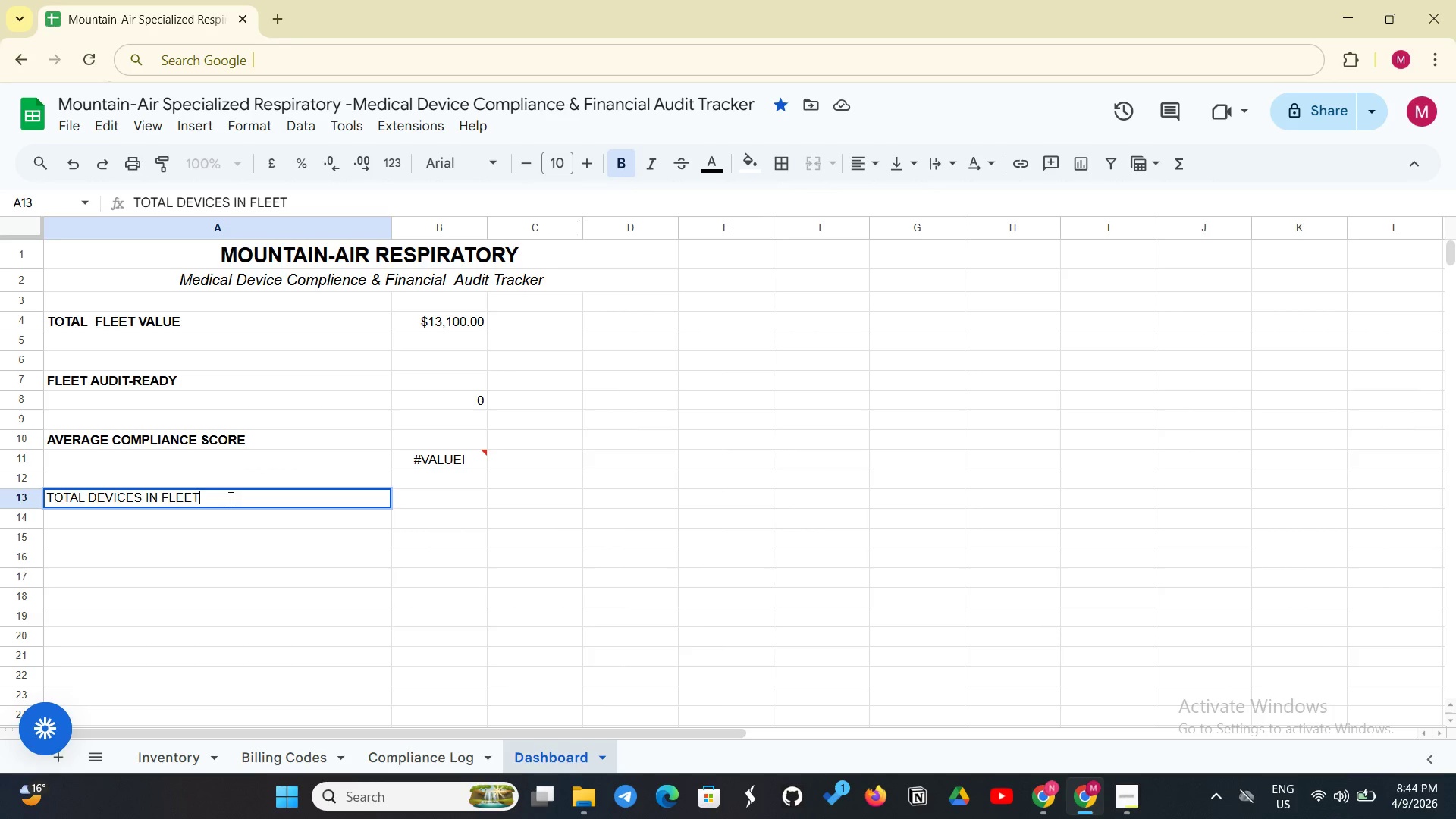 
hold_key(key=ShiftLeft, duration=1.5)
 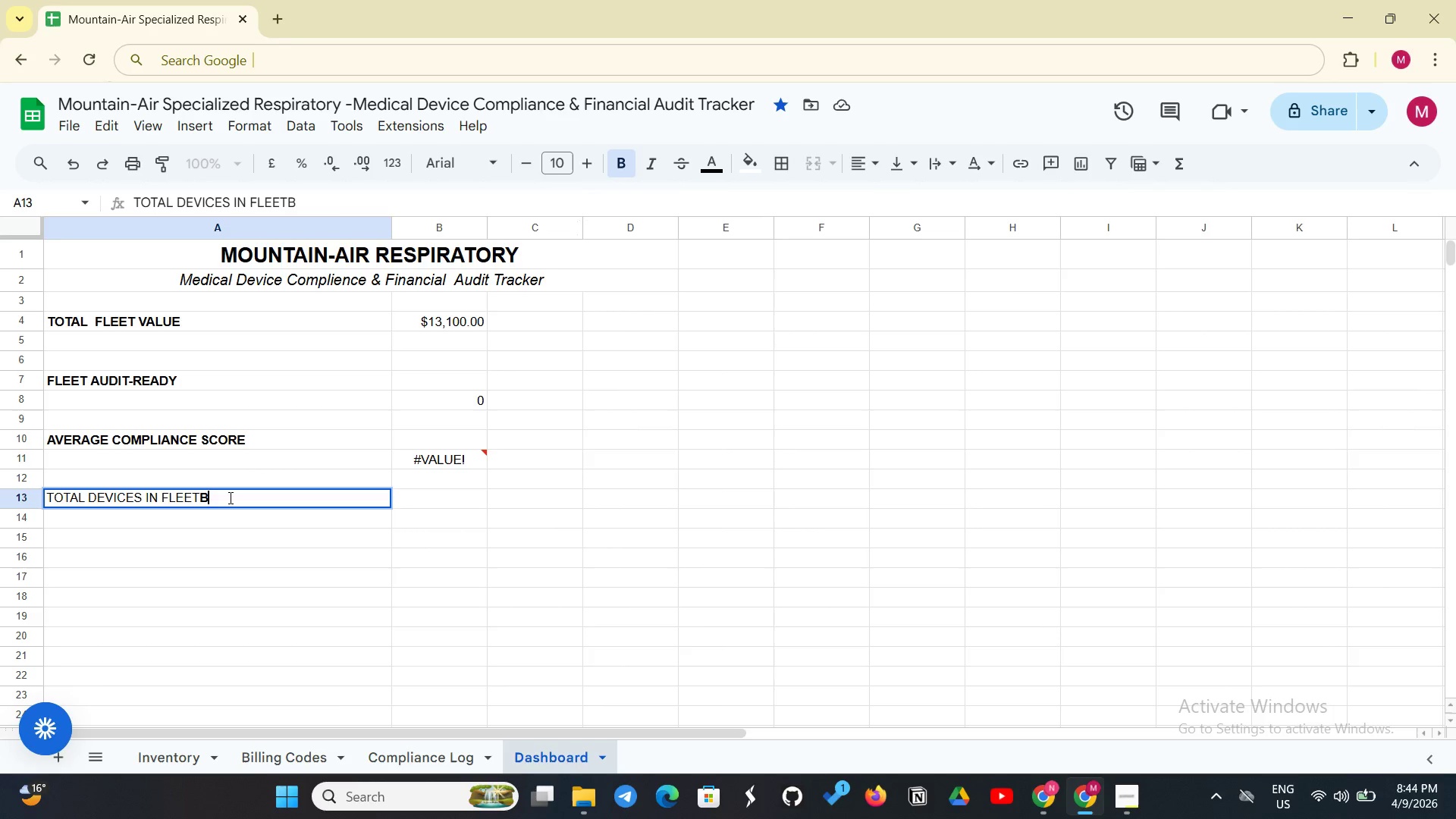 
key(Shift+B)
 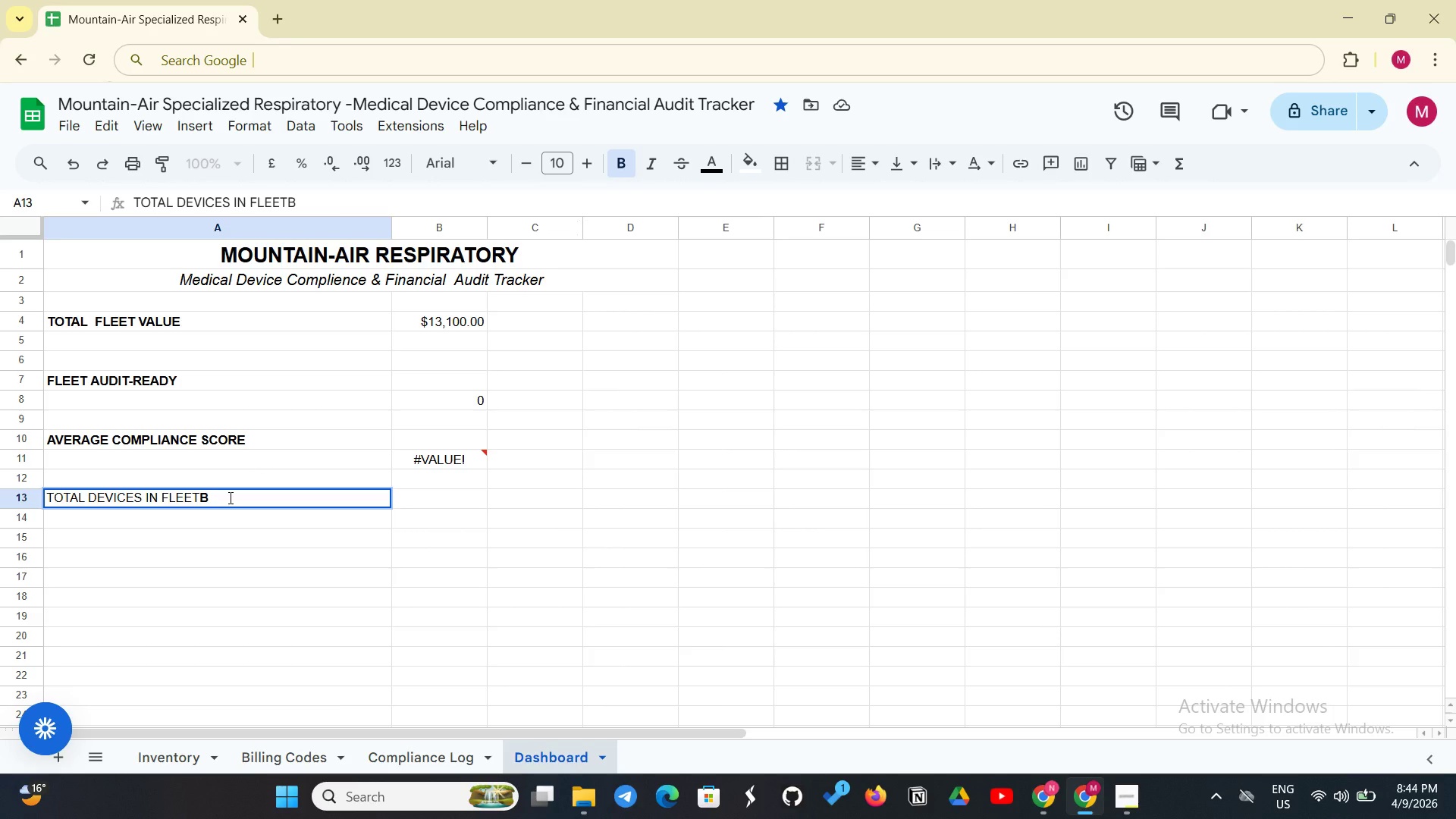 
key(Backspace)
 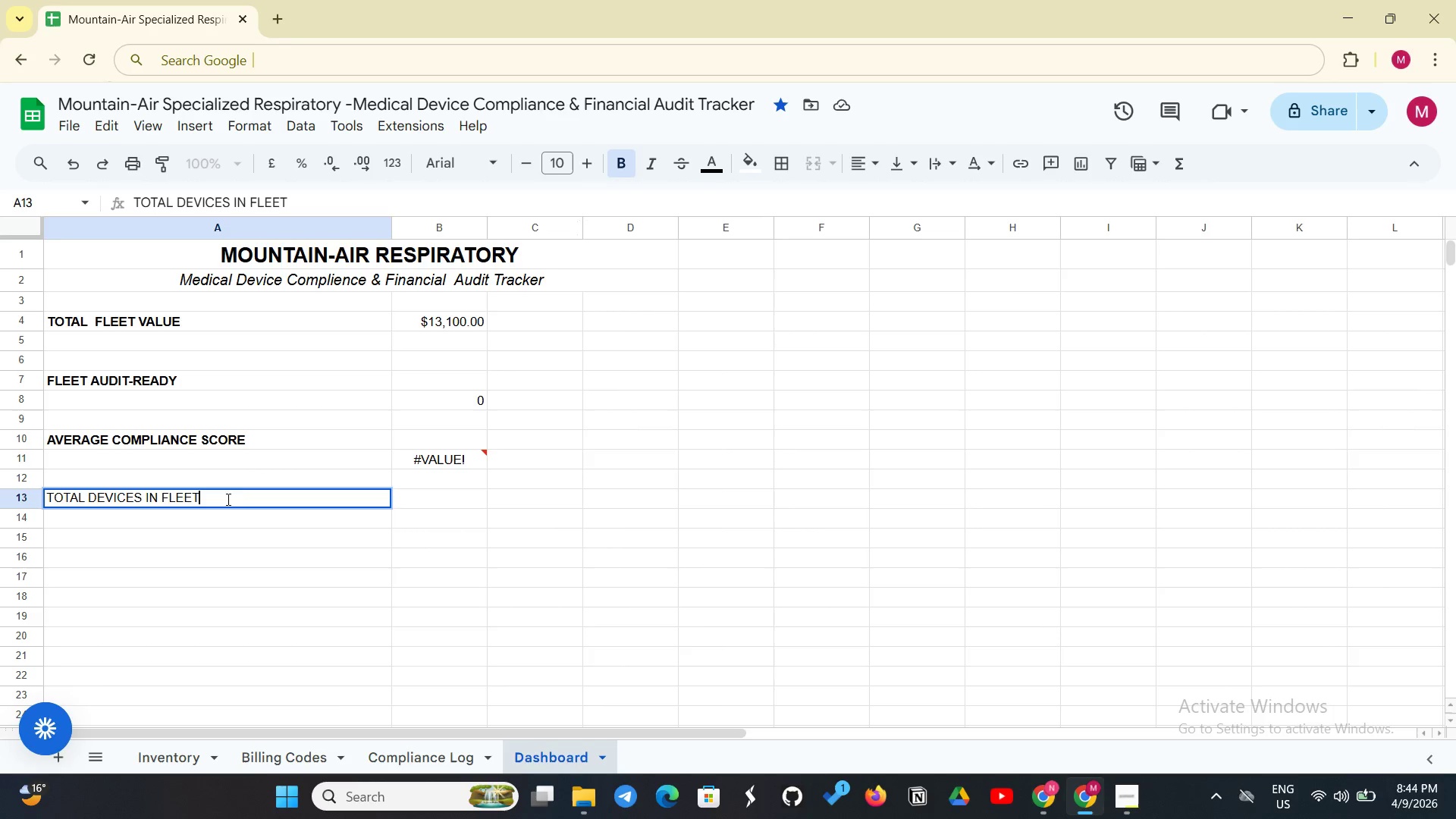 
key(Control+B)
 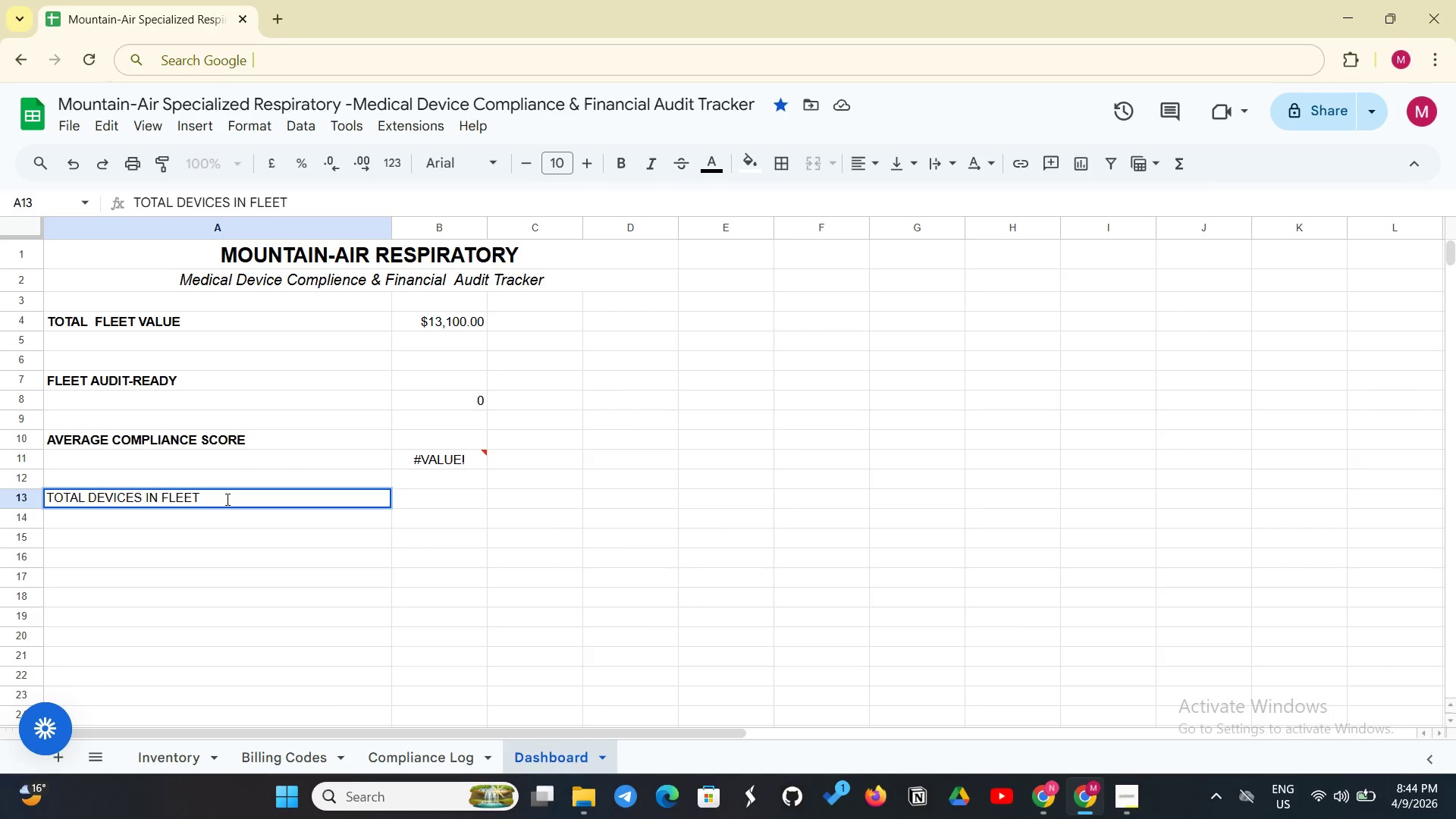 
scroll: coordinate [224, 500], scroll_direction: up, amount: 1.0
 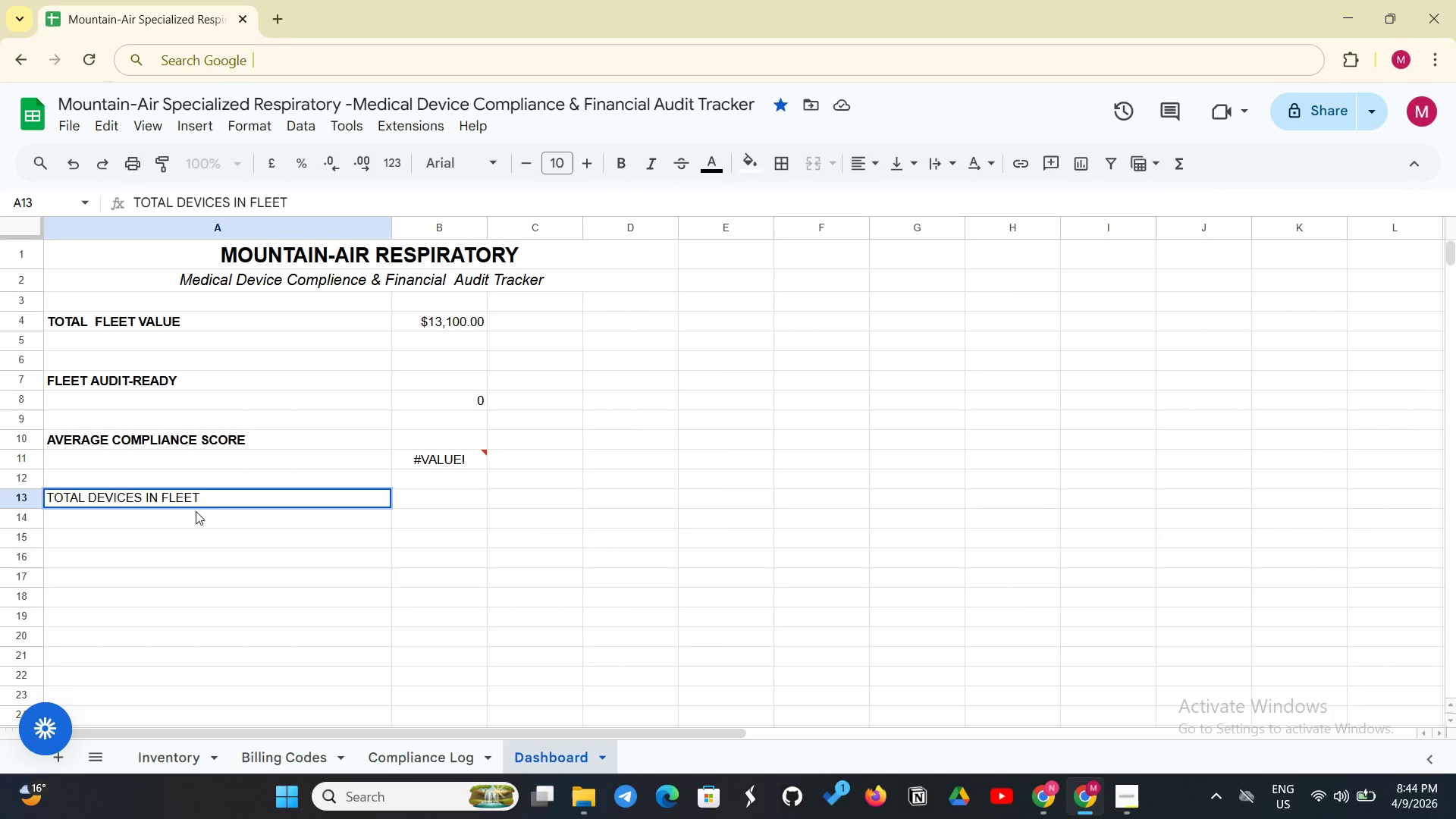 
left_click_drag(start_coordinate=[220, 499], to_coordinate=[46, 487])
 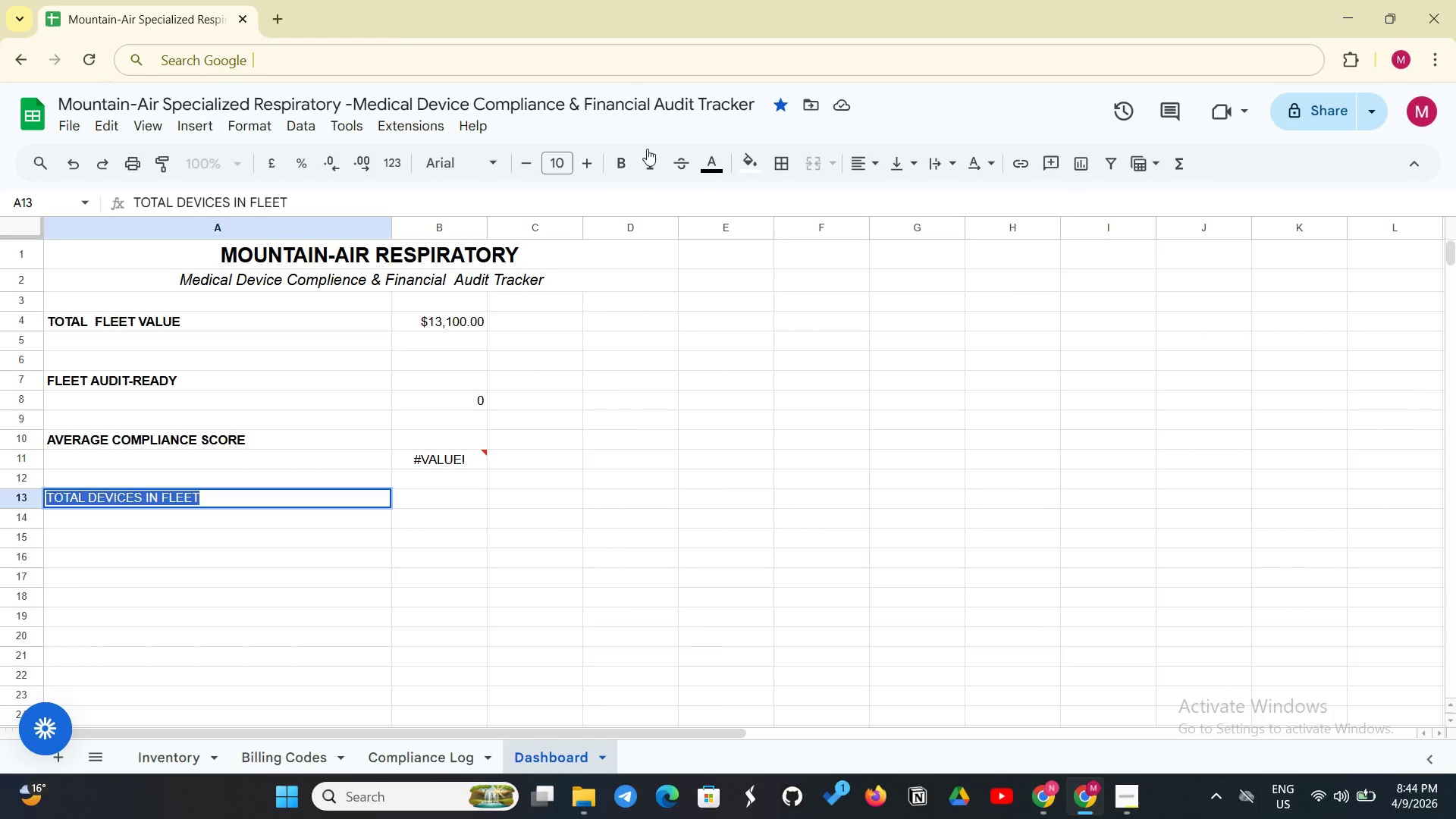 
left_click([622, 156])
 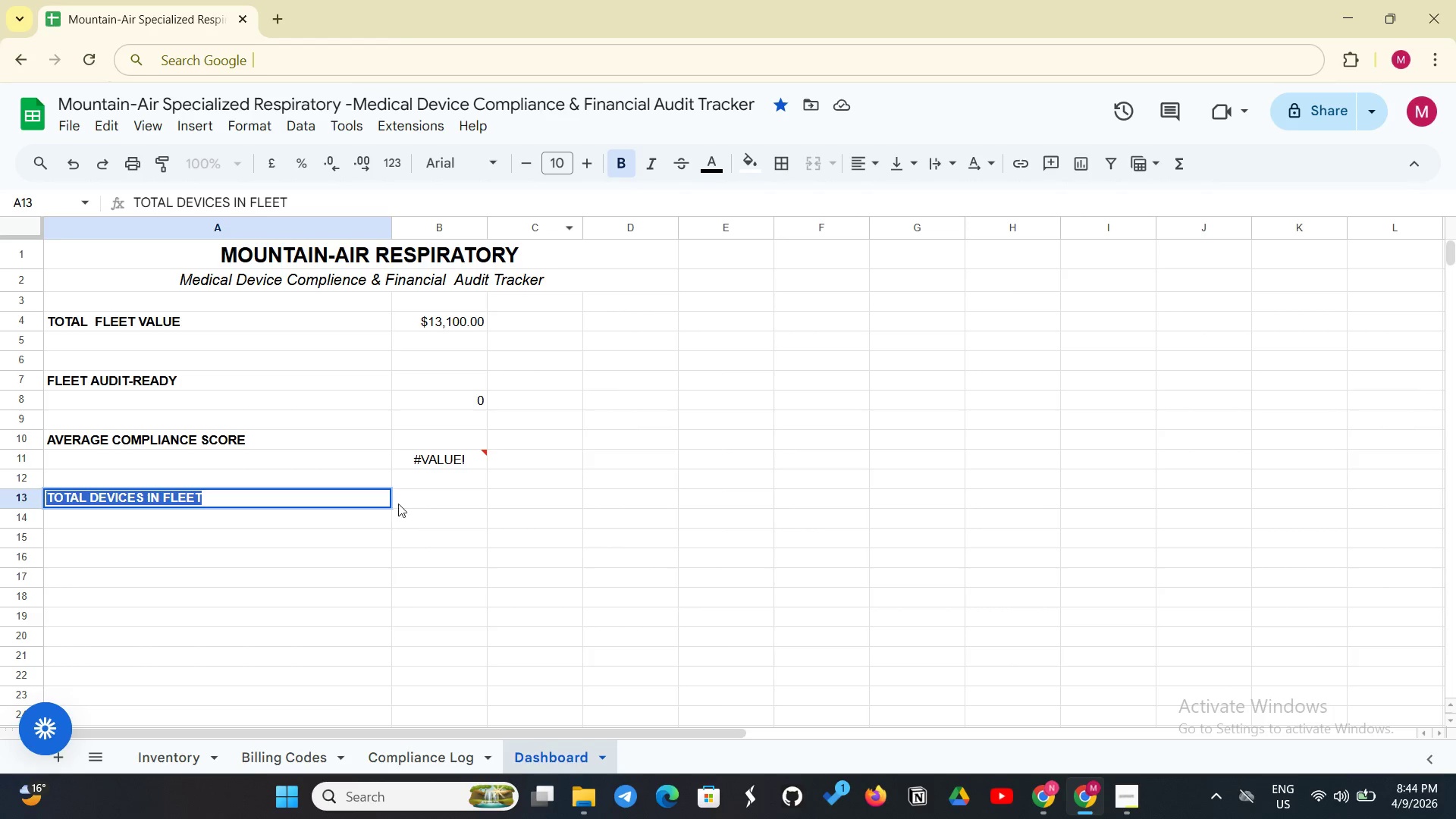 
left_click([419, 500])
 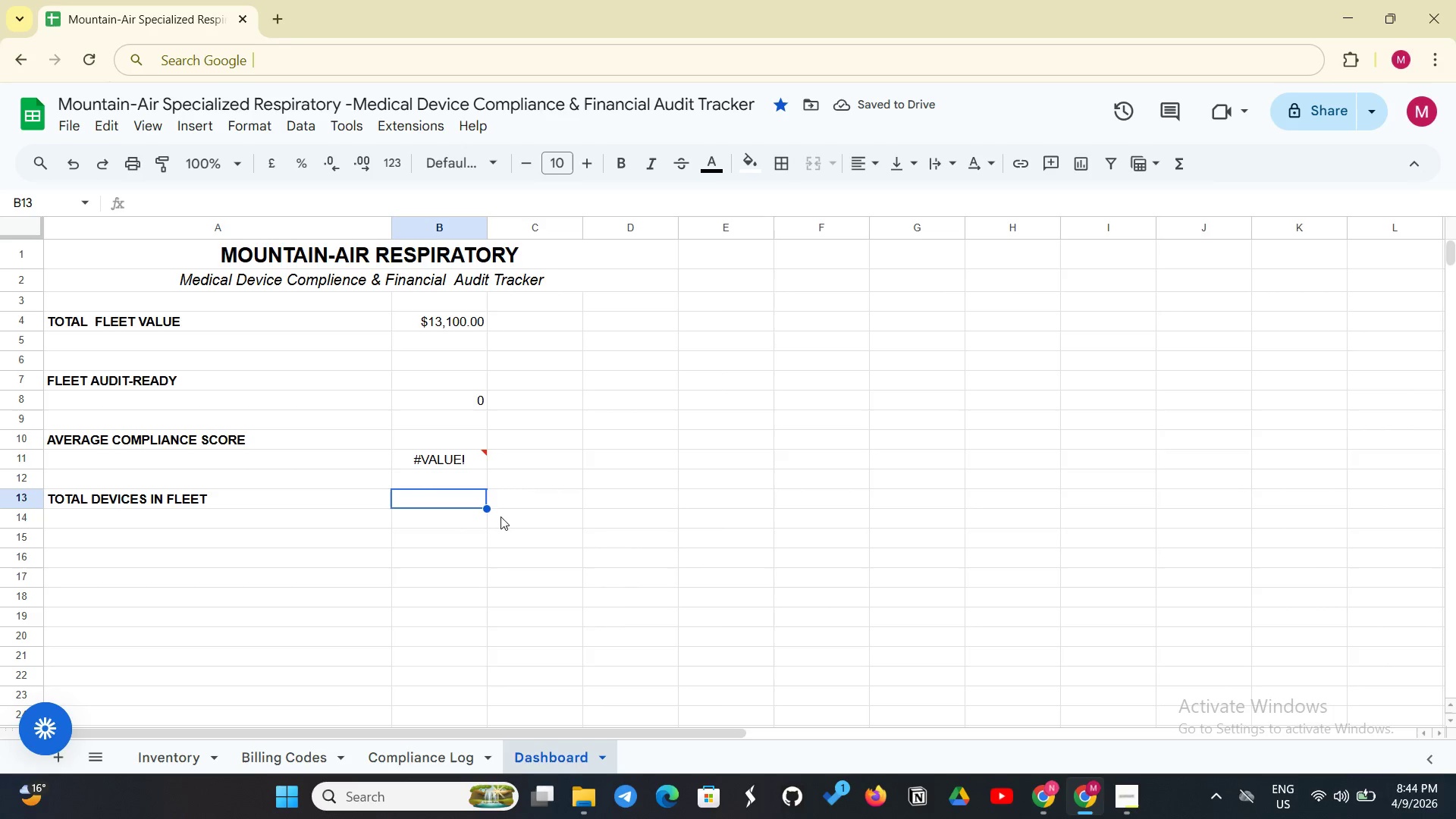 
wait(5.33)
 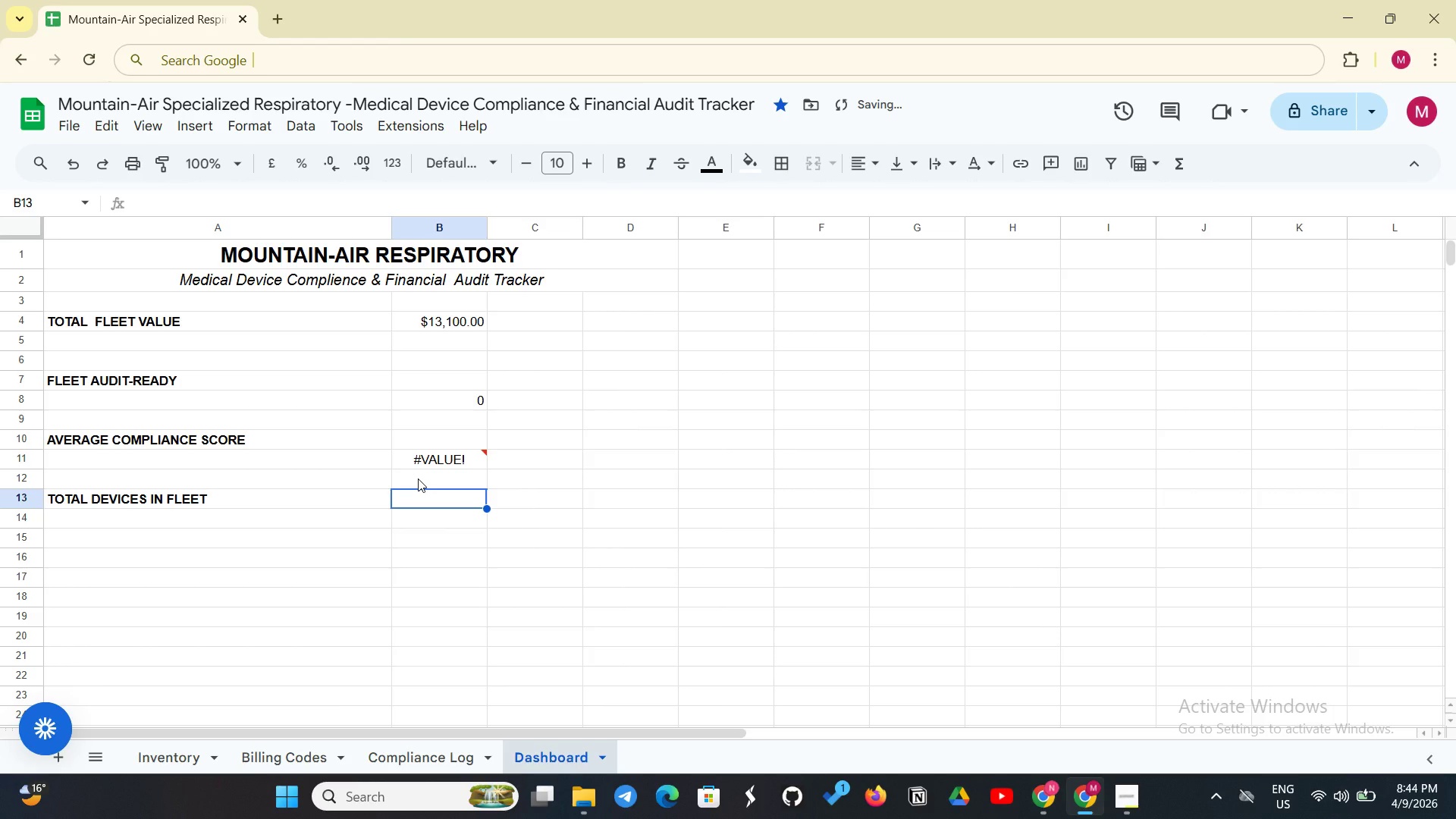 
left_click([422, 522])
 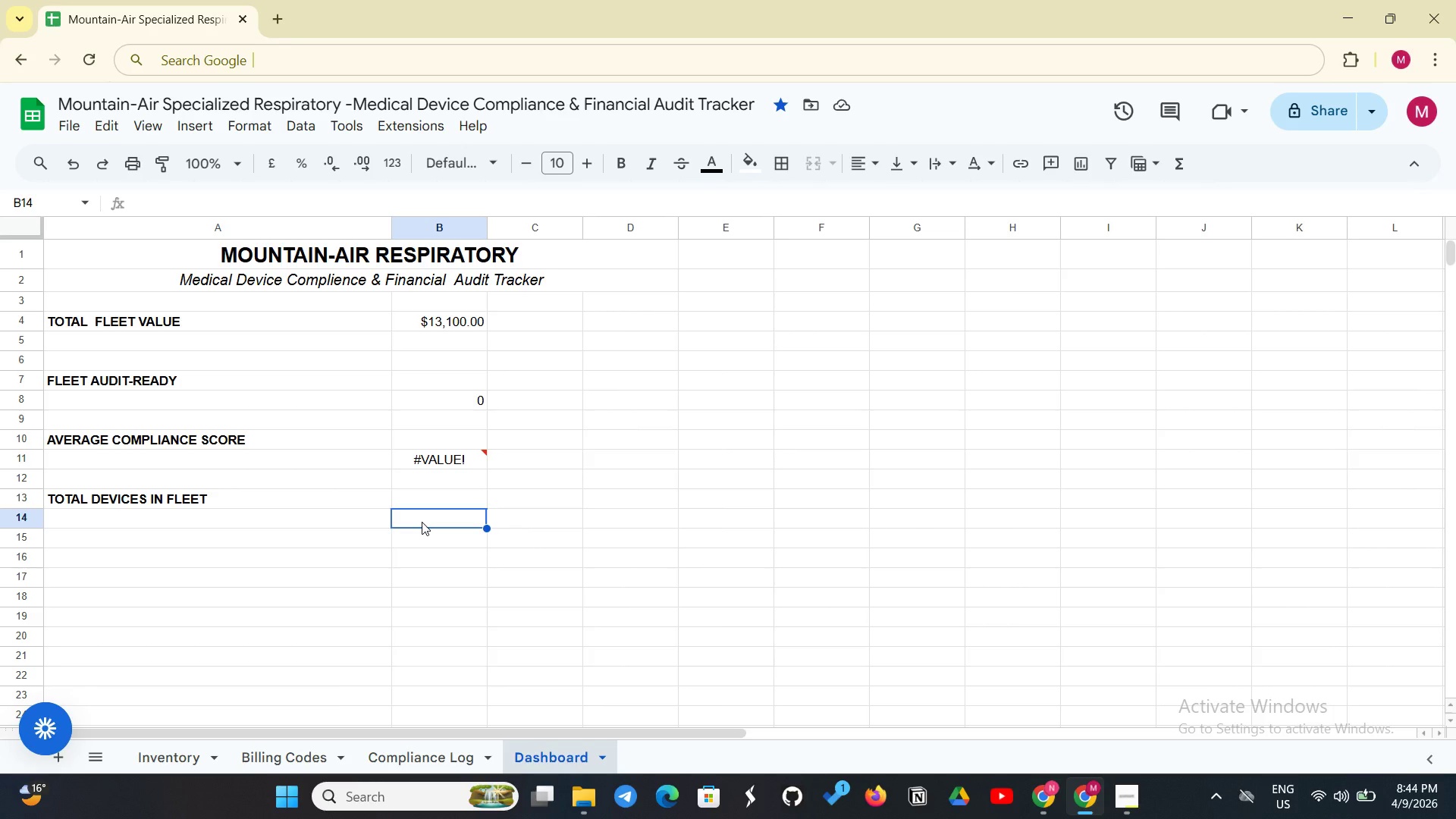 
type(=COUNTA(i)
key(Backspace)
type(Inventory!A2:A26))
 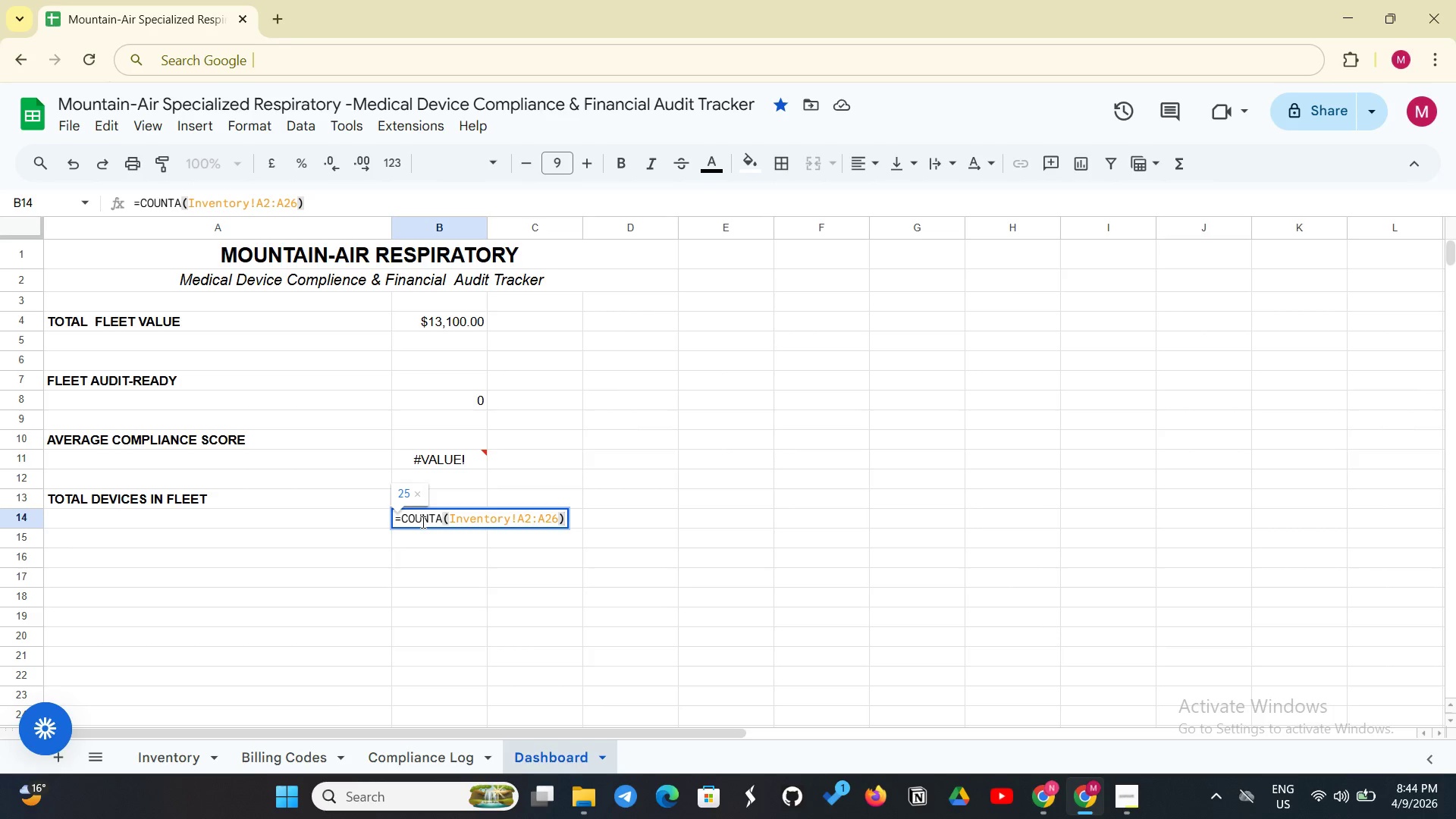 
key(Enter)
 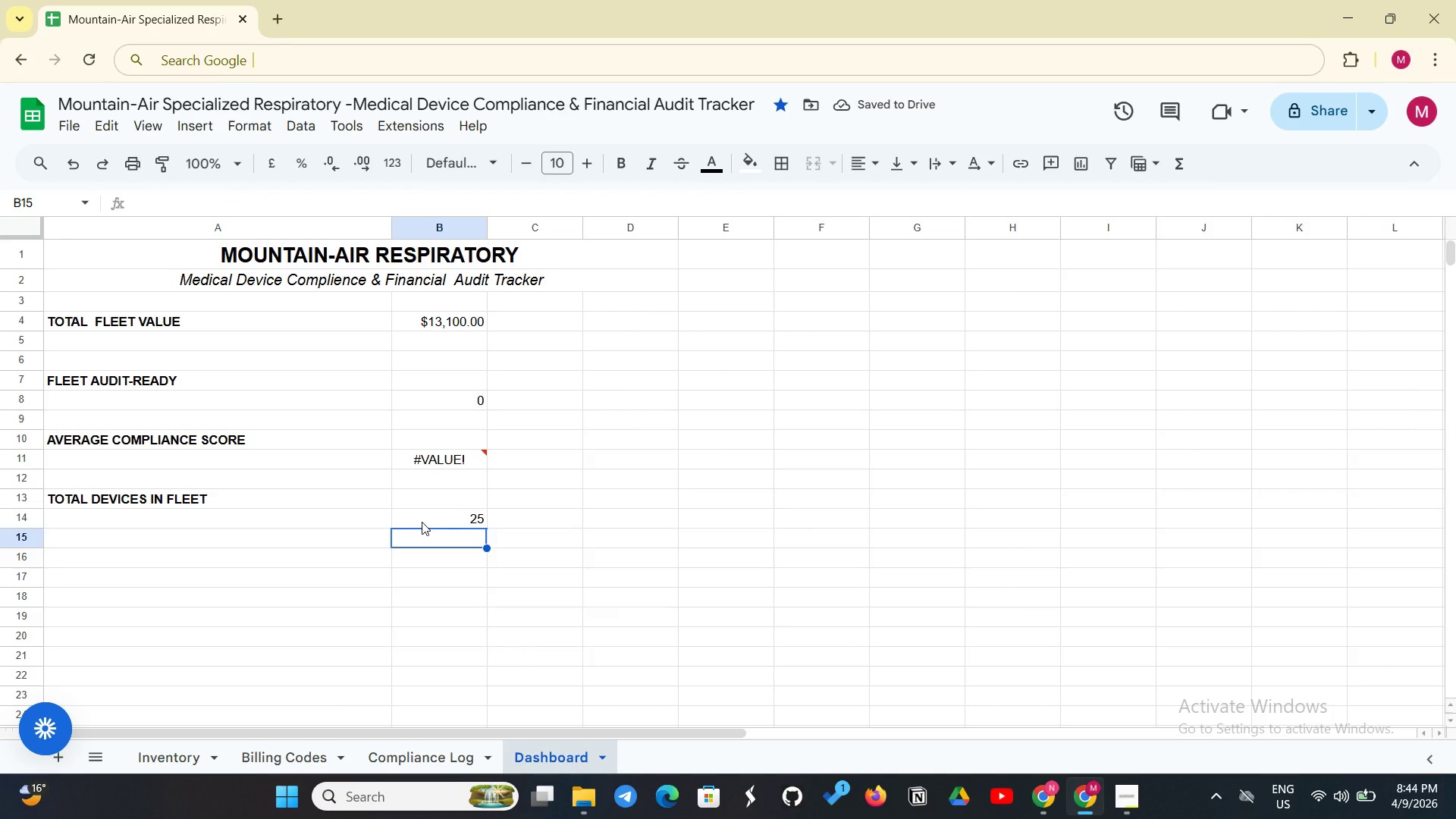 
wait(6.12)
 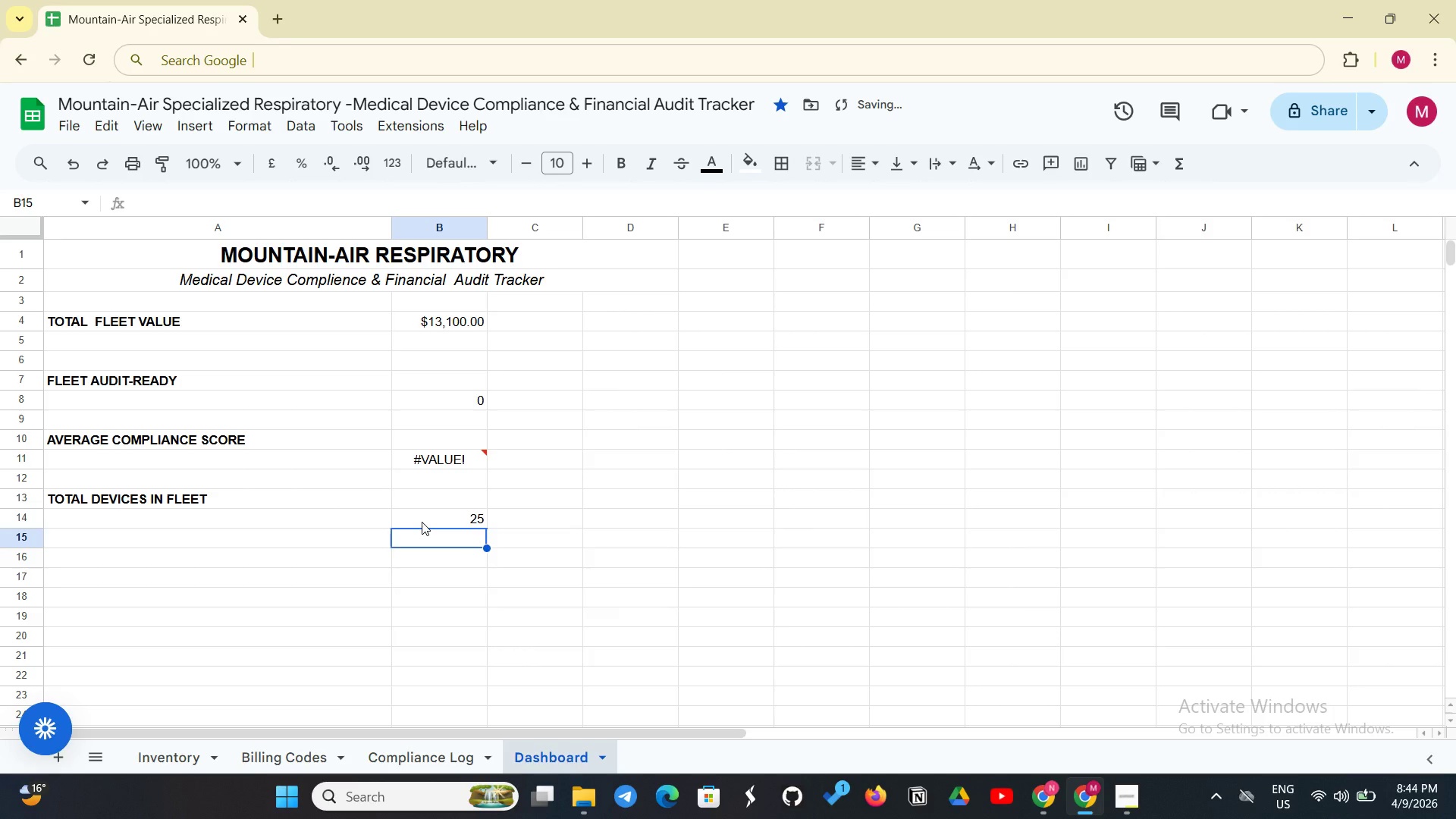 
left_click([230, 322])
 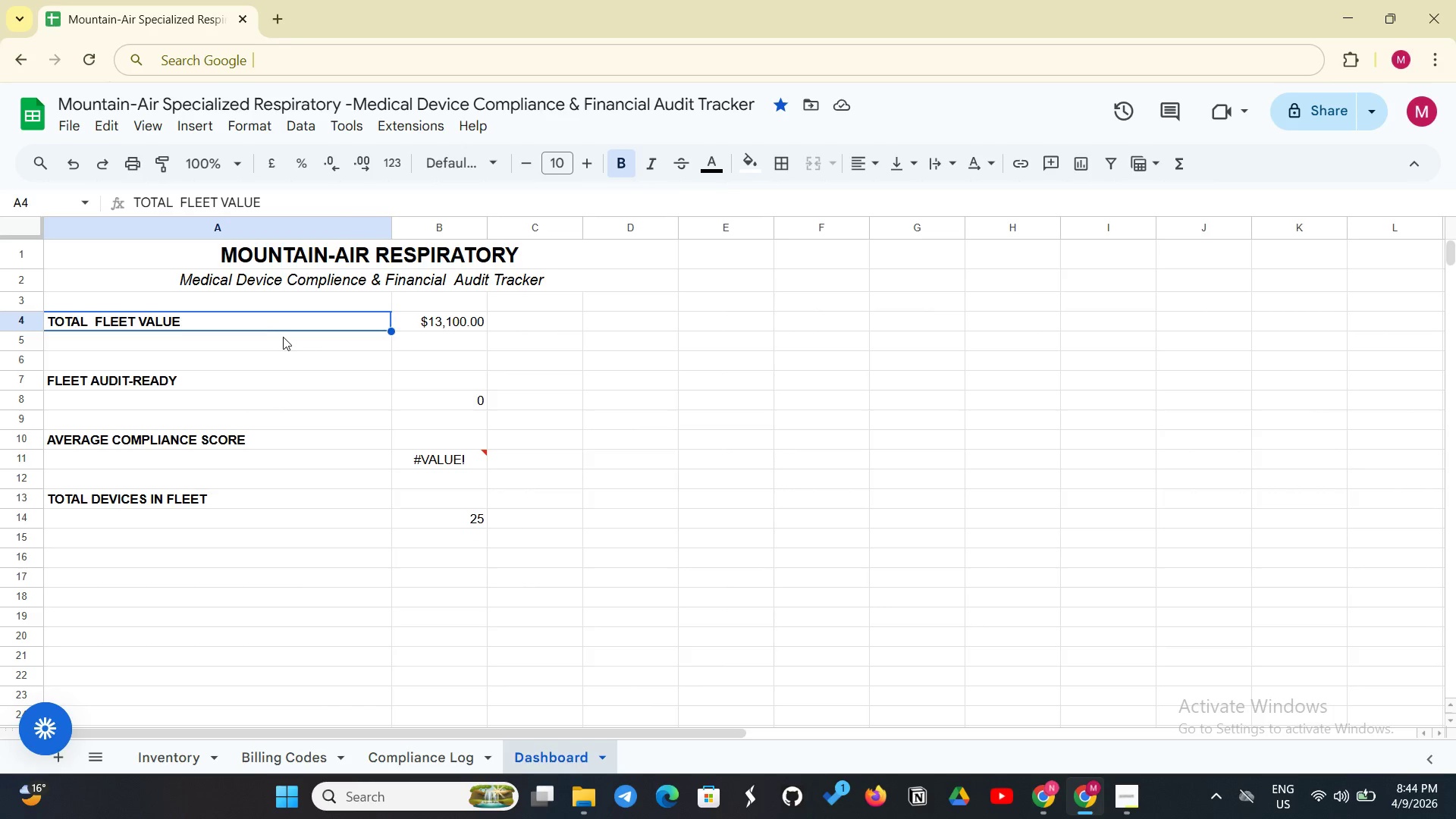 
left_click([283, 327])
 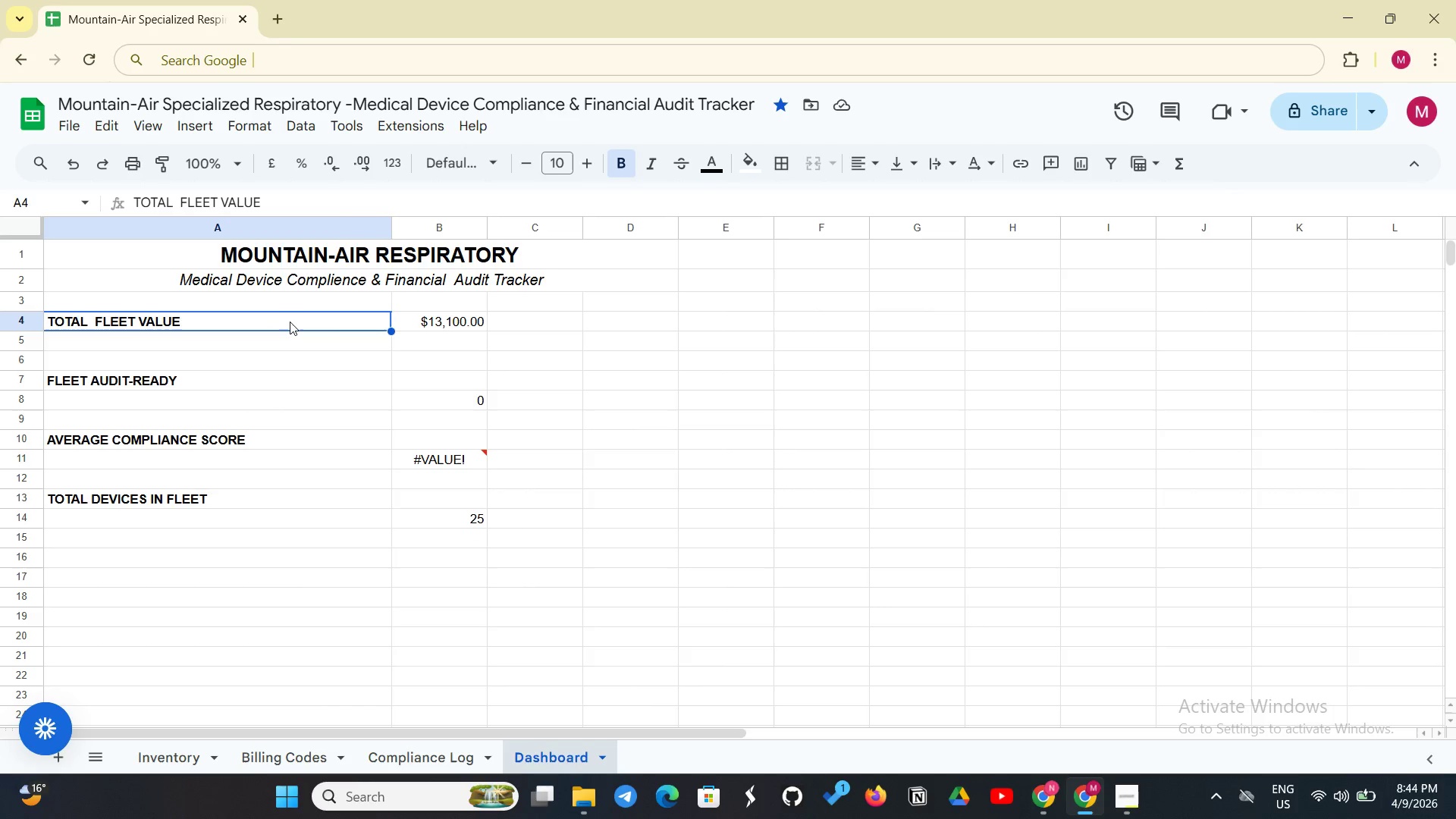 
left_click_drag(start_coordinate=[290, 322], to_coordinate=[355, 323])
 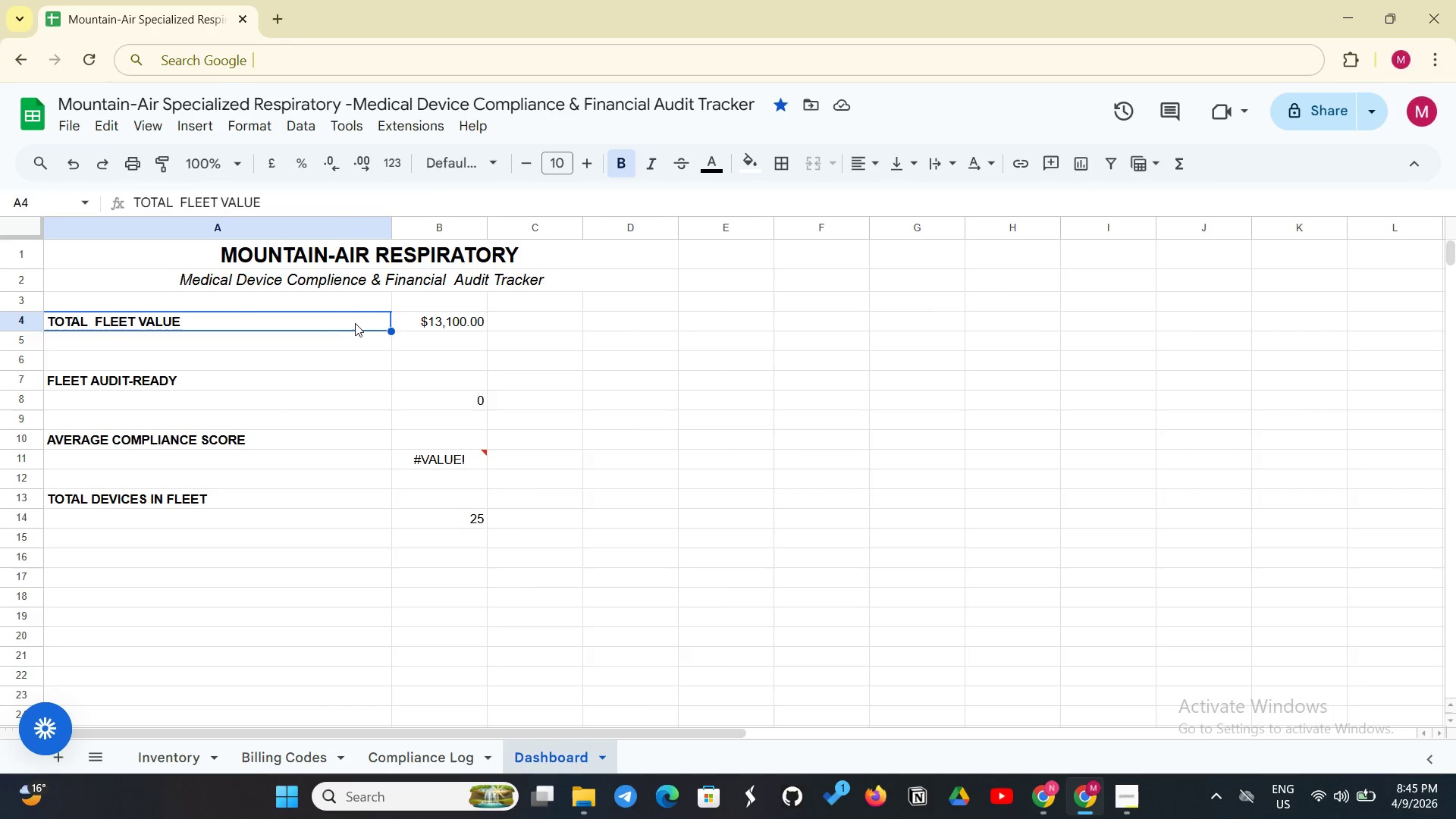 
left_click([355, 323])
 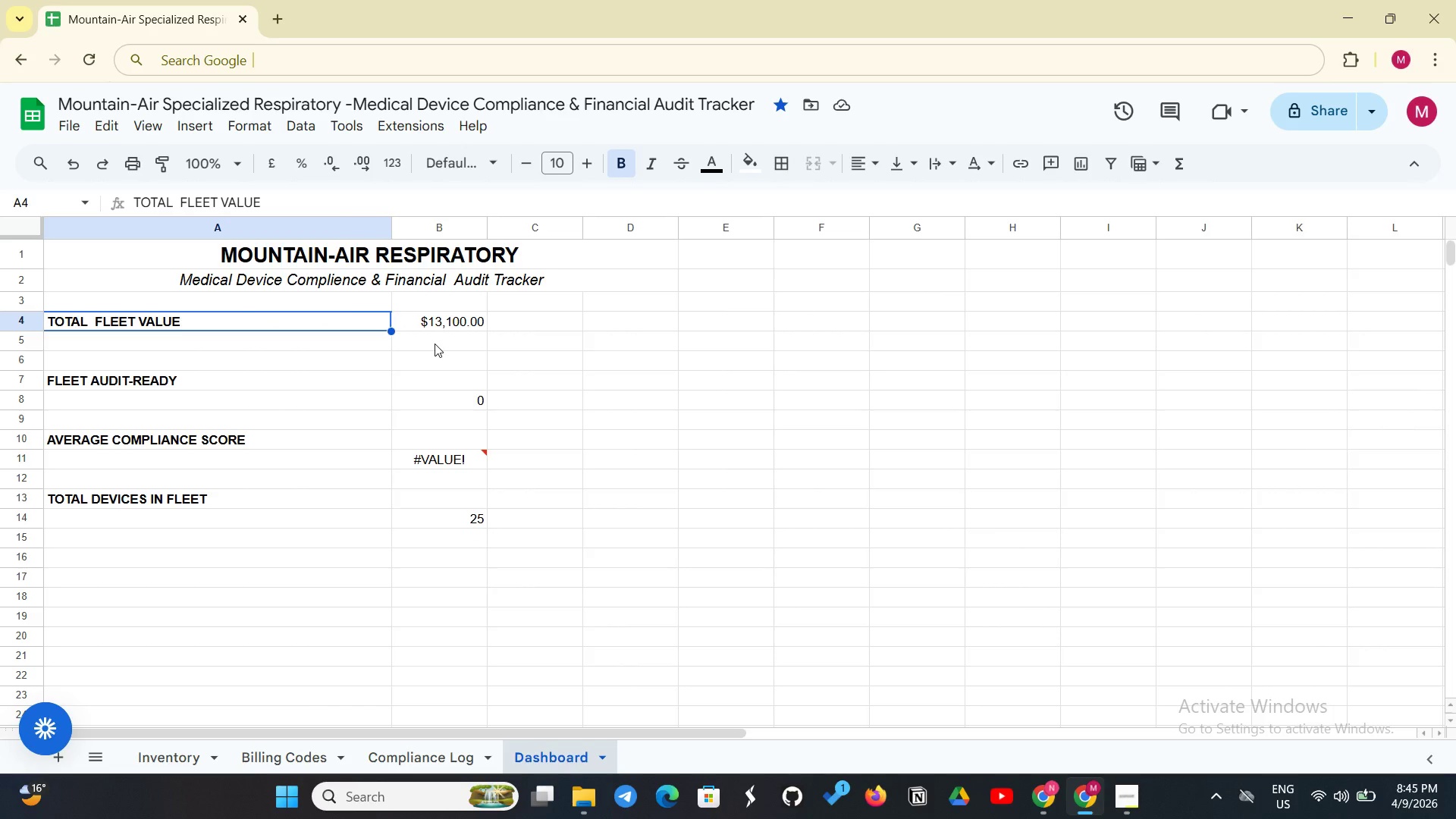 
wait(11.66)
 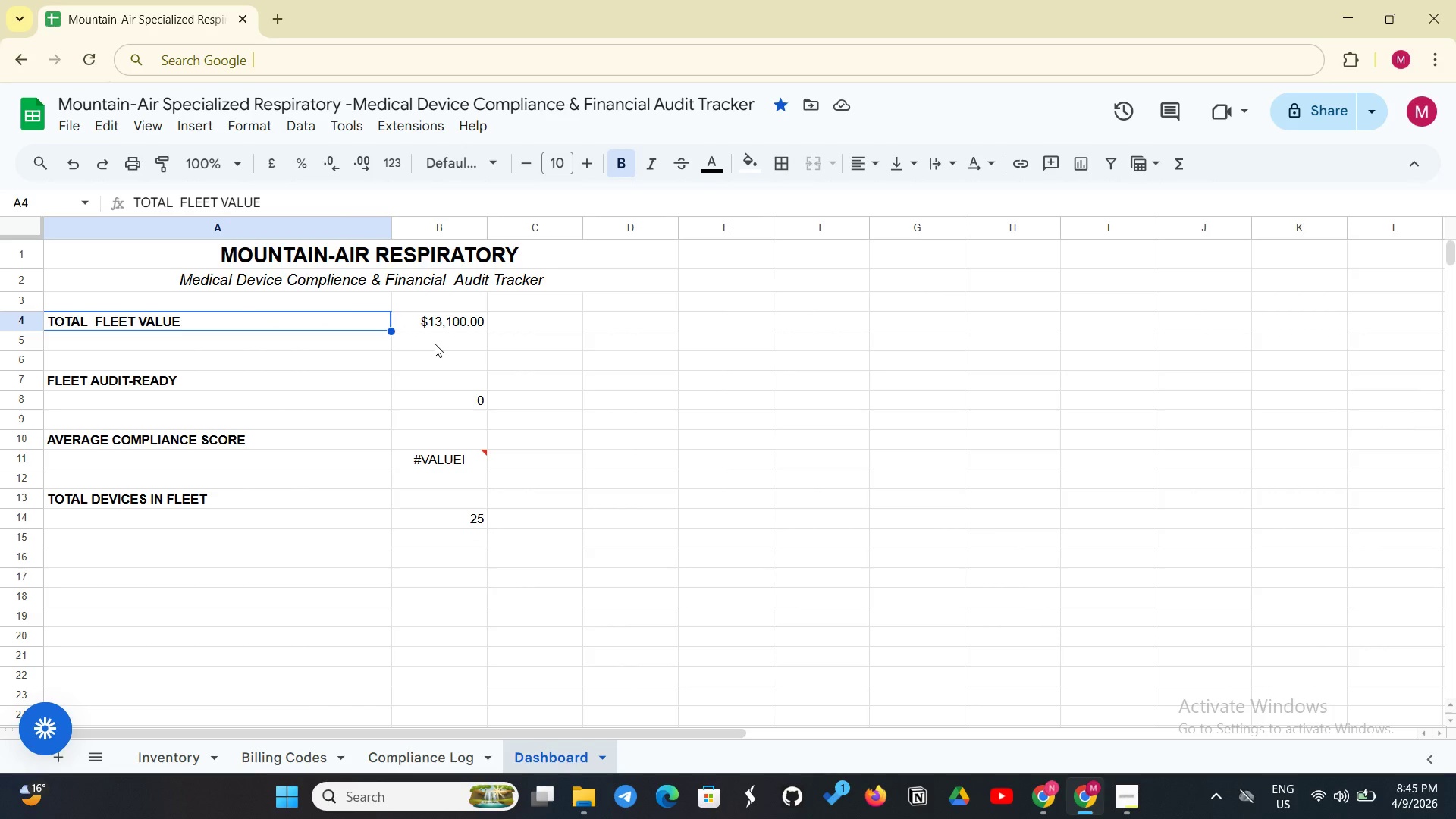 
left_click([421, 327])
 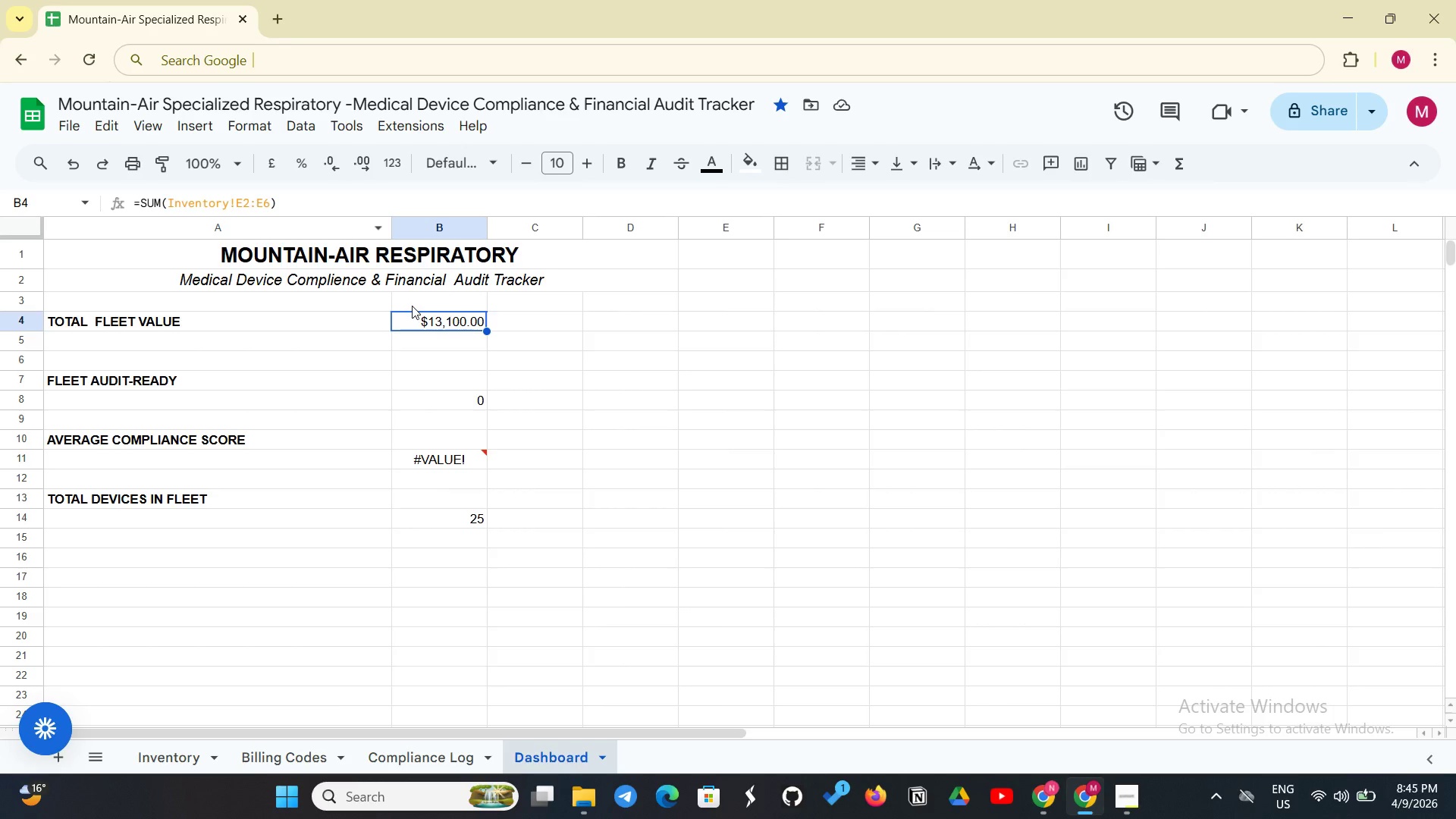 
left_click_drag(start_coordinate=[411, 320], to_coordinate=[480, 331])
 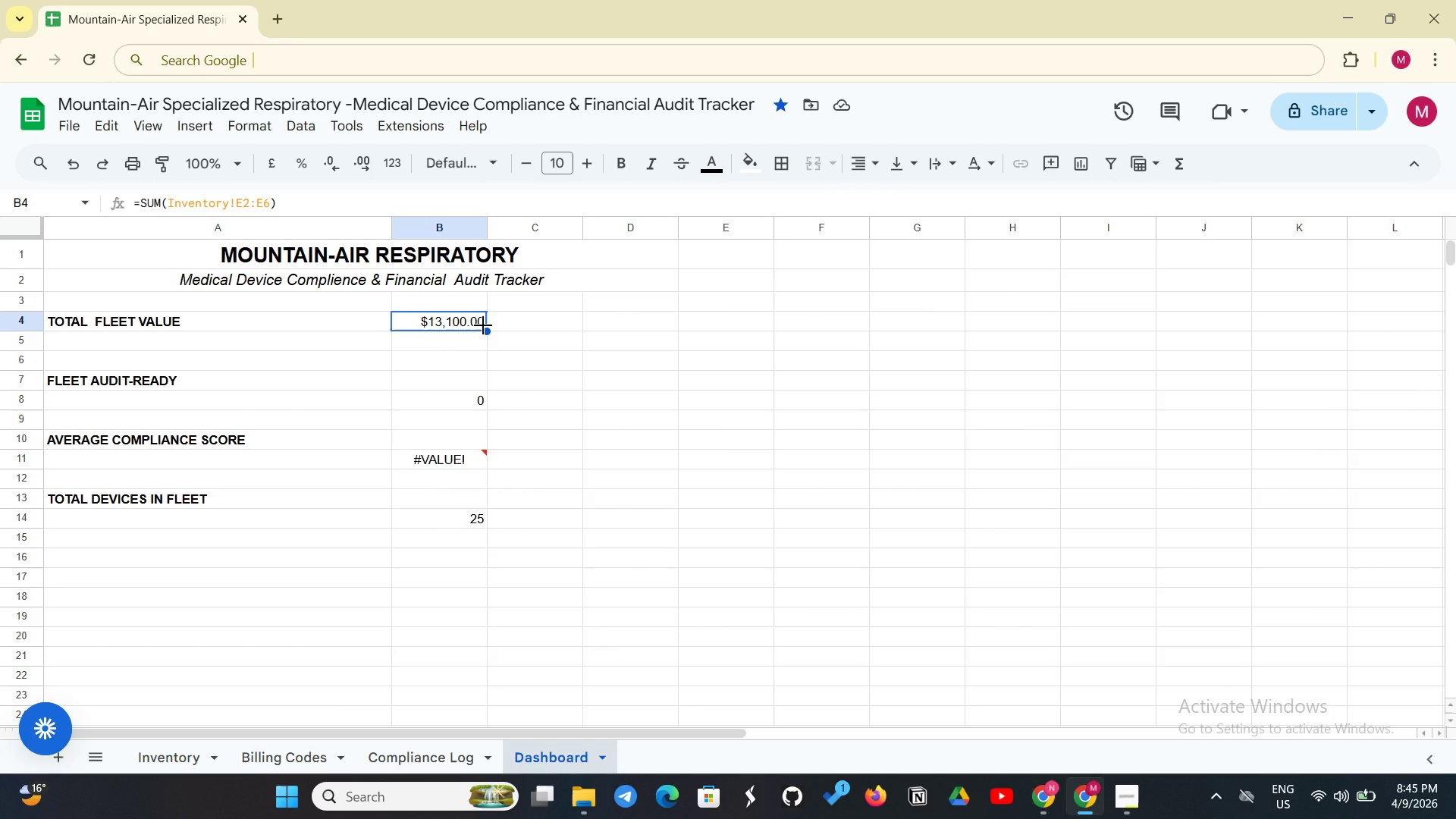 
left_click_drag(start_coordinate=[483, 325], to_coordinate=[482, 339])
 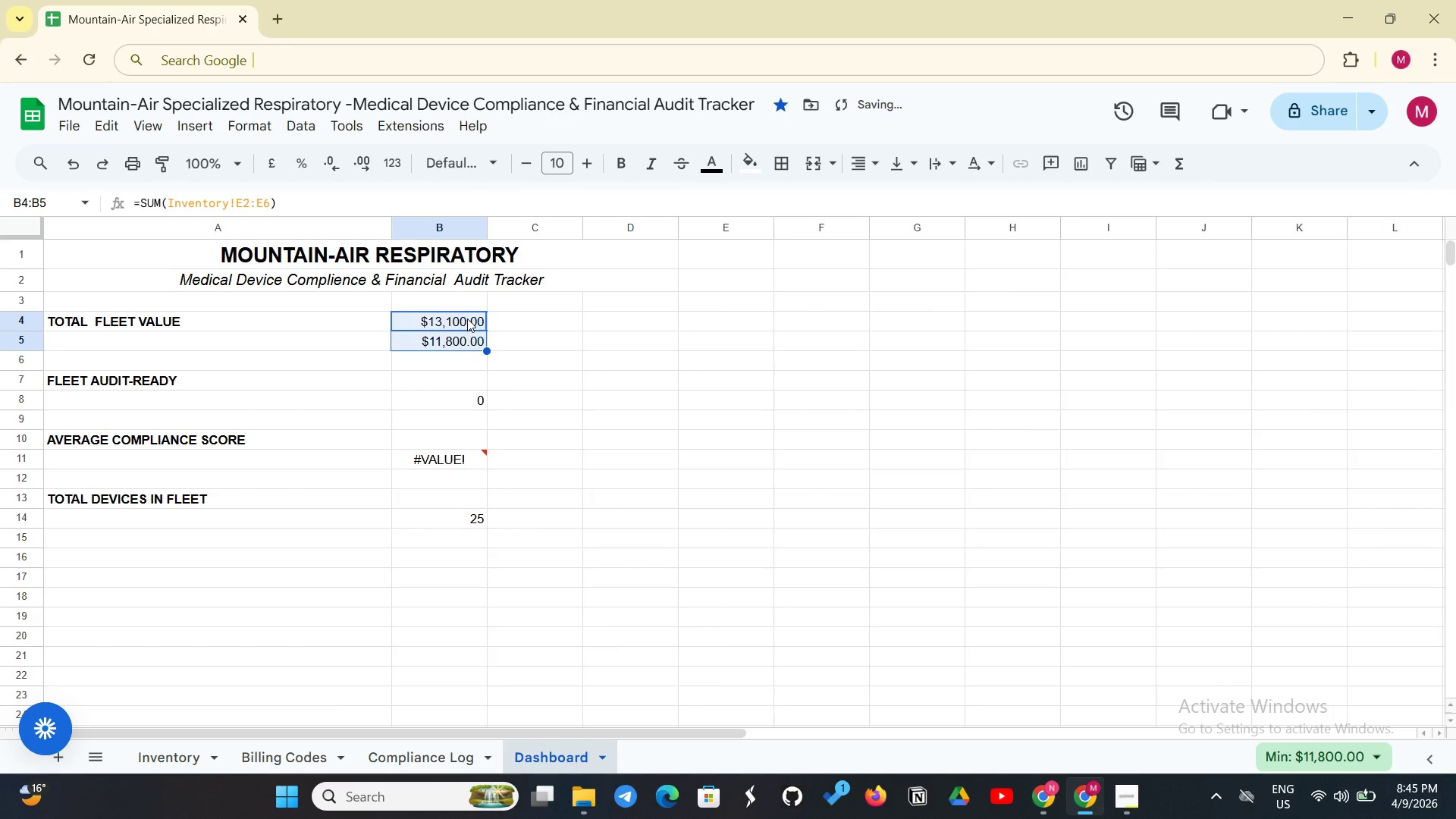 
left_click([467, 318])
 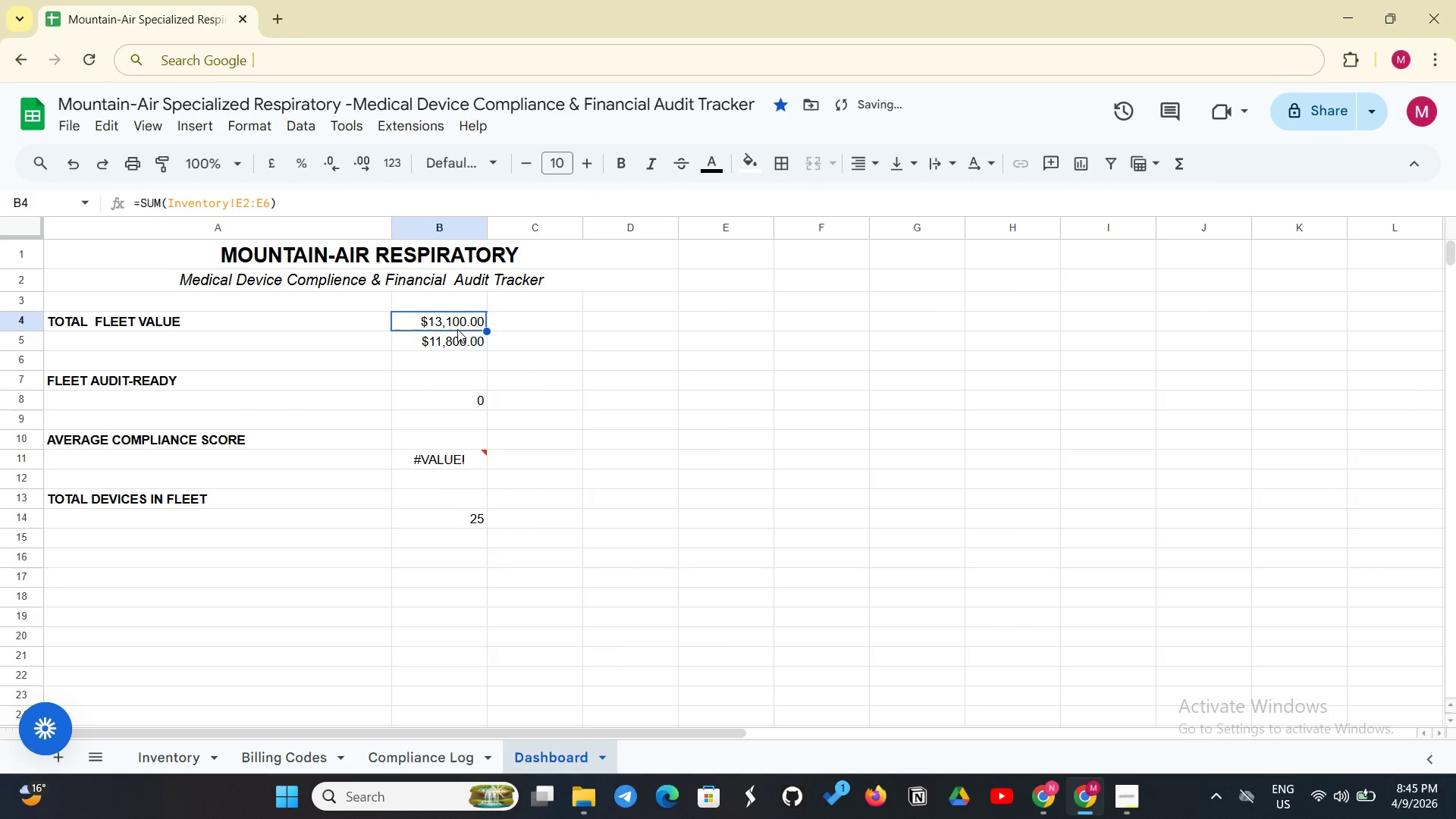 
left_click([457, 331])
 